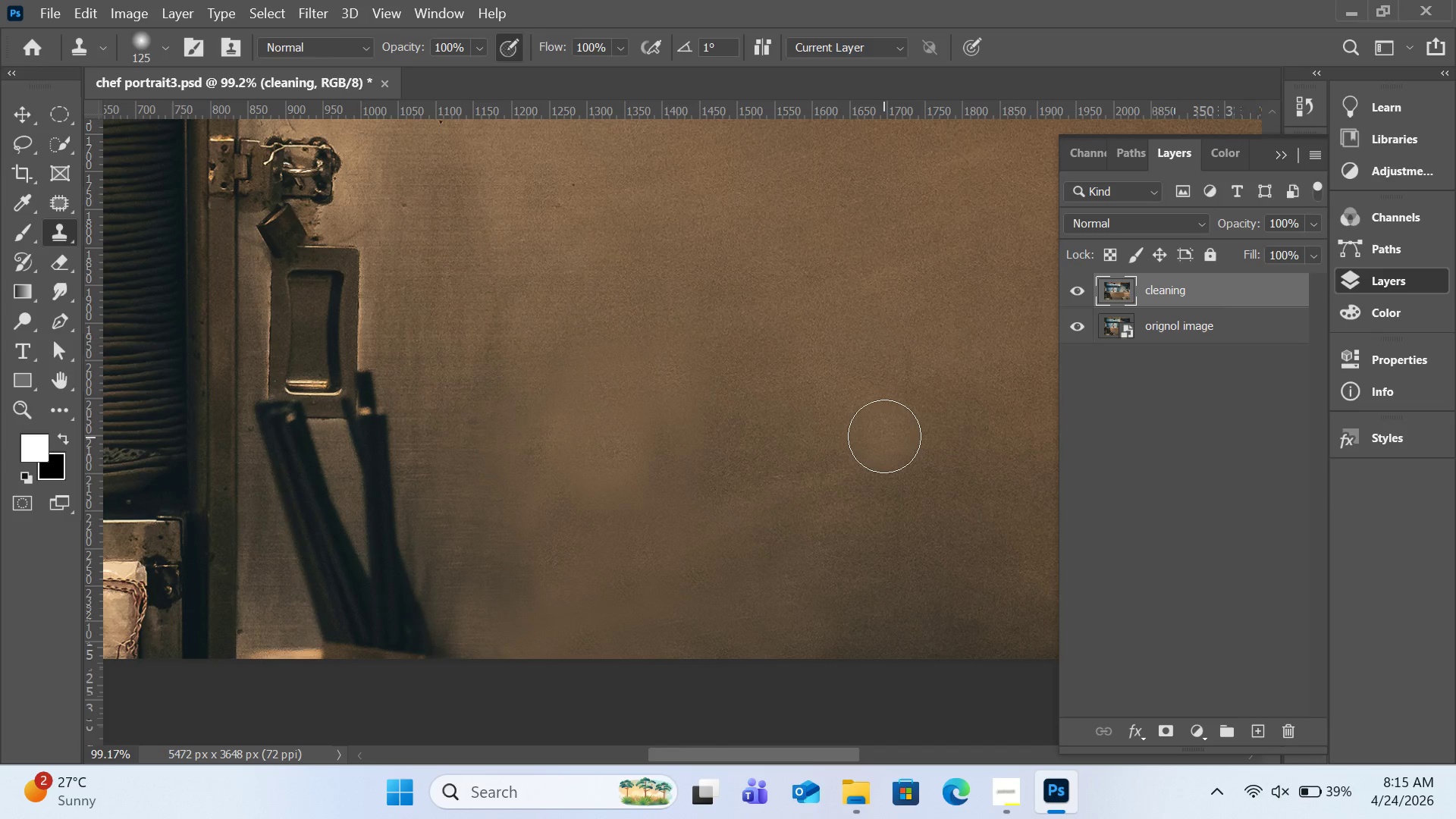 
key(Control+Z)
 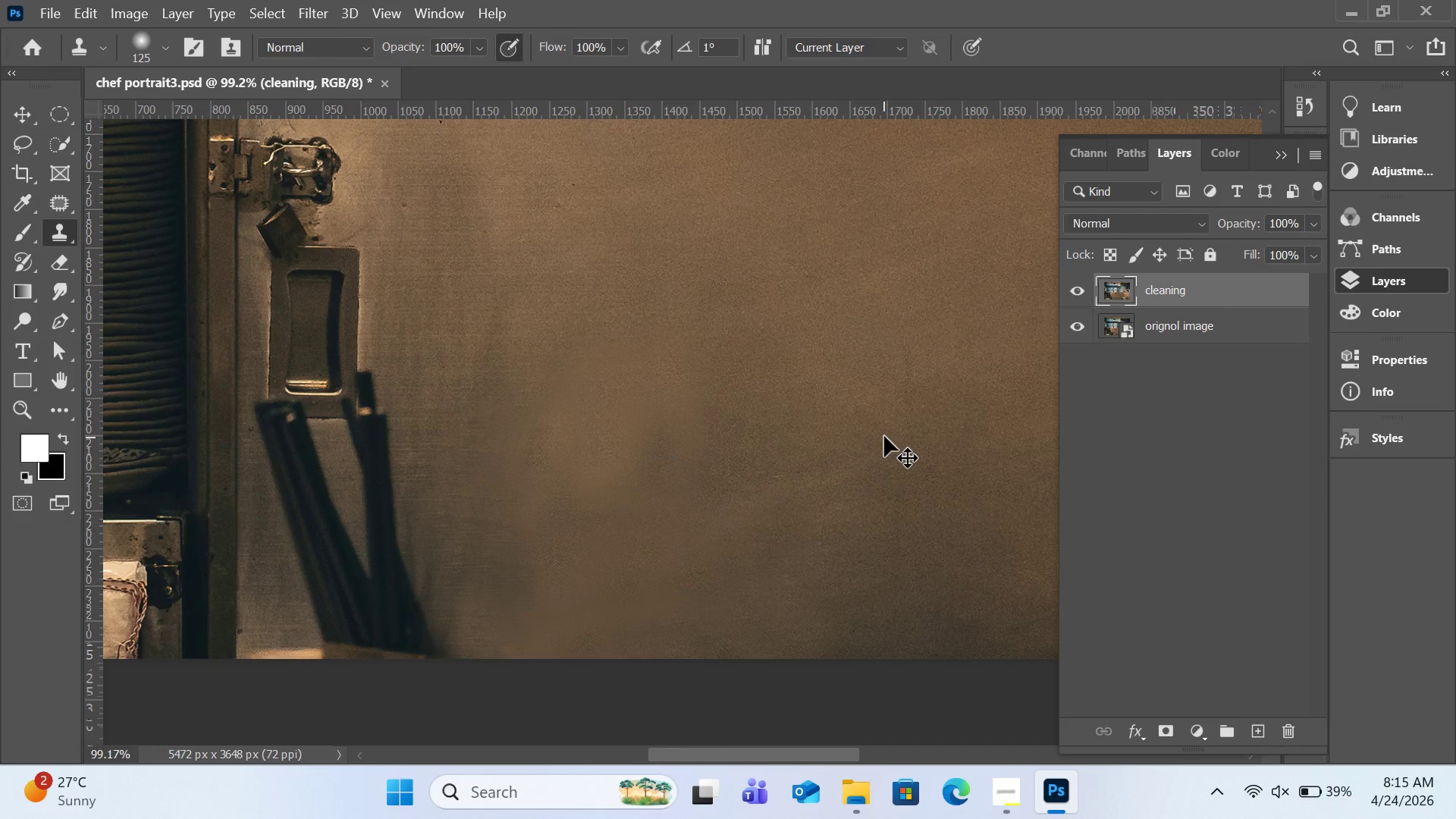 
key(Control+Z)
 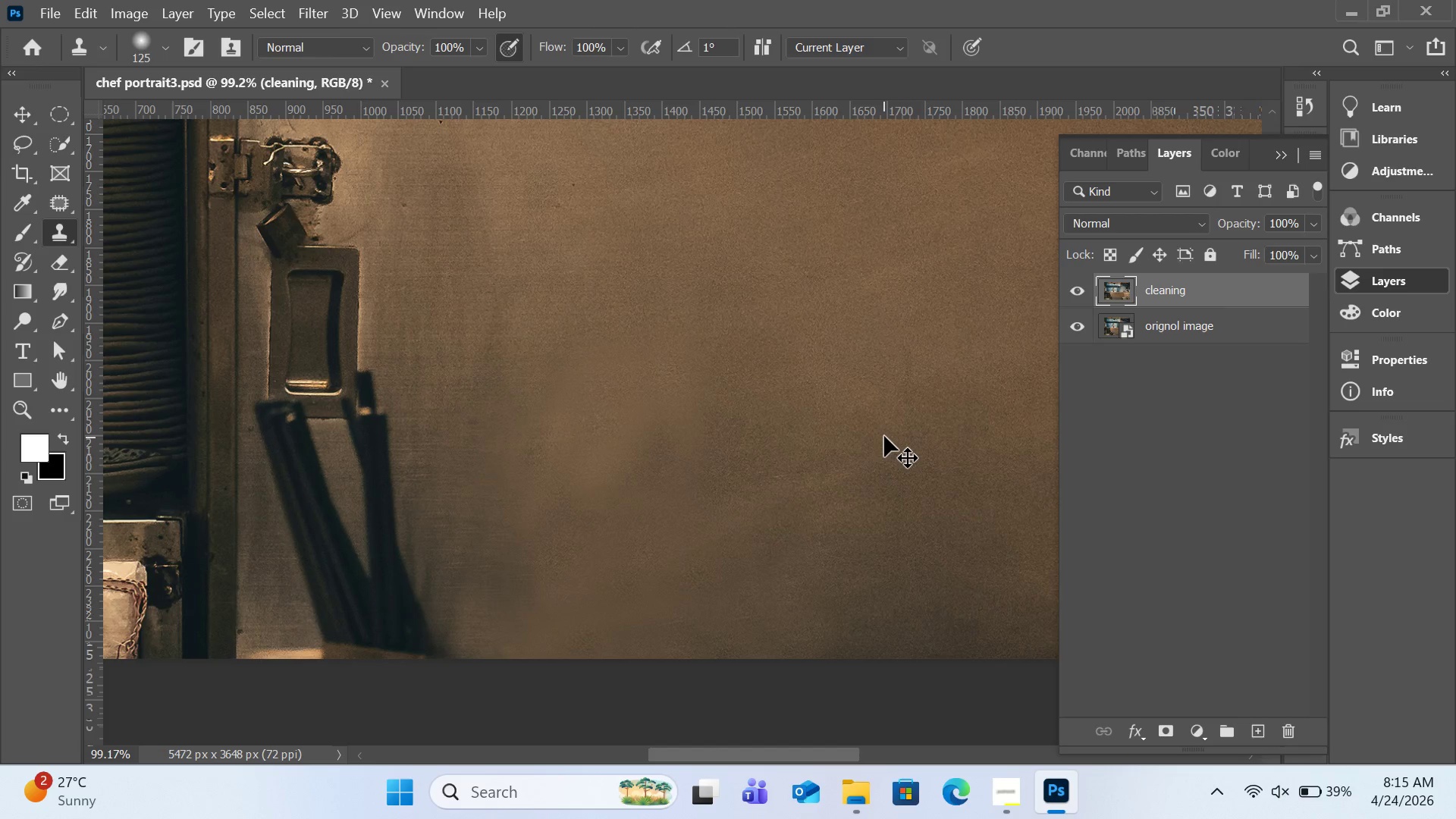 
key(Control+Z)
 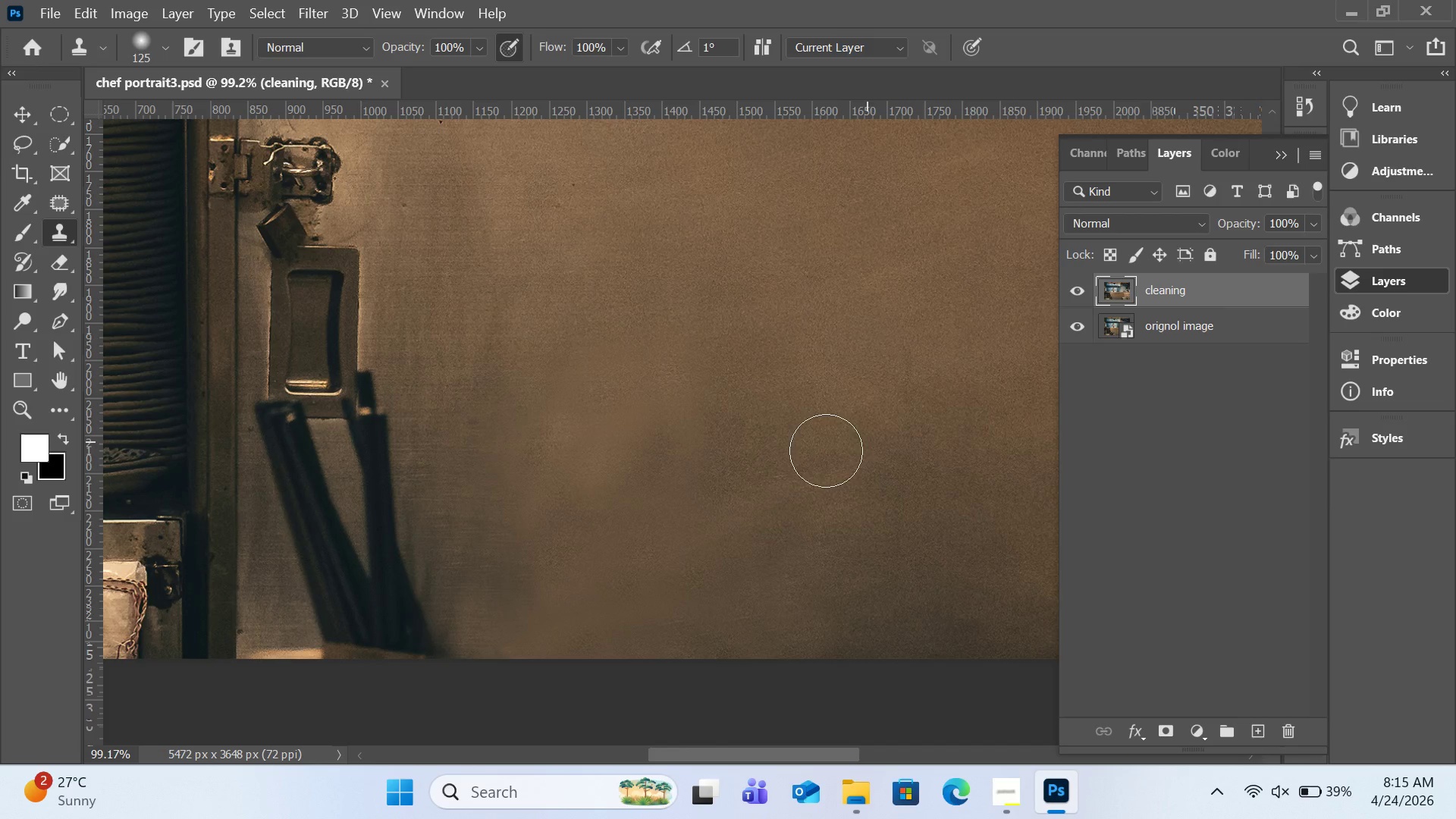 
hold_key(key=AltLeft, duration=0.88)
left_click([843, 402])
 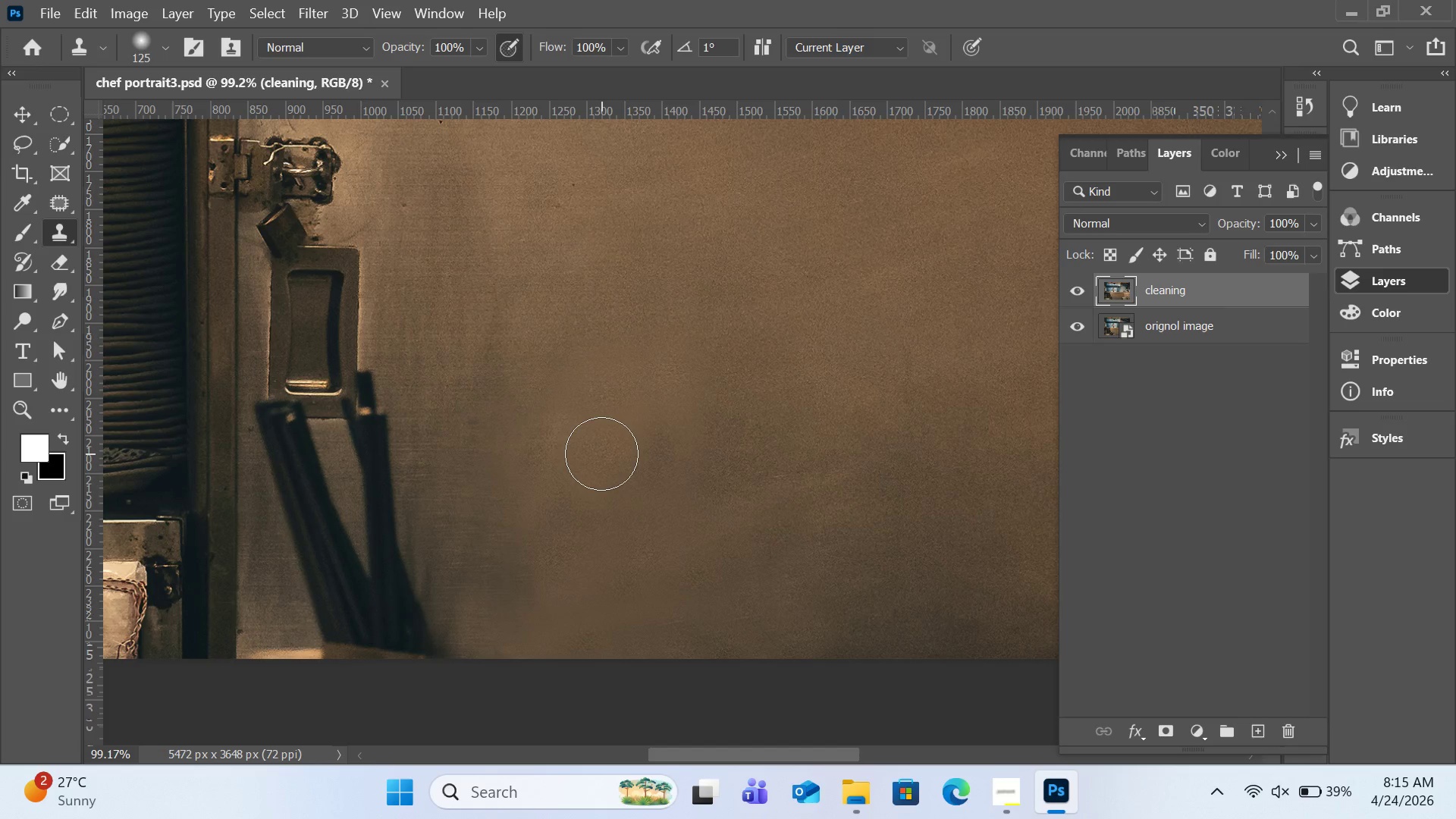 
left_click([601, 453])
 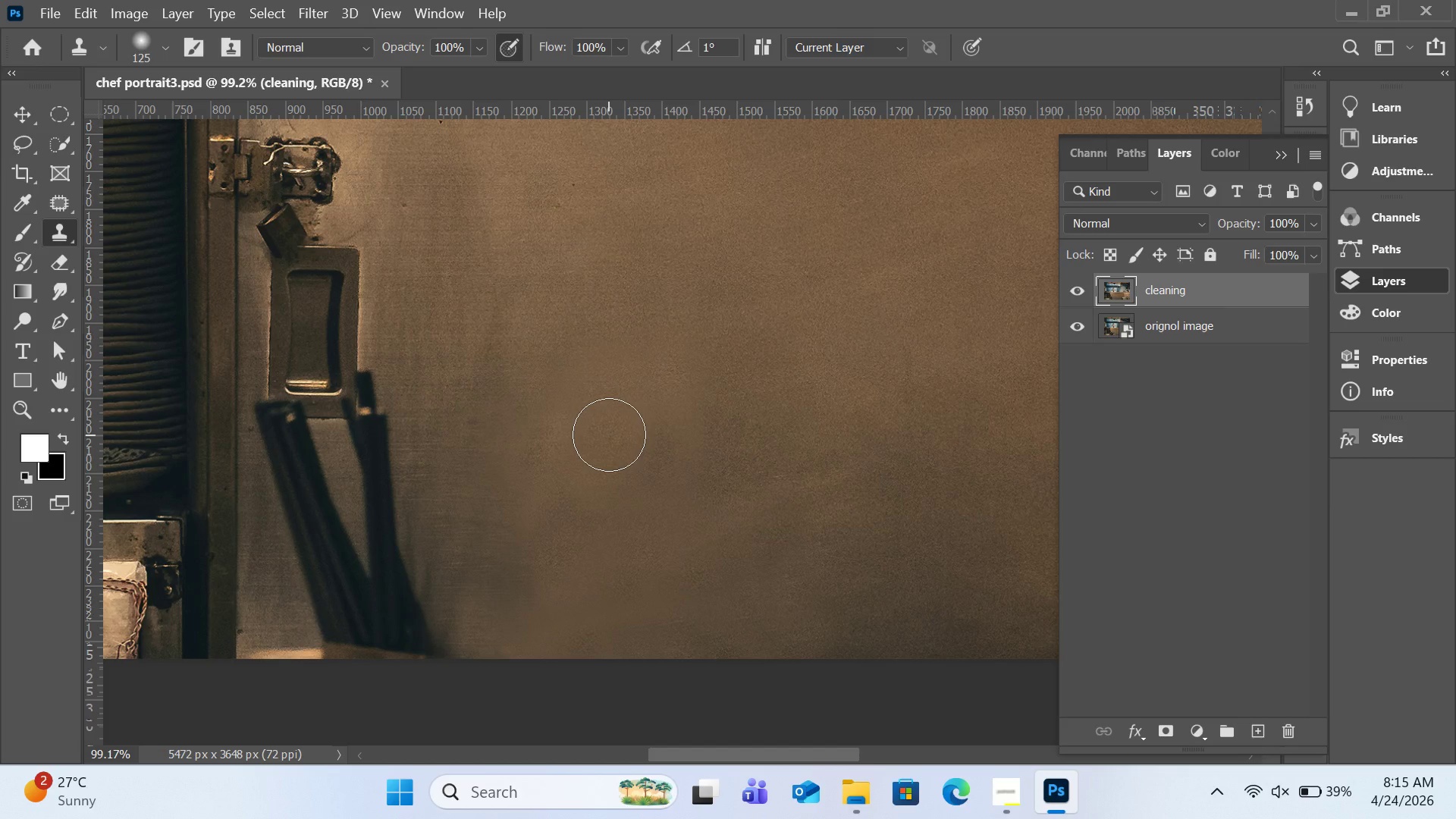 
left_click([609, 435])
 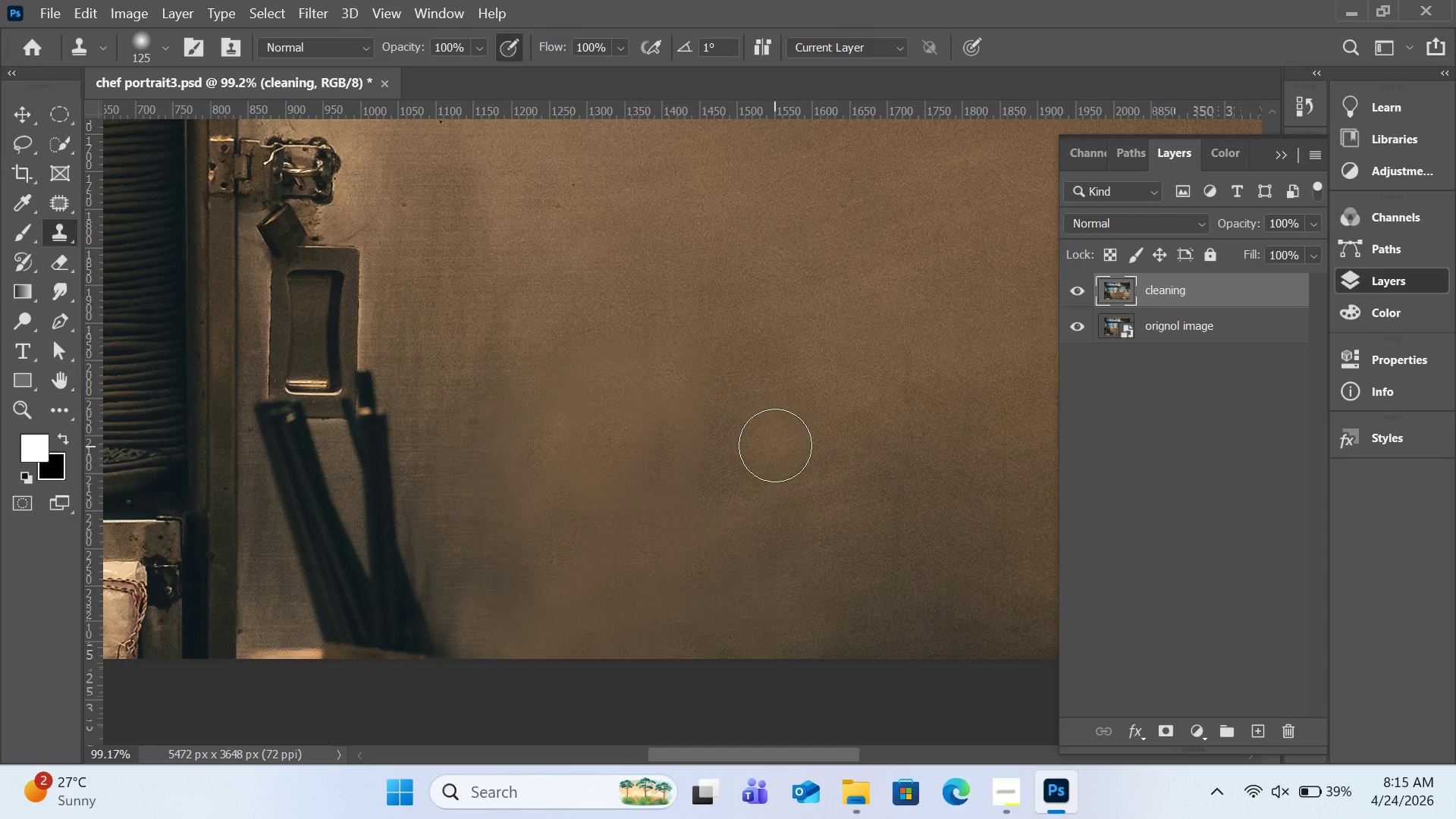 
hold_key(key=AltLeft, duration=0.5)
 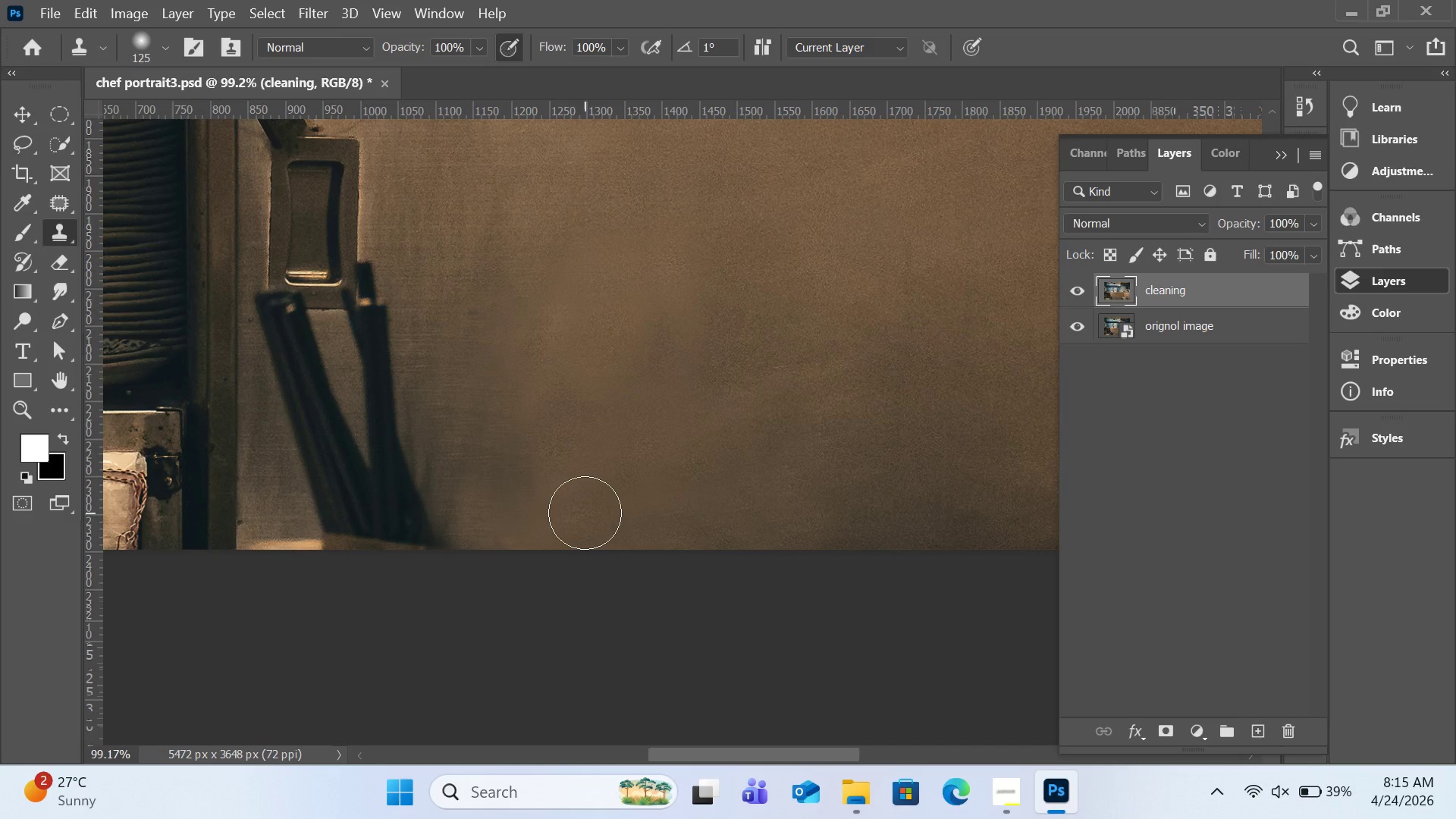 
scroll: coordinate [768, 452], scroll_direction: down, amount: 6.0
 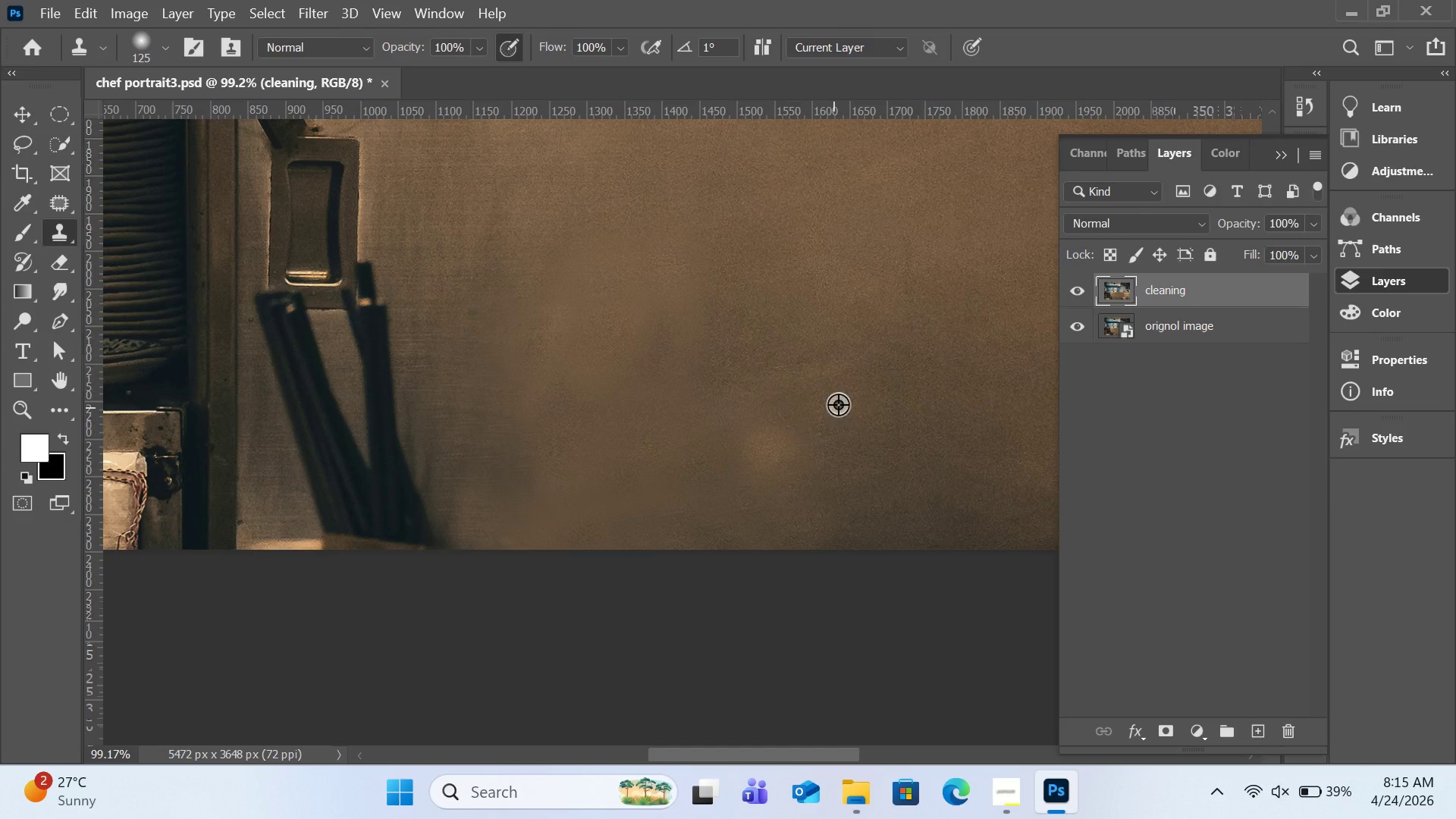 
left_click([858, 391])
 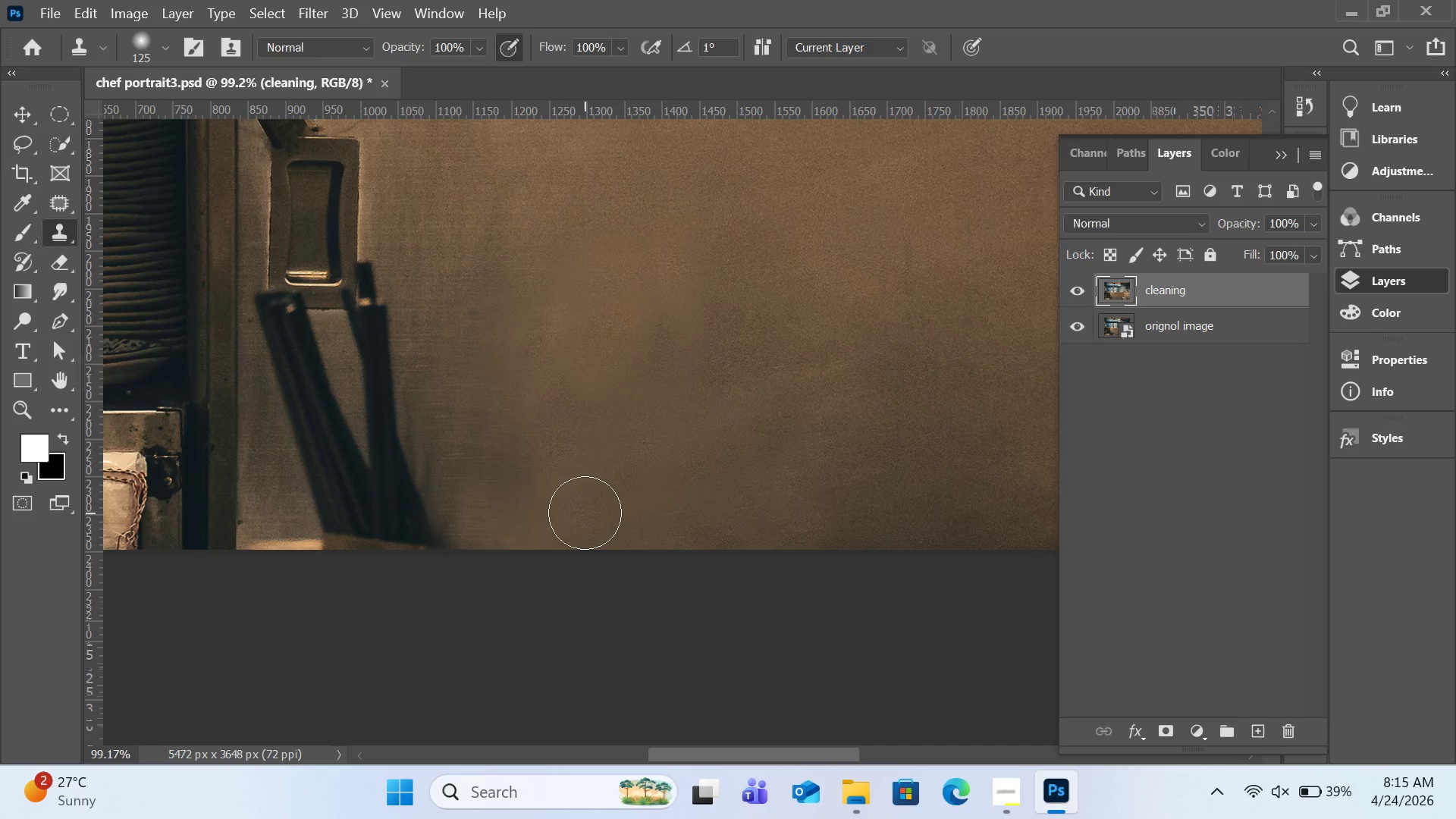 
left_click([585, 514])
 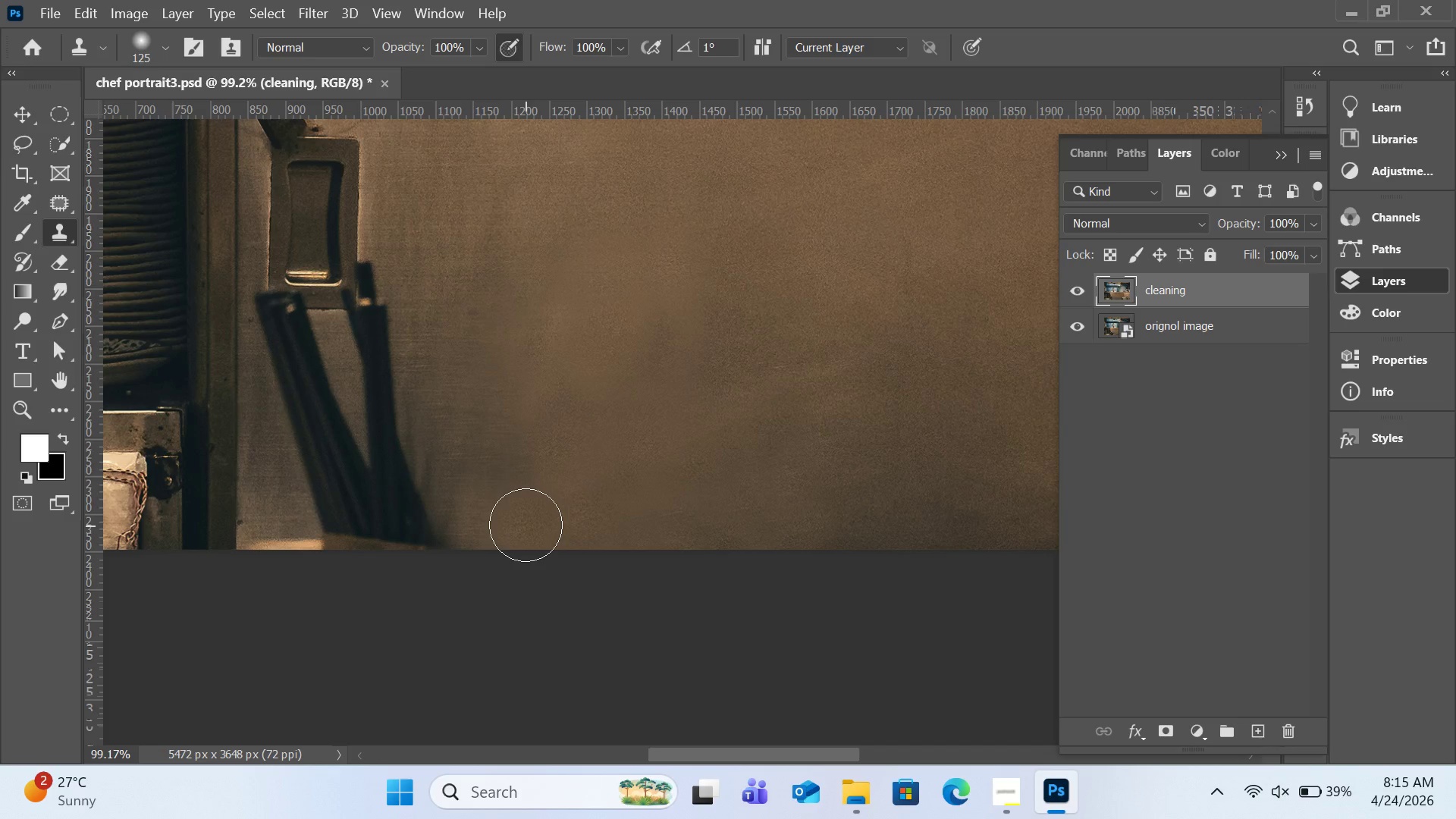 
left_click([526, 525])
 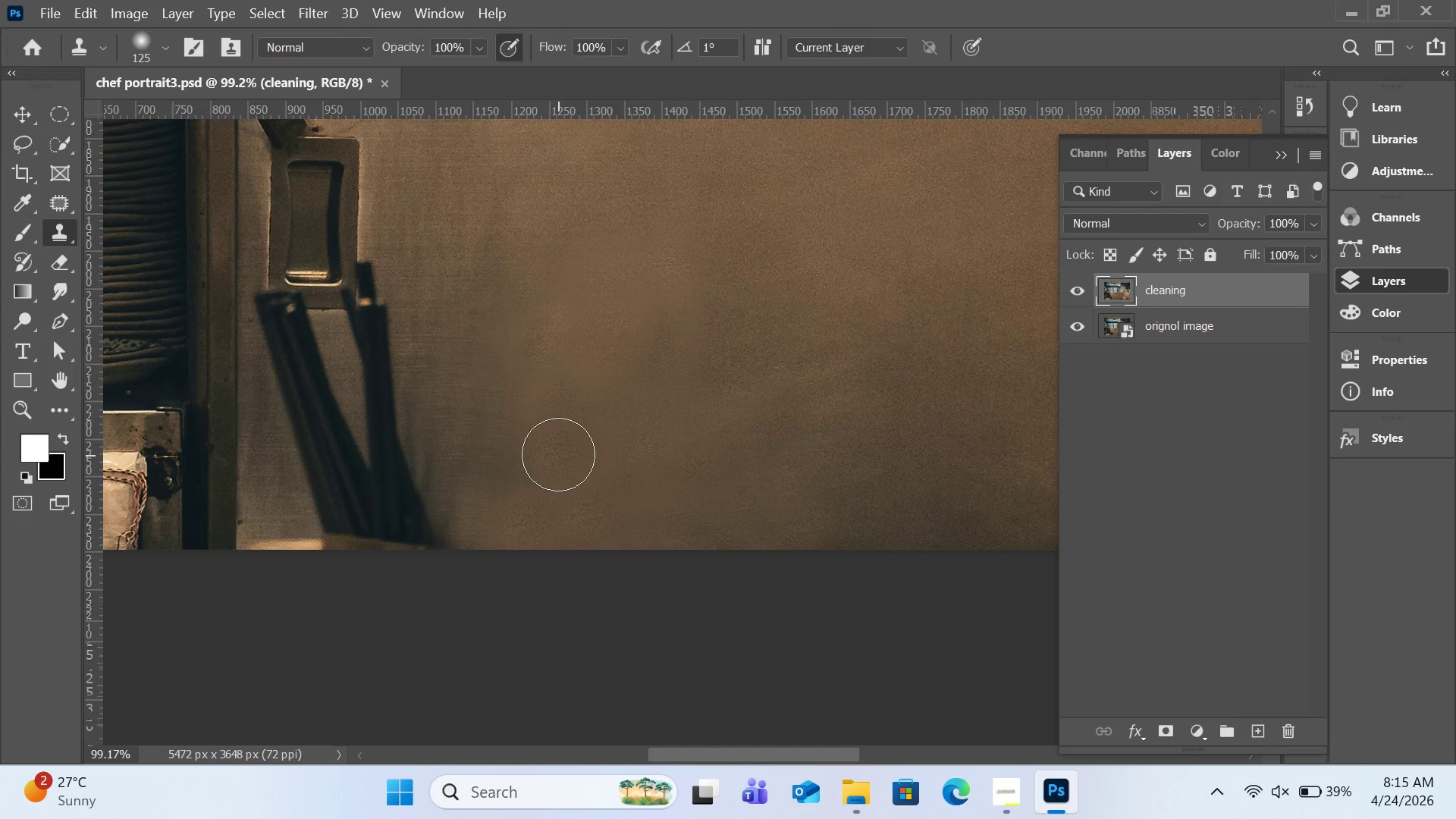 
key(Control+Z)
 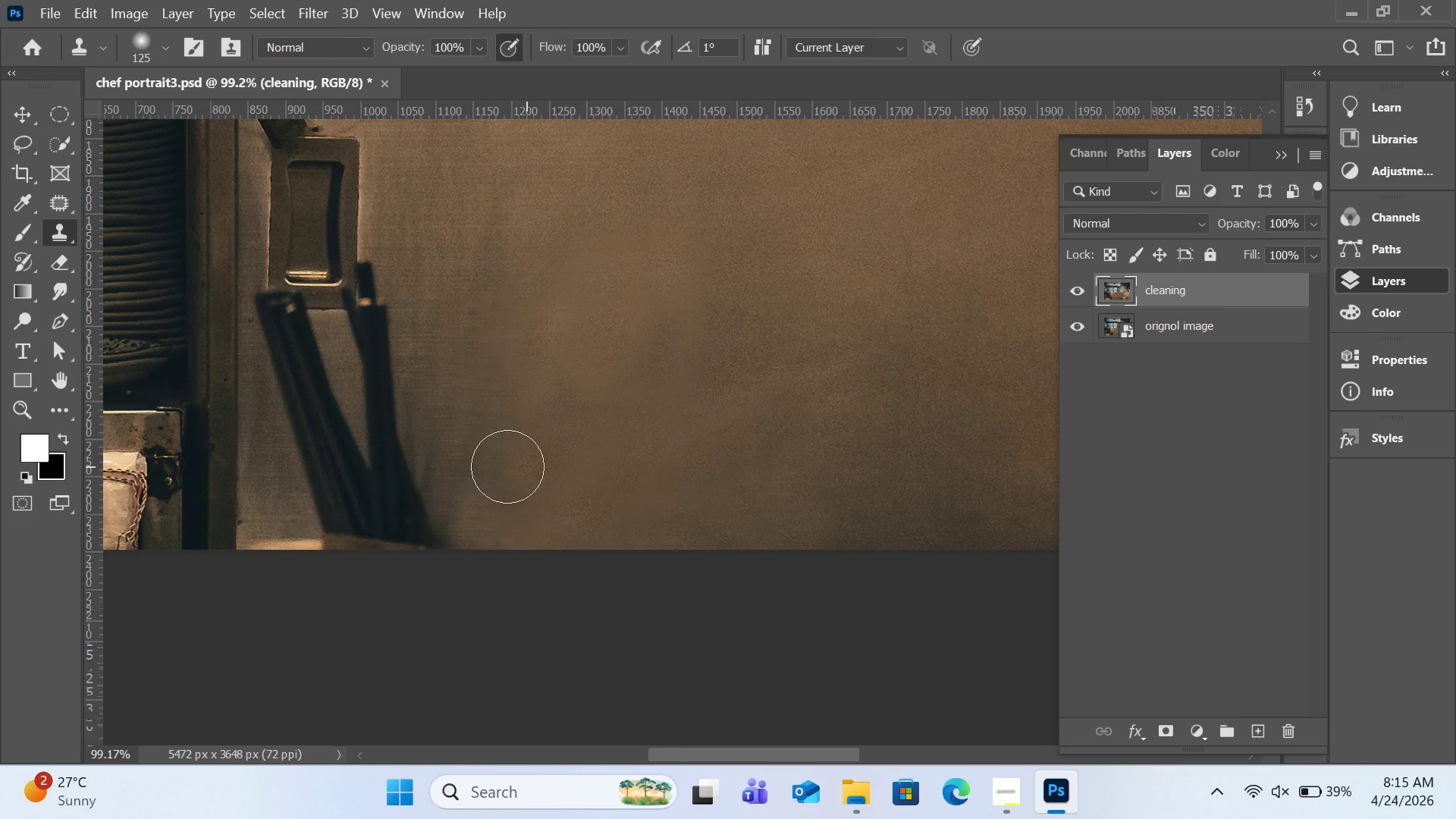 
hold_key(key=AltLeft, duration=0.78)
 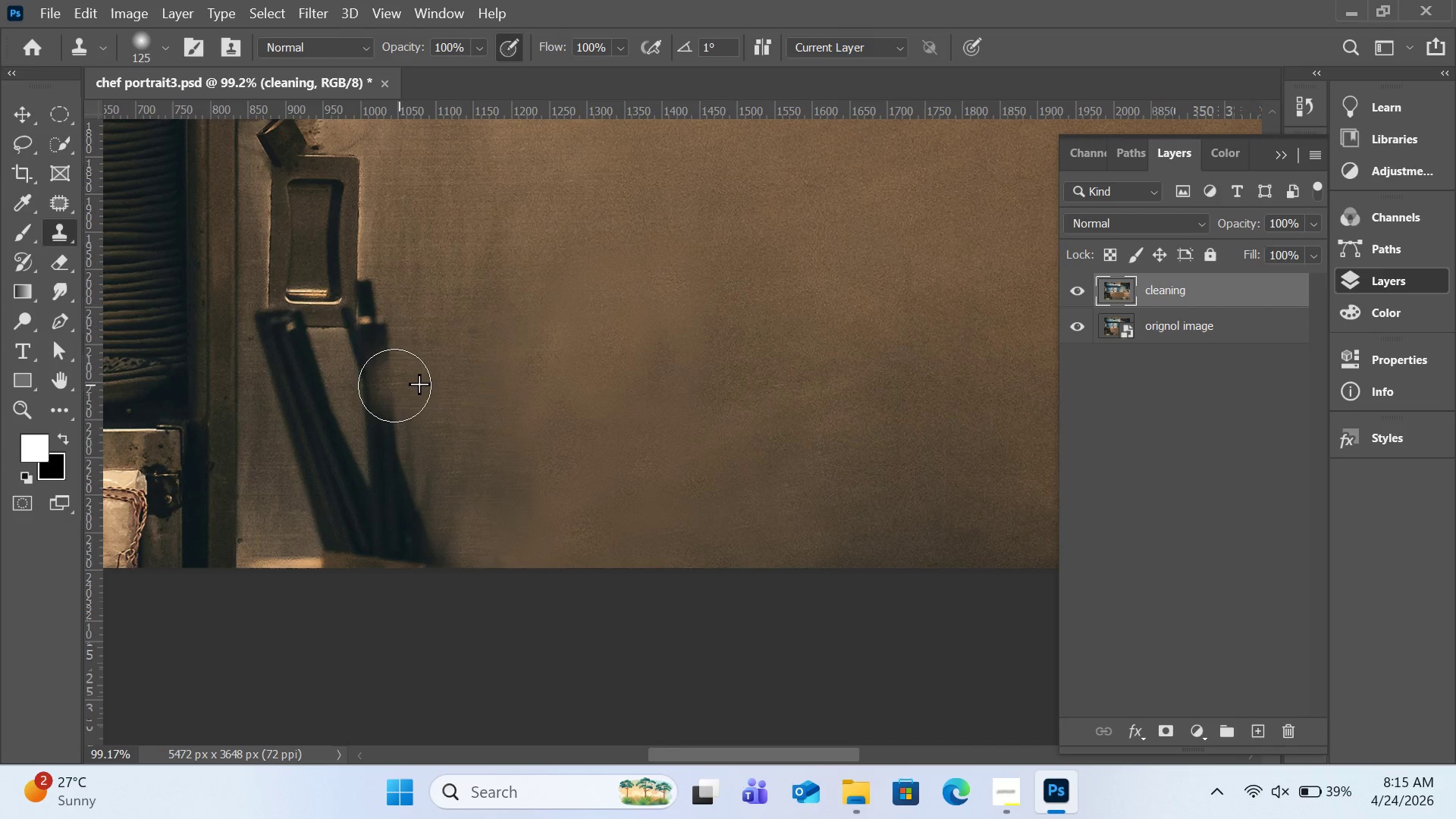 
scroll: coordinate [479, 454], scroll_direction: up, amount: 1.0
 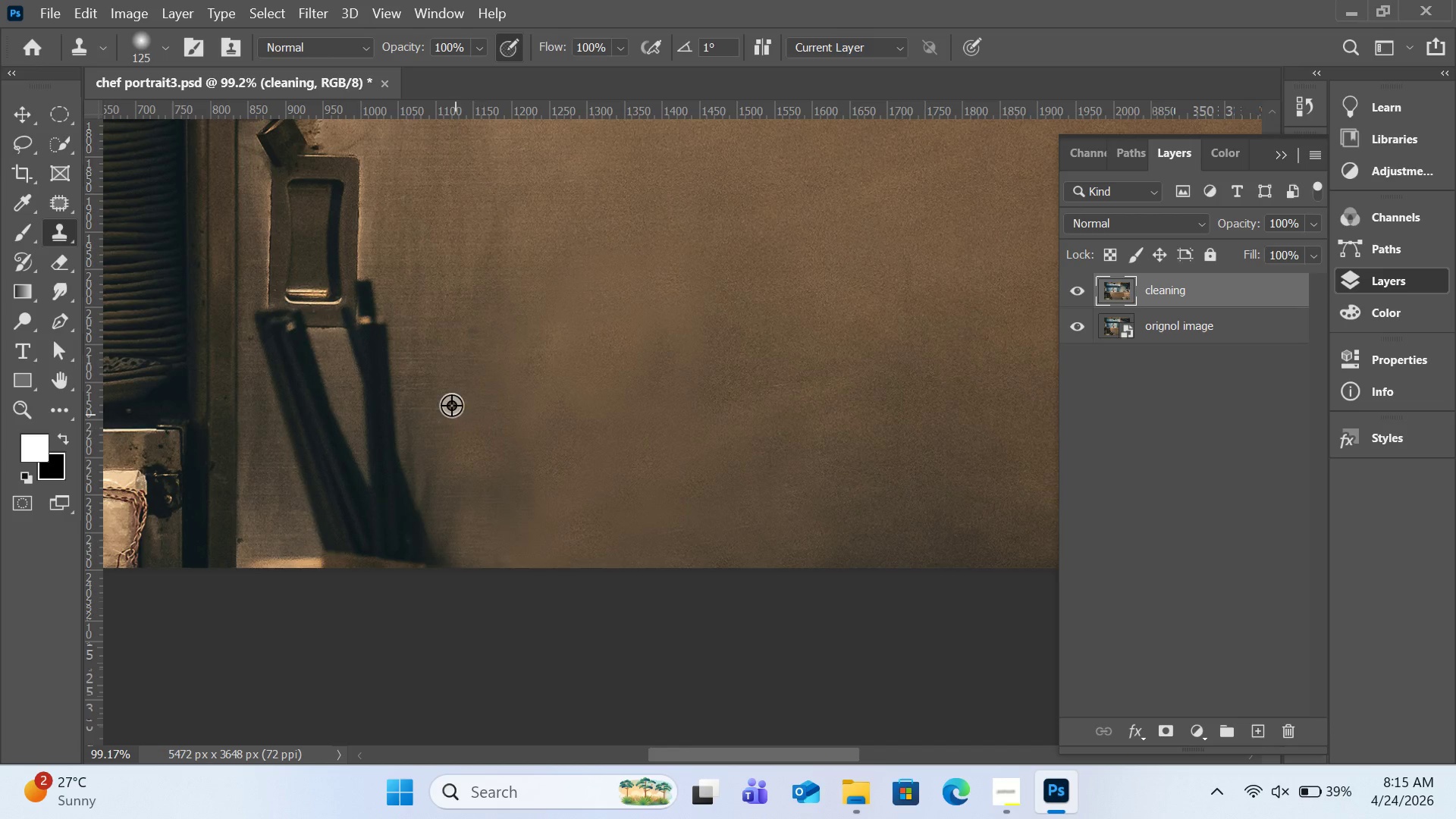 
left_click([422, 385])
 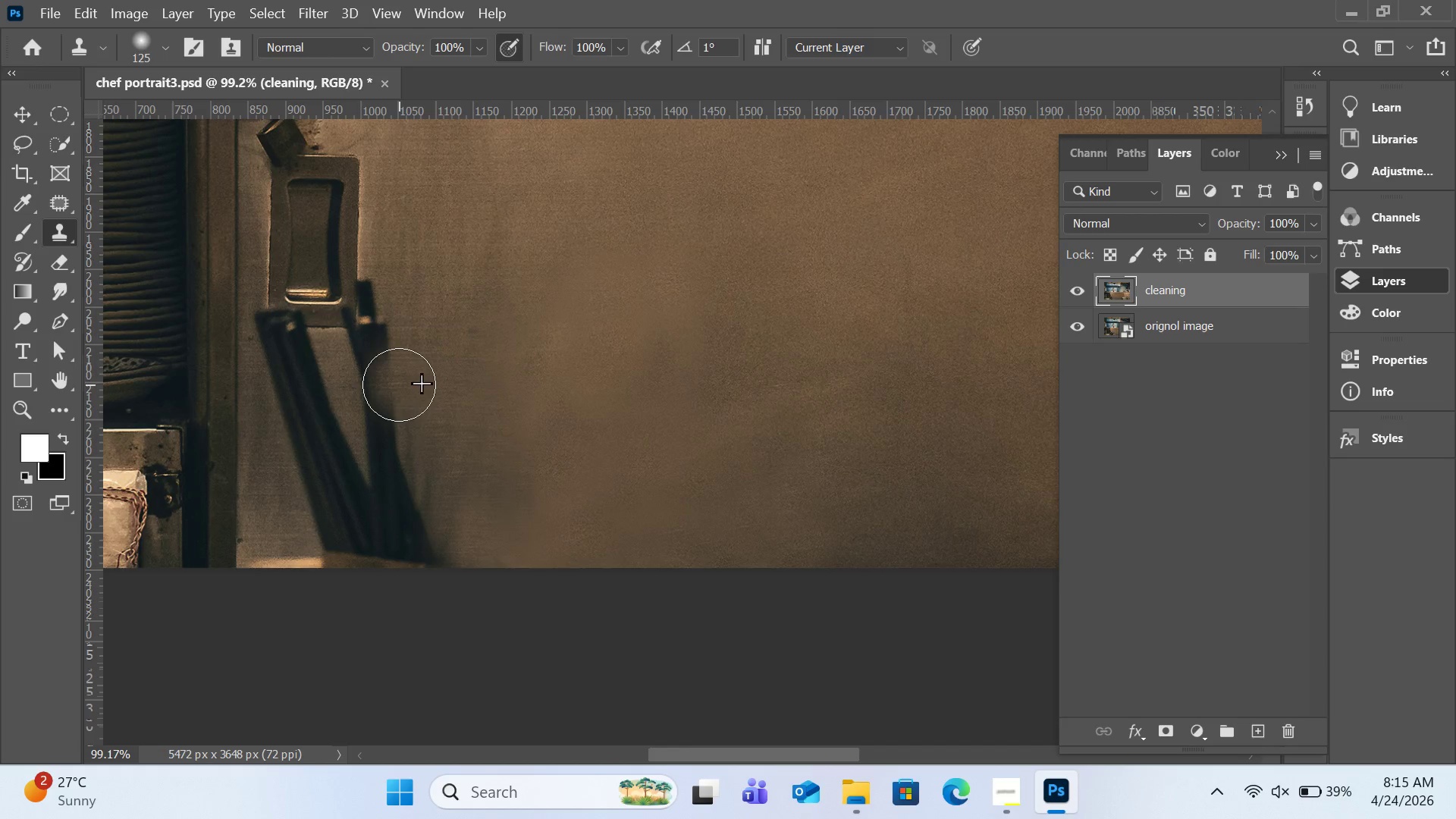 
left_click_drag(start_coordinate=[399, 384], to_coordinate=[384, 388])
 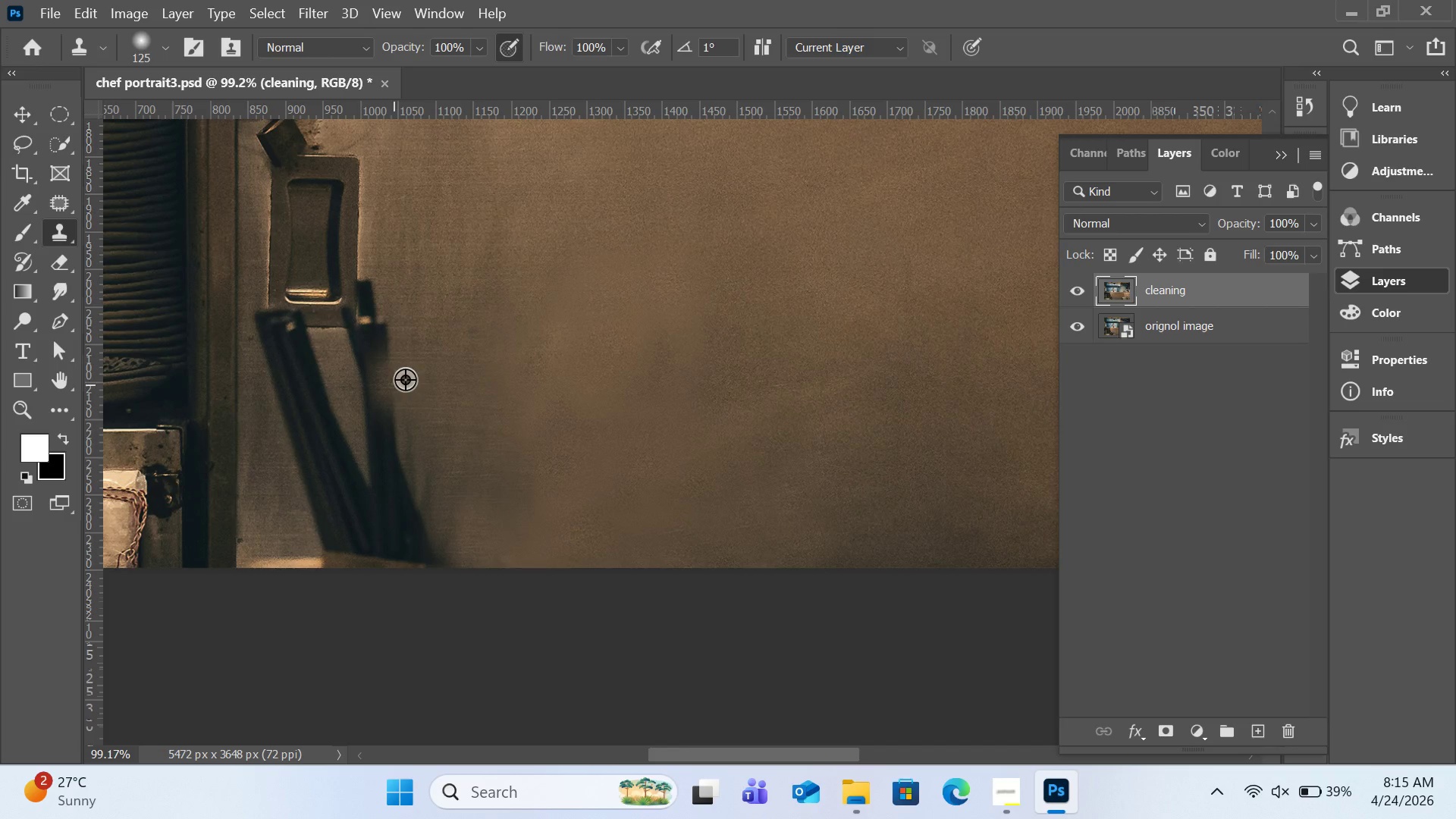 
hold_key(key=AltLeft, duration=0.56)
left_click([435, 340])
 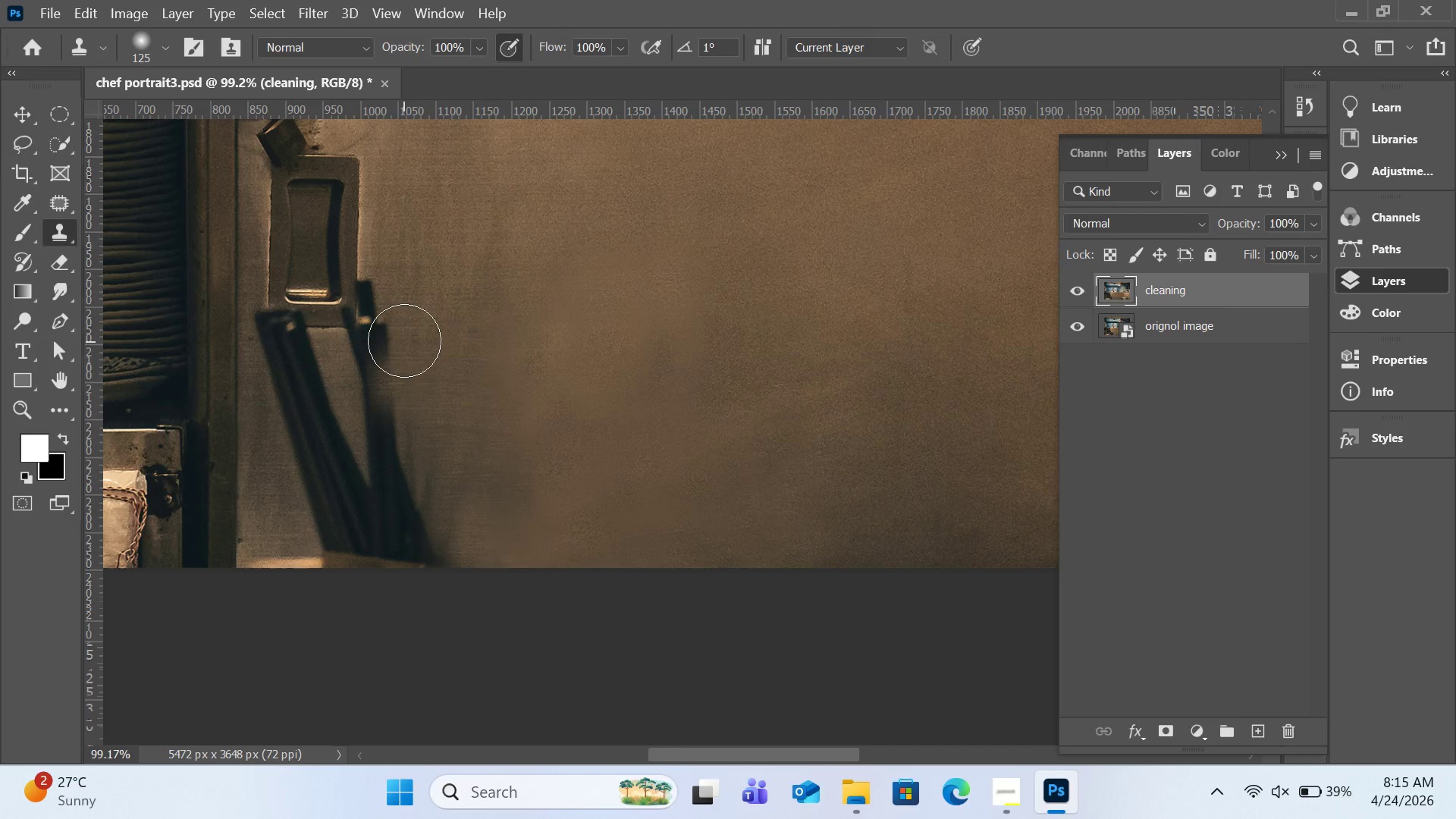 
left_click_drag(start_coordinate=[404, 340], to_coordinate=[374, 363])
 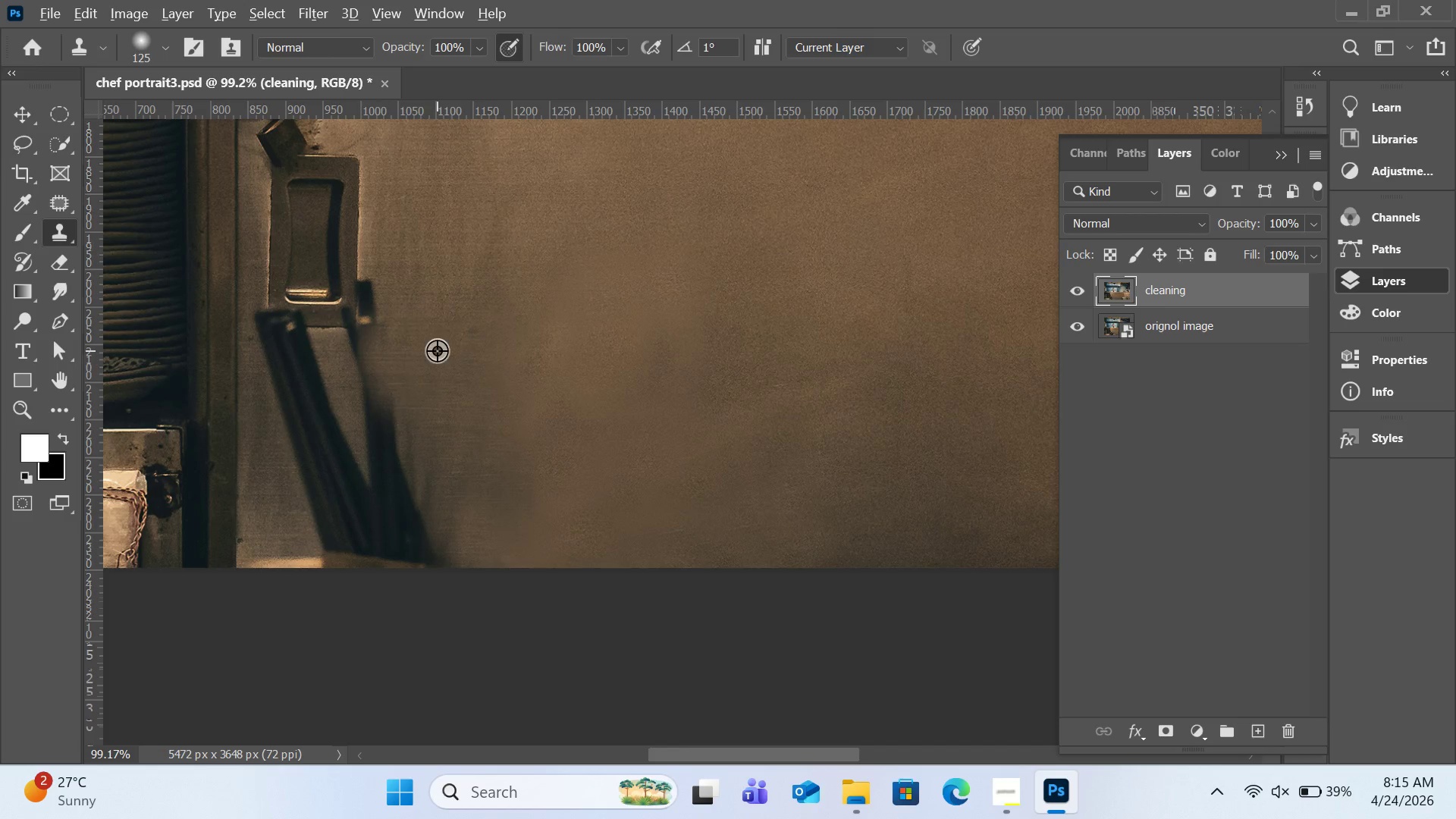 
hold_key(key=AltLeft, duration=0.41)
 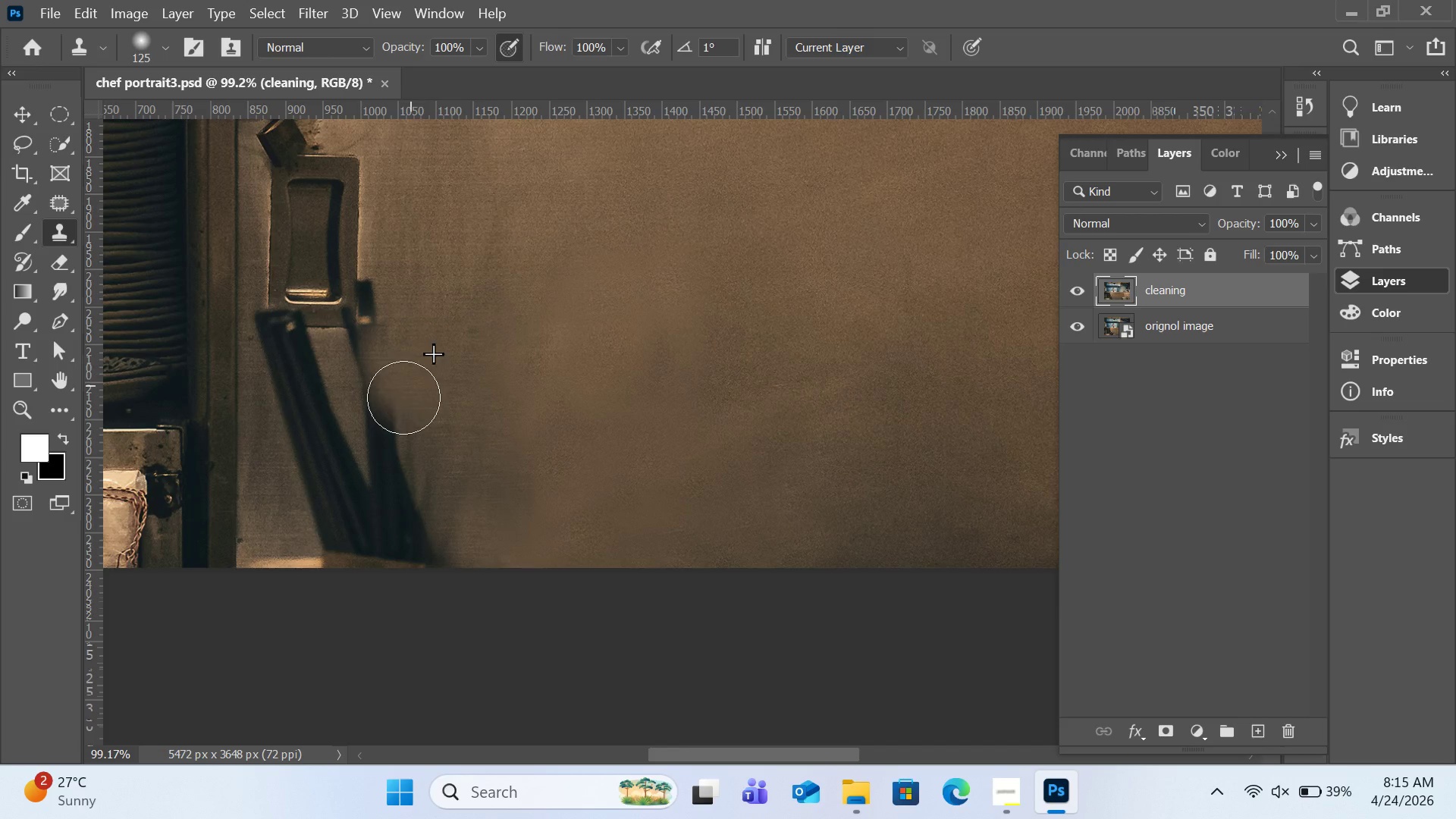 
left_click_drag(start_coordinate=[411, 384], to_coordinate=[409, 532])
 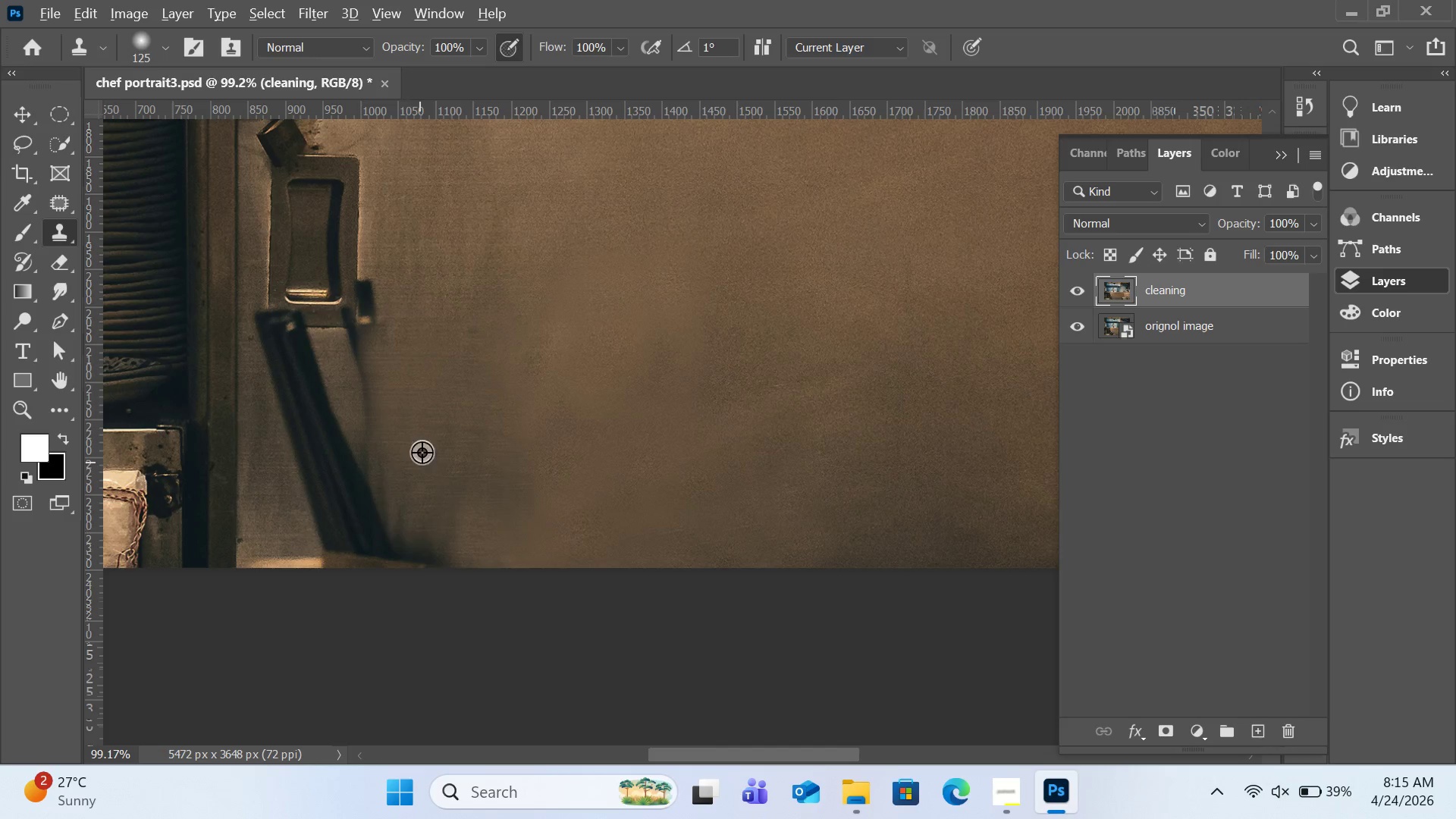 
hold_key(key=AltLeft, duration=0.5)
left_click([435, 422])
 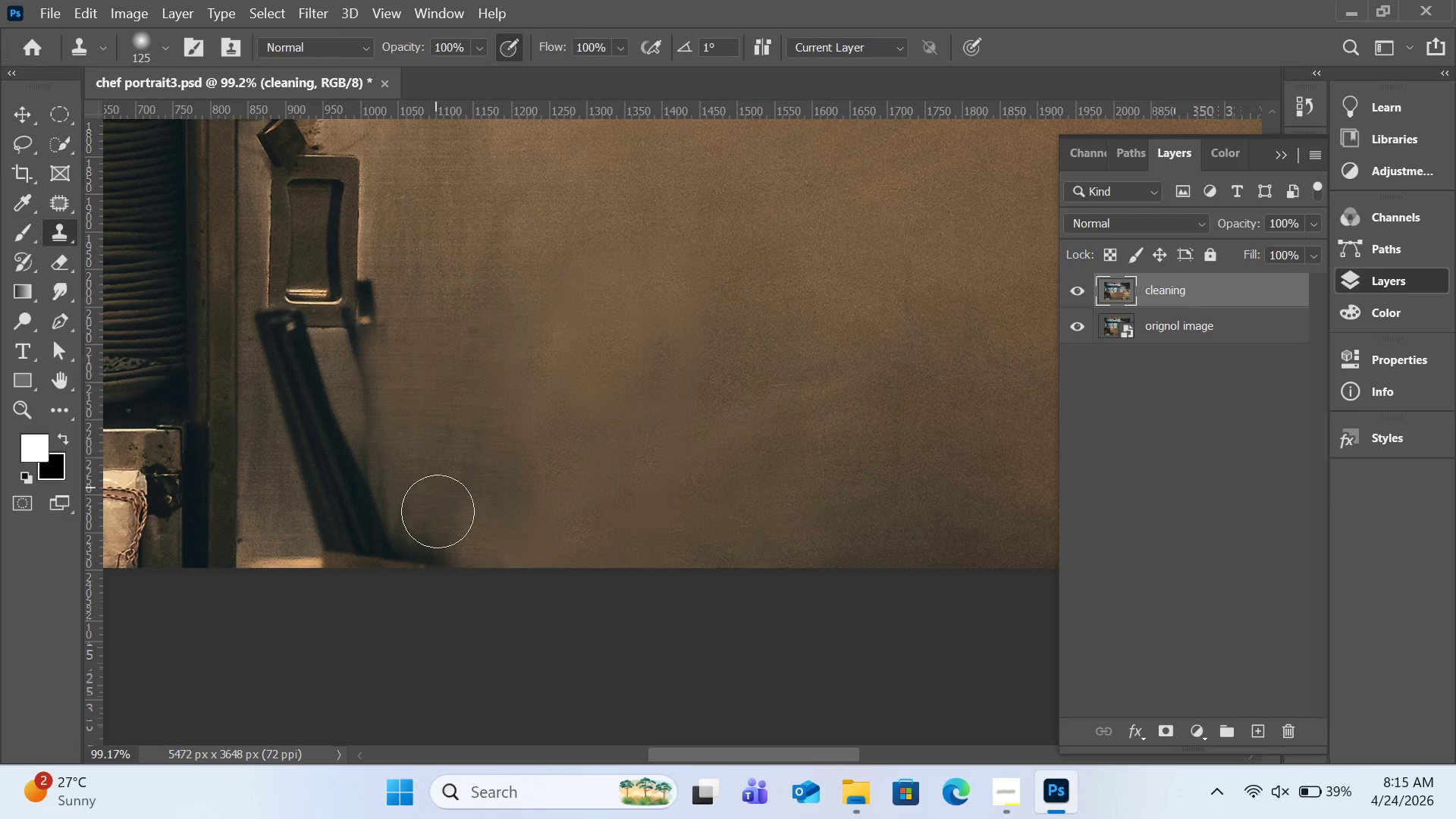 
left_click_drag(start_coordinate=[436, 486], to_coordinate=[434, 554])
 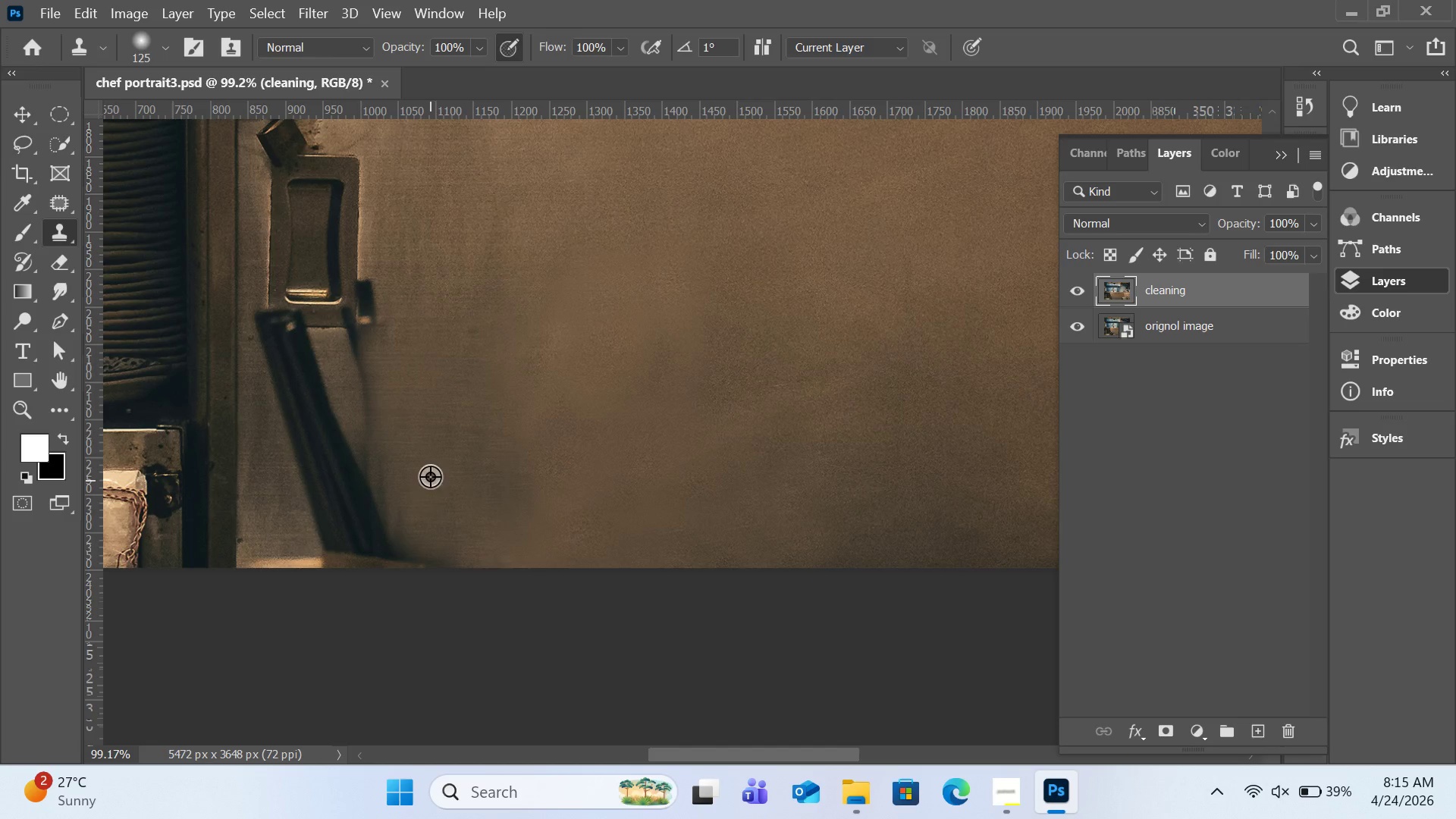 
hold_key(key=AltLeft, duration=0.47)
left_click([430, 457])
 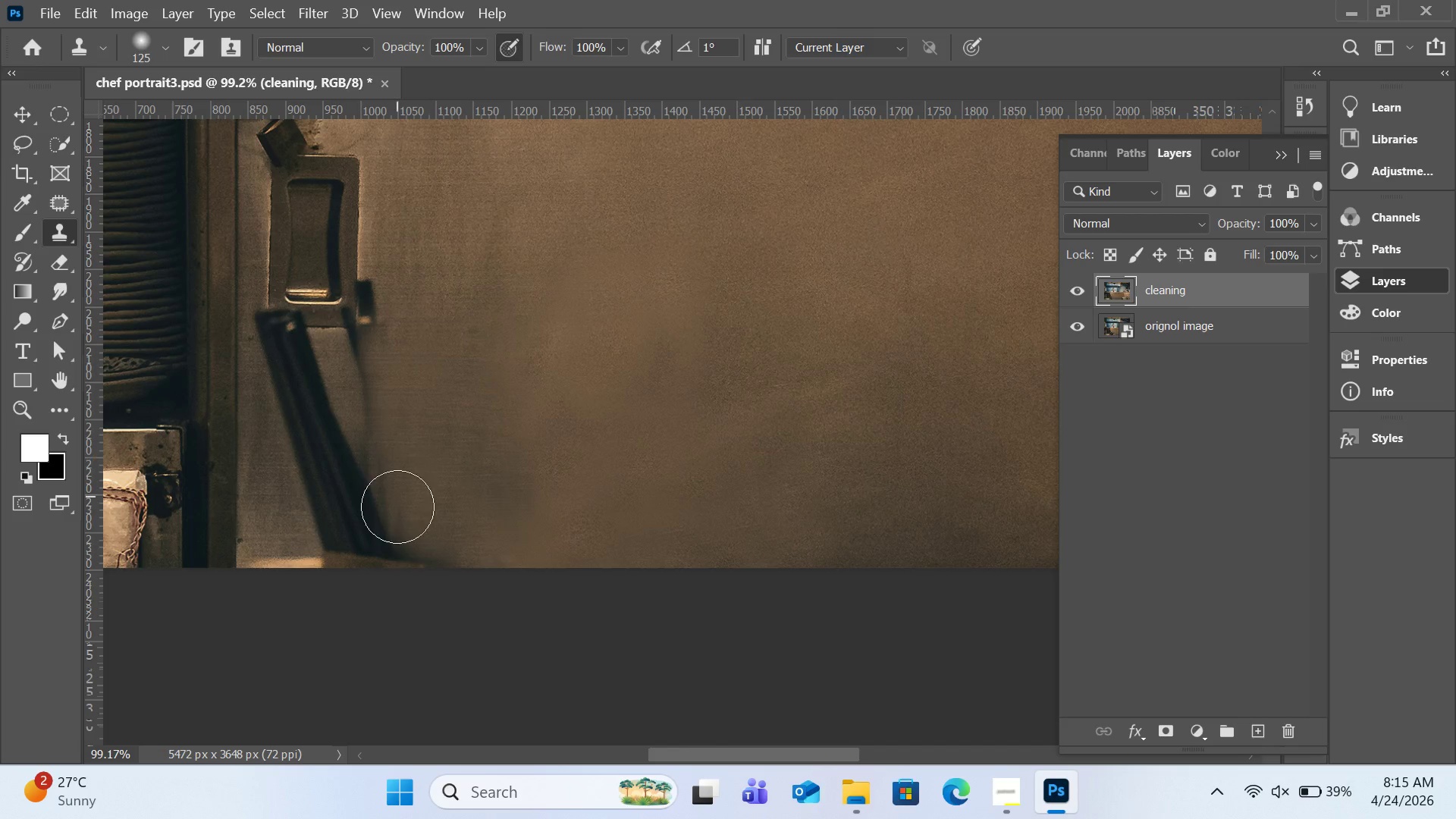 
left_click_drag(start_coordinate=[397, 496], to_coordinate=[396, 557])
 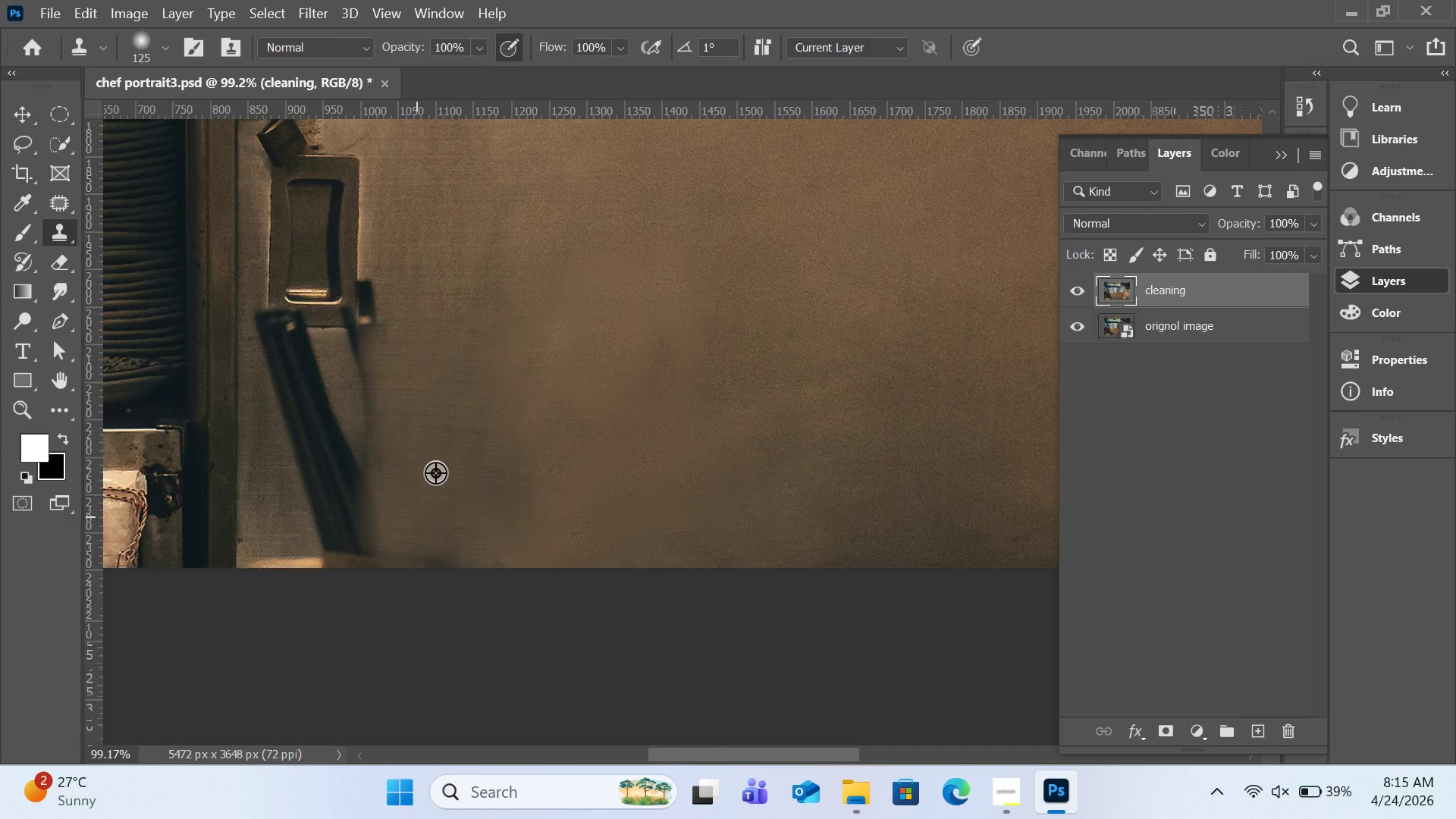 
hold_key(key=AltLeft, duration=0.45)
left_click([441, 460])
 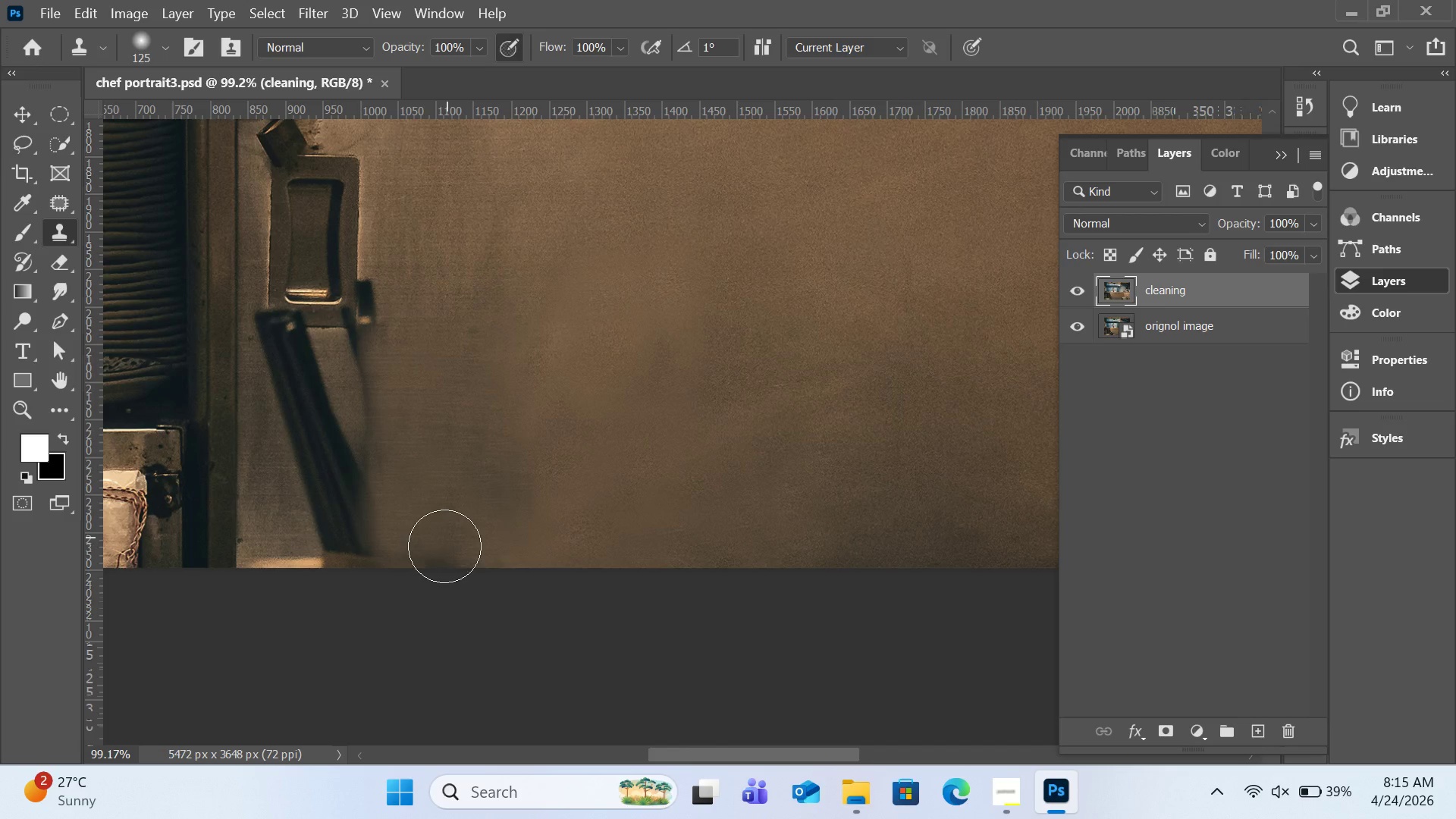 
left_click_drag(start_coordinate=[447, 536], to_coordinate=[437, 569])
 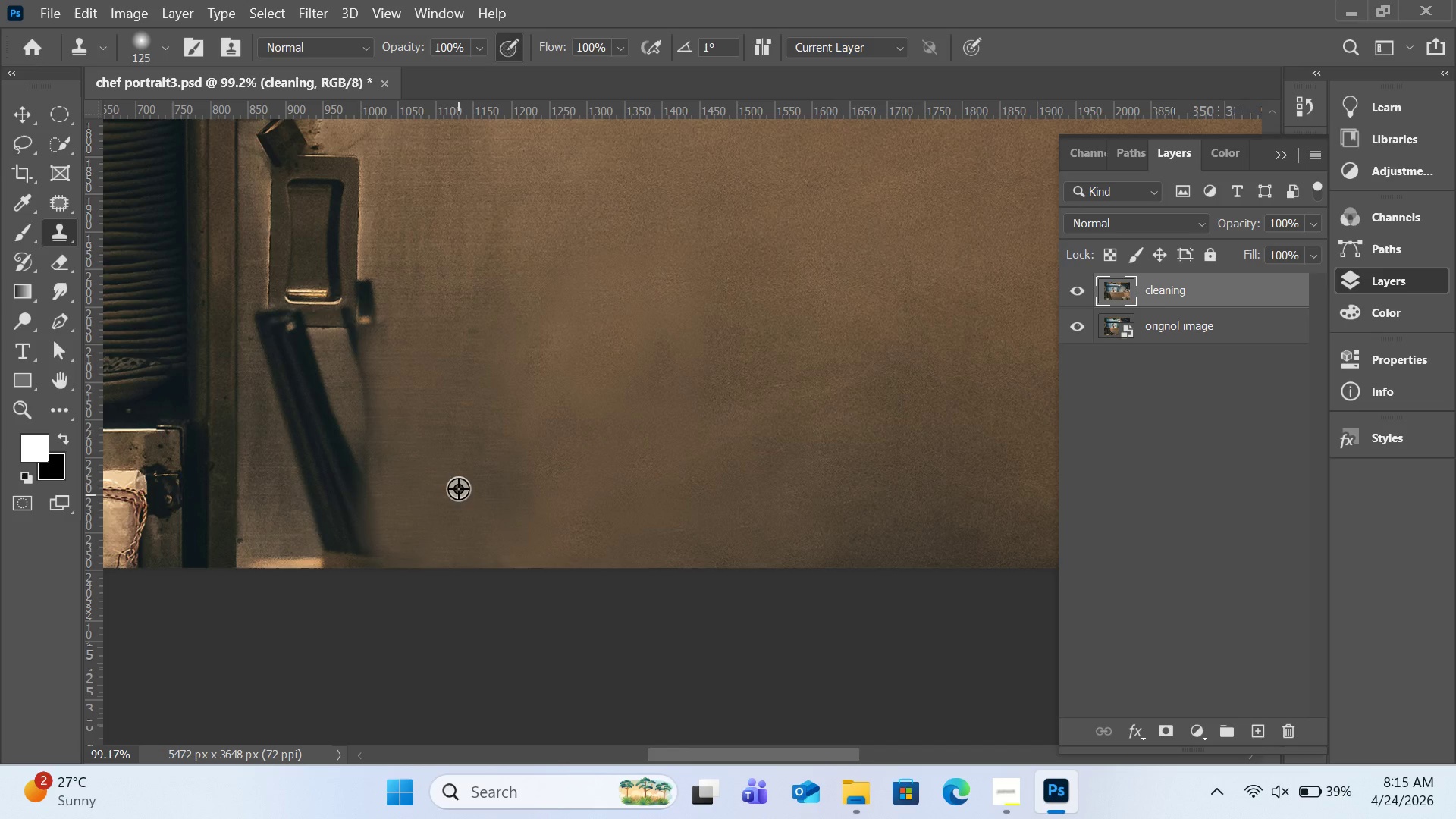 
hold_key(key=AltLeft, duration=0.8)
 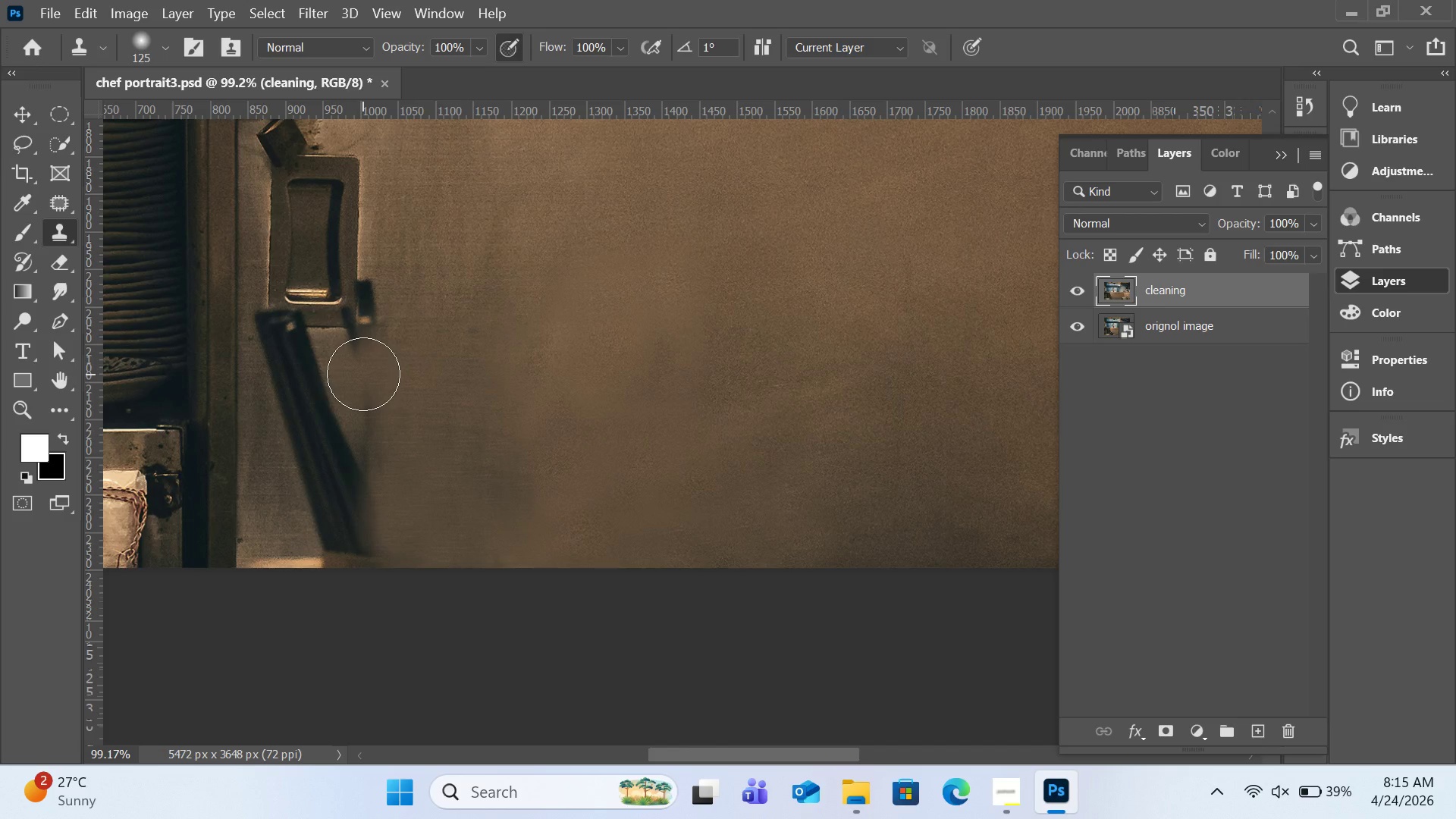 
left_click_drag(start_coordinate=[362, 372], to_coordinate=[357, 464])
 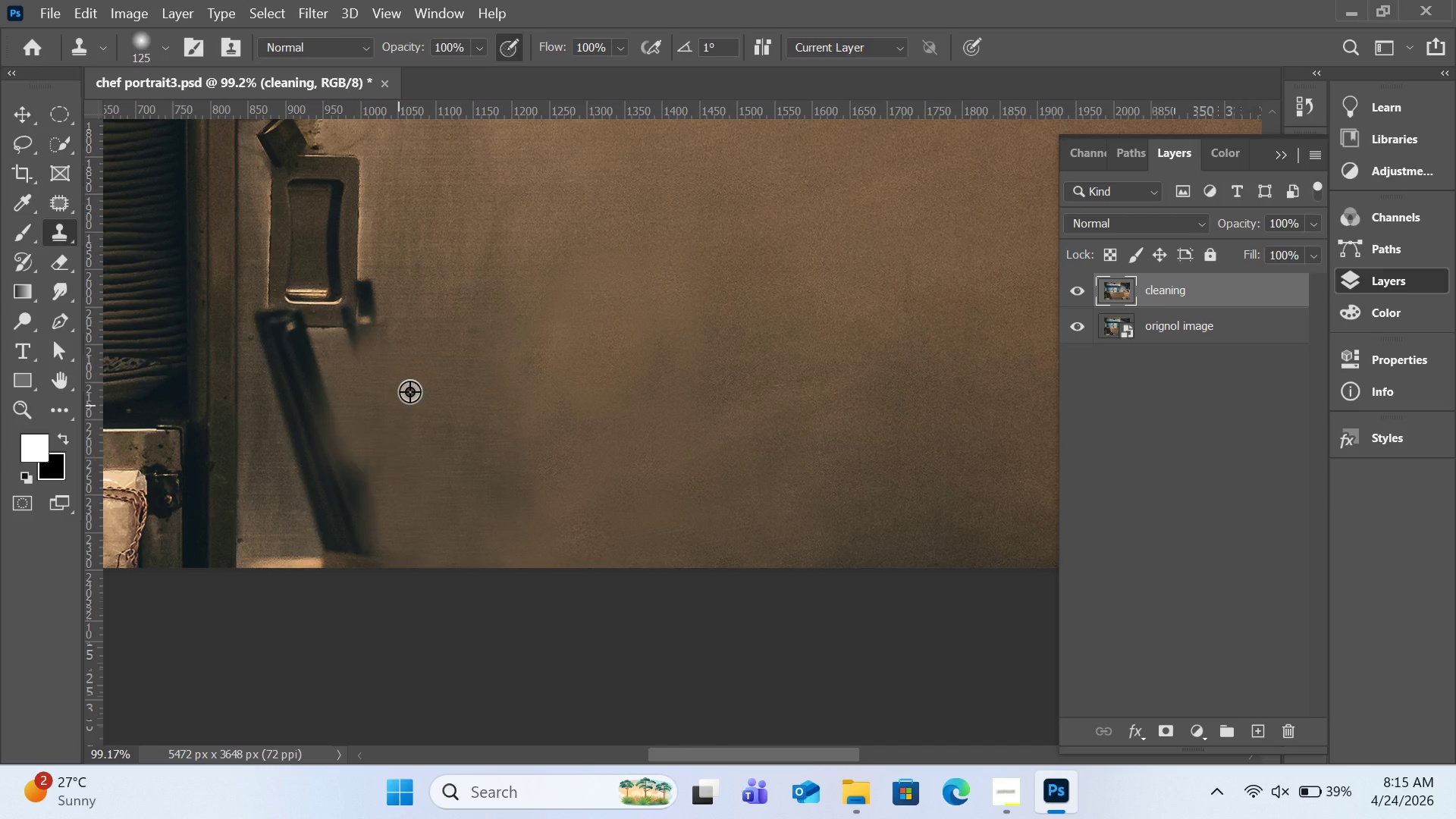 
hold_key(key=AltLeft, duration=0.64)
left_click([425, 374])
 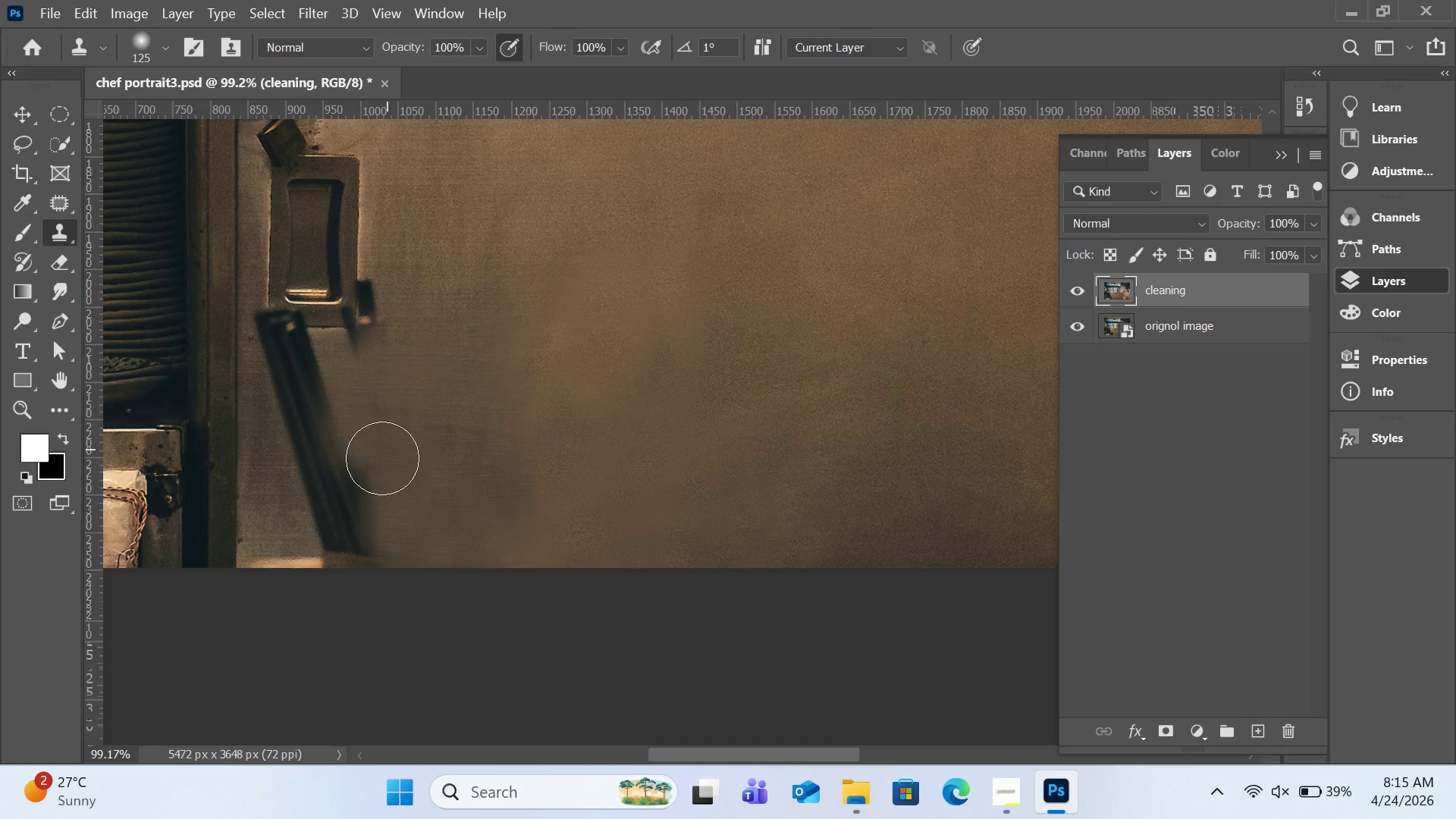 
left_click_drag(start_coordinate=[383, 451], to_coordinate=[324, 566])
 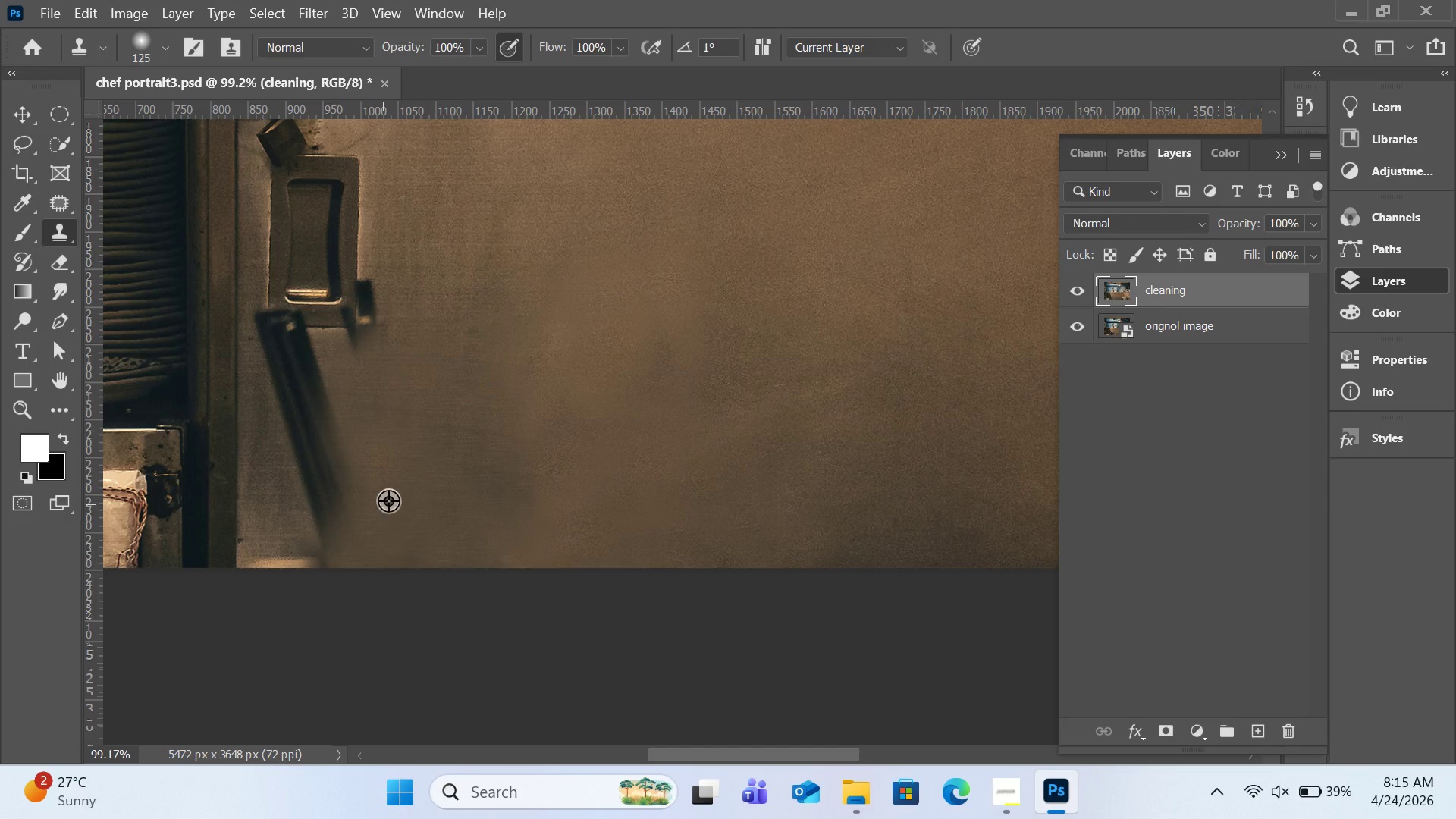 
hold_key(key=AltLeft, duration=0.91)
left_click([466, 375])
 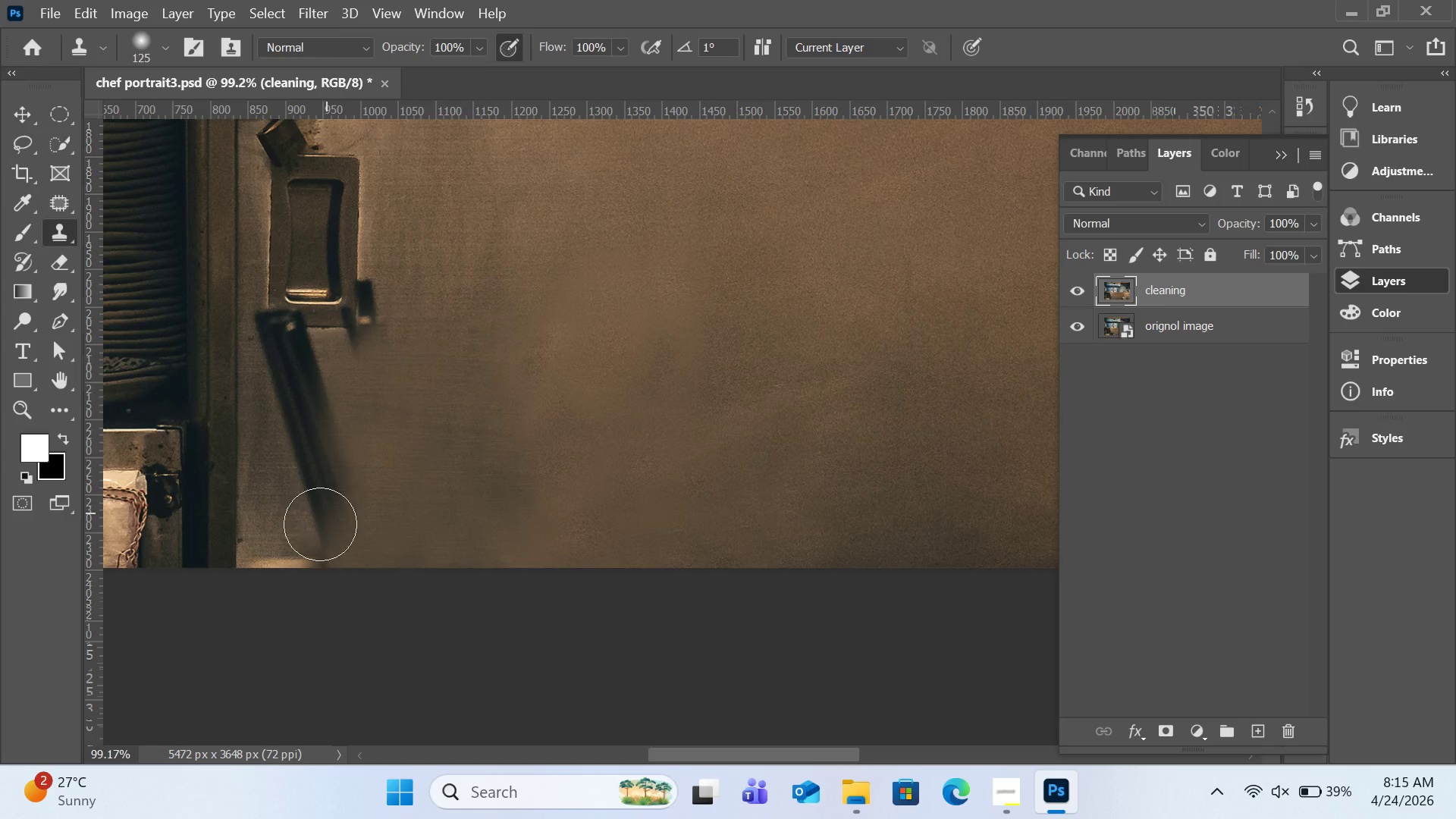 
left_click_drag(start_coordinate=[325, 510], to_coordinate=[286, 566])
 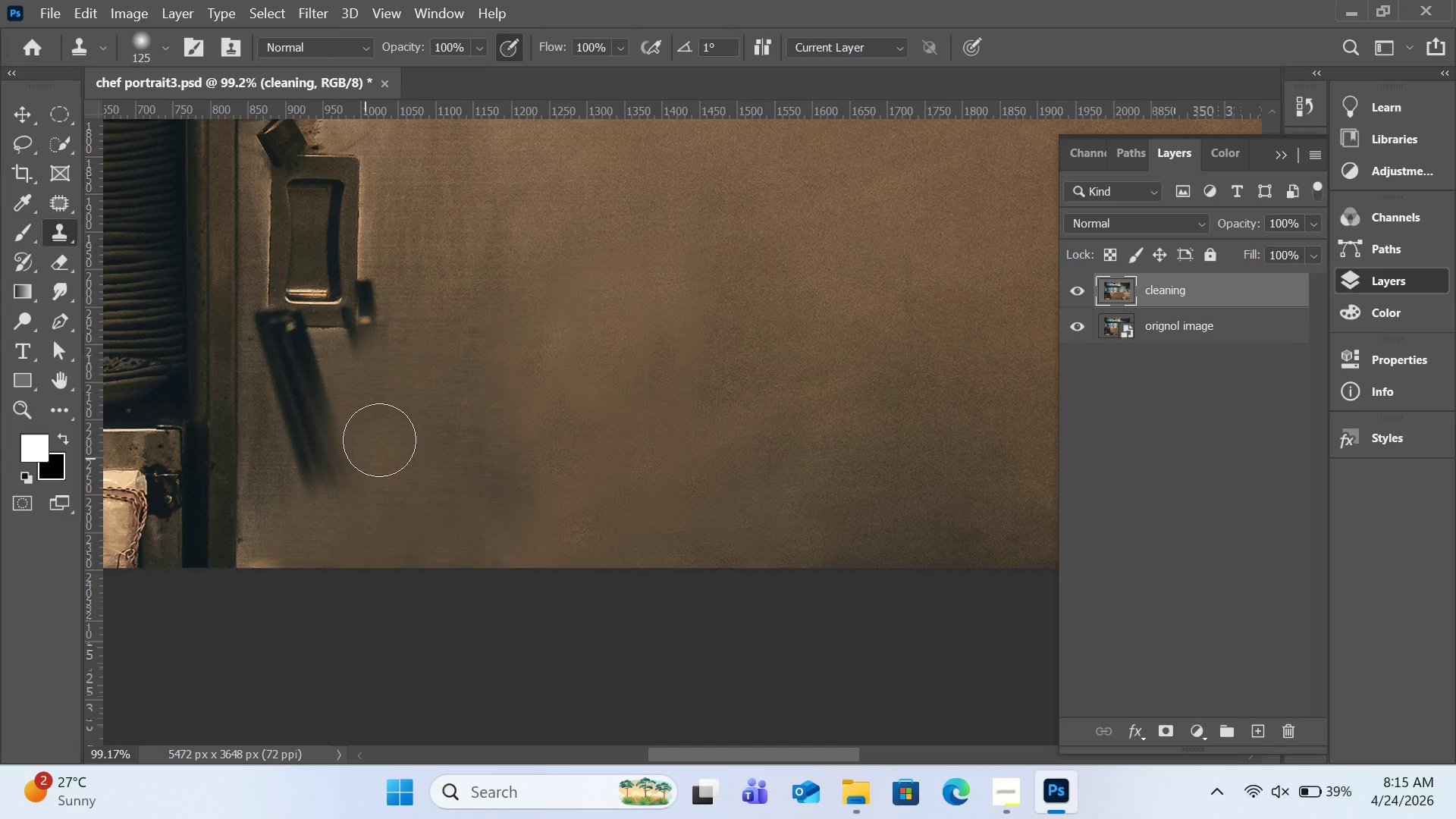 
hold_key(key=AltLeft, duration=0.5)
left_click([425, 373])
 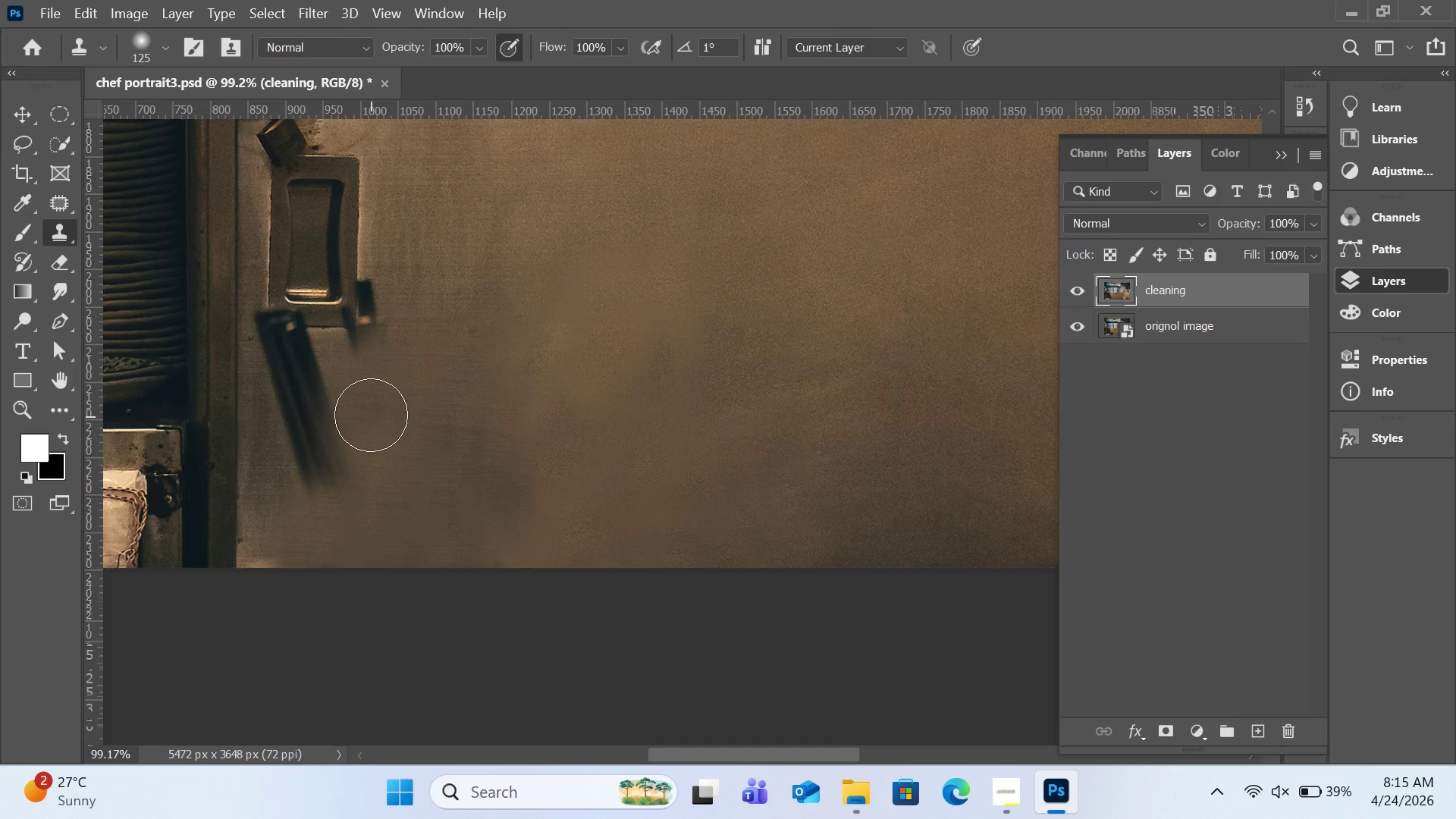 
left_click_drag(start_coordinate=[371, 415], to_coordinate=[337, 488])
 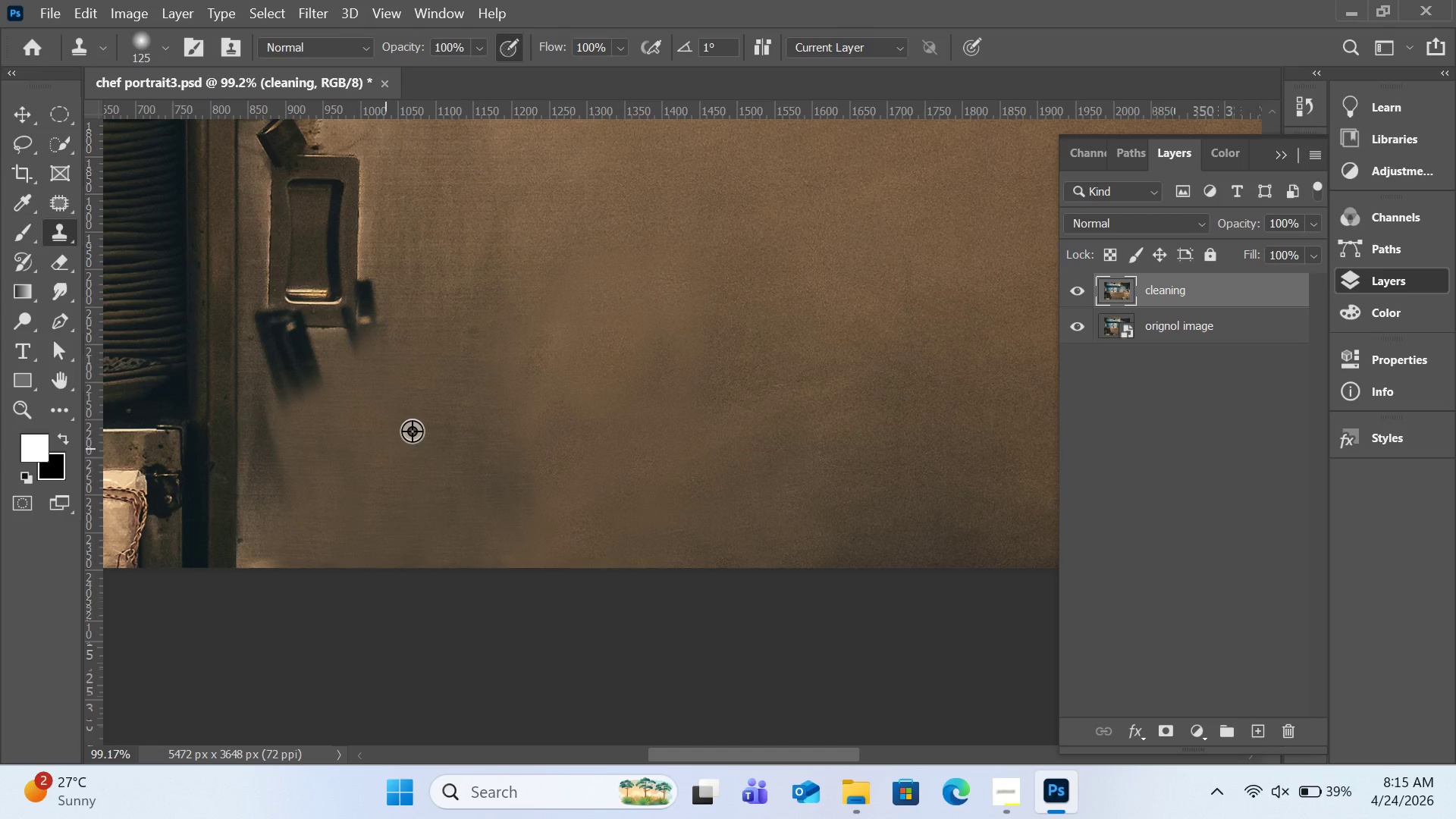 
hold_key(key=AltLeft, duration=0.48)
left_click([453, 378])
 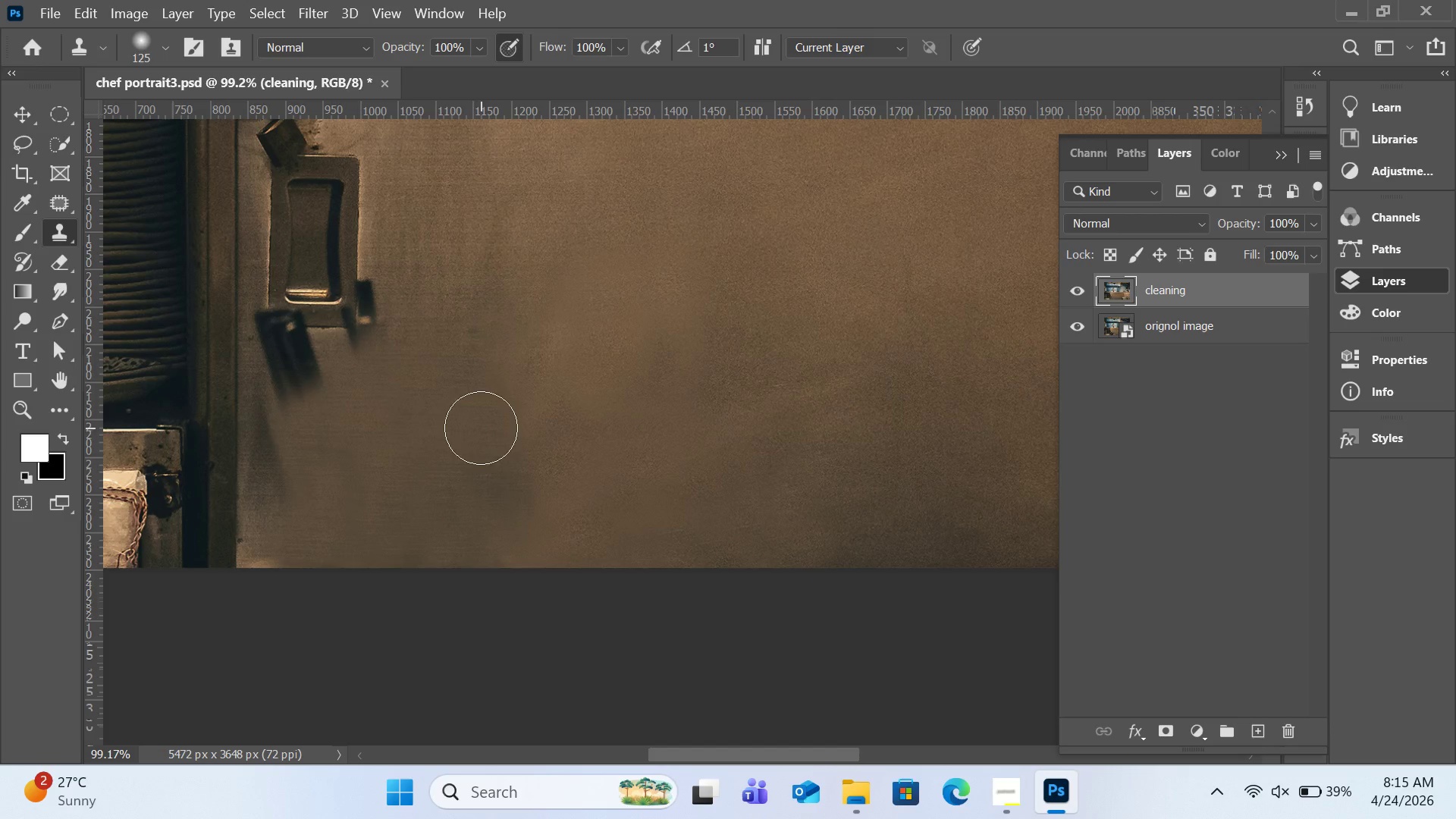 
hold_key(key=AltLeft, duration=1.05)
left_click([421, 387])
 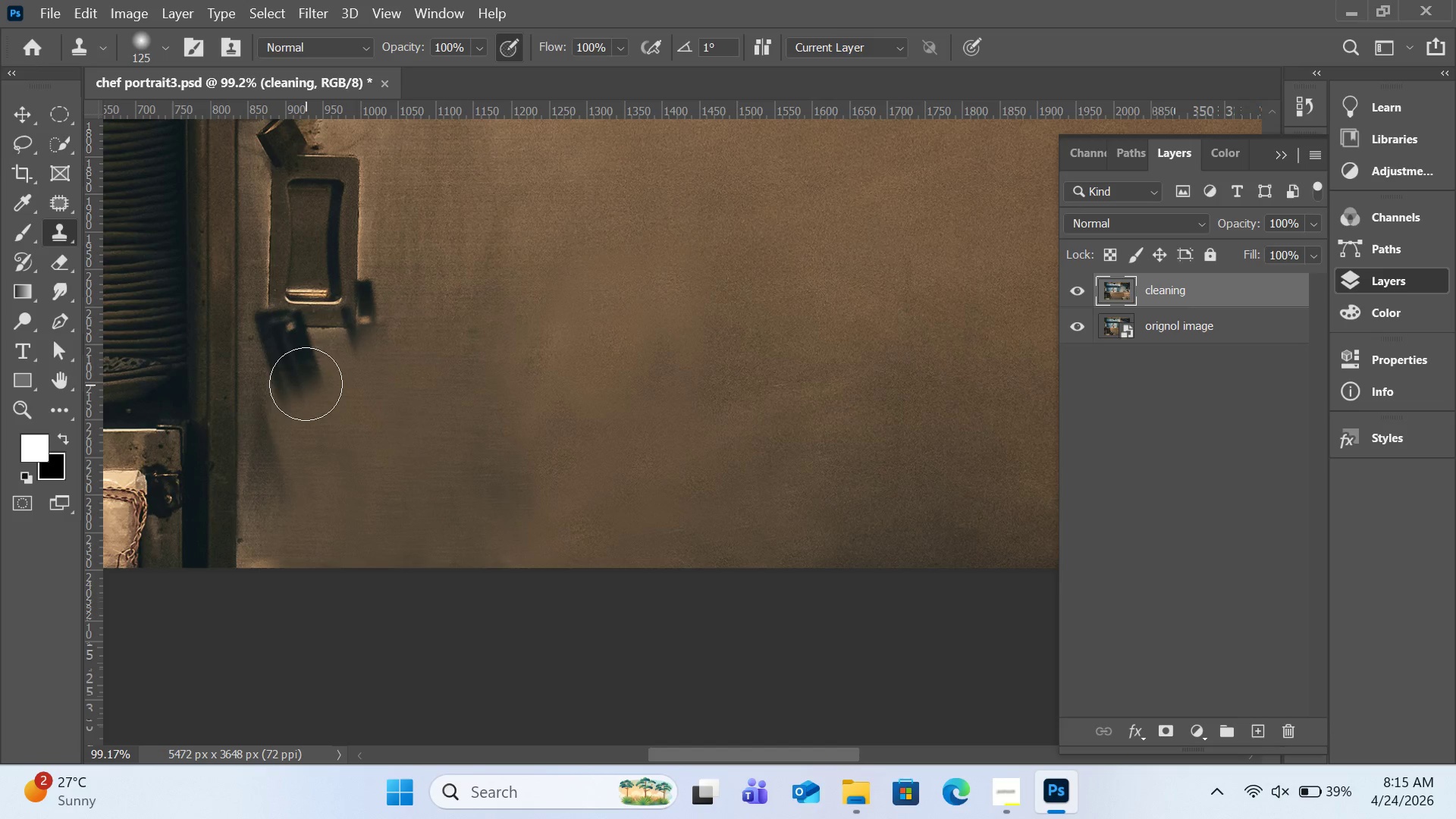 
left_click_drag(start_coordinate=[306, 384], to_coordinate=[301, 365])
 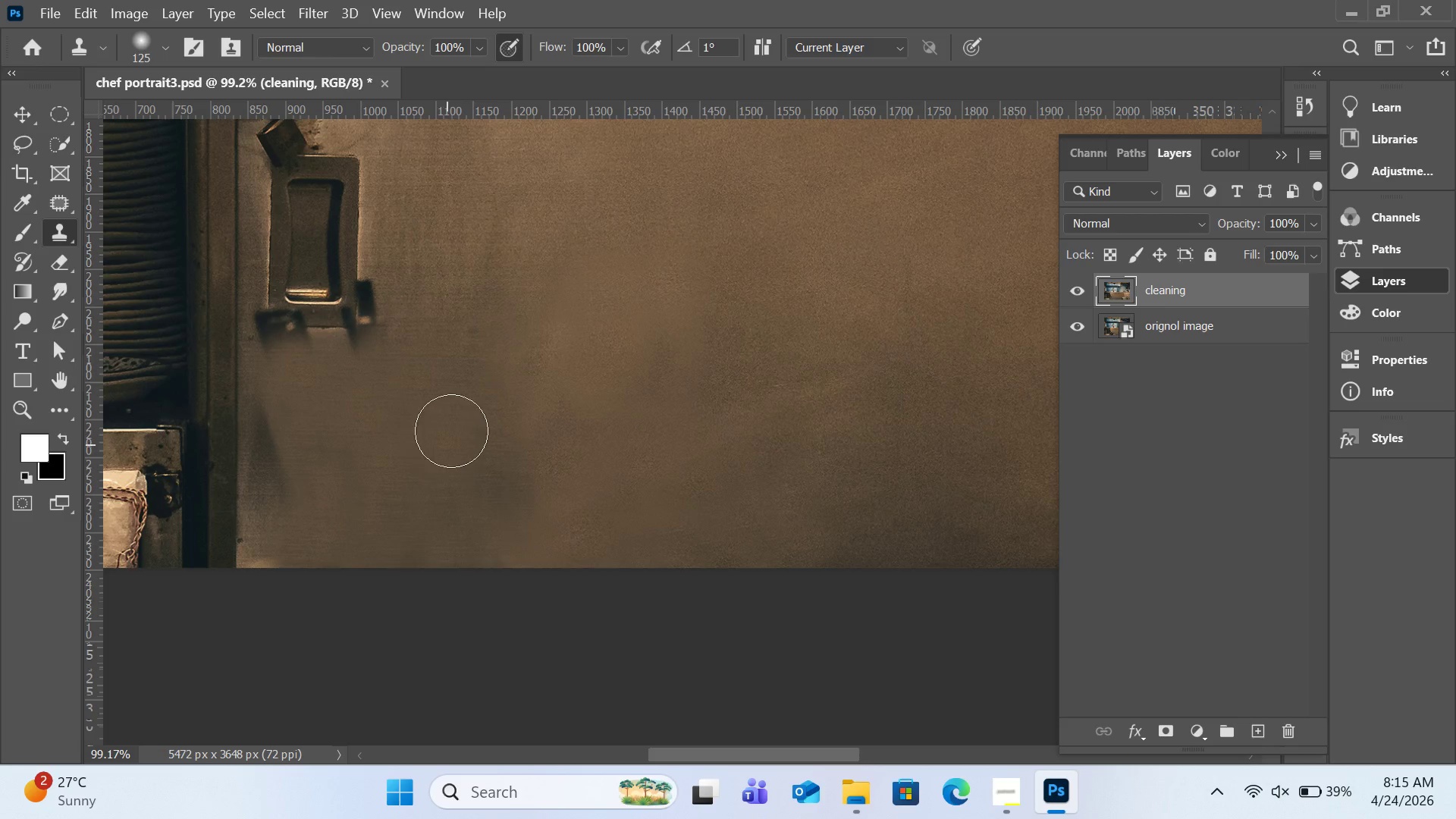 
hold_key(key=AltLeft, duration=0.44)
left_click([461, 406])
 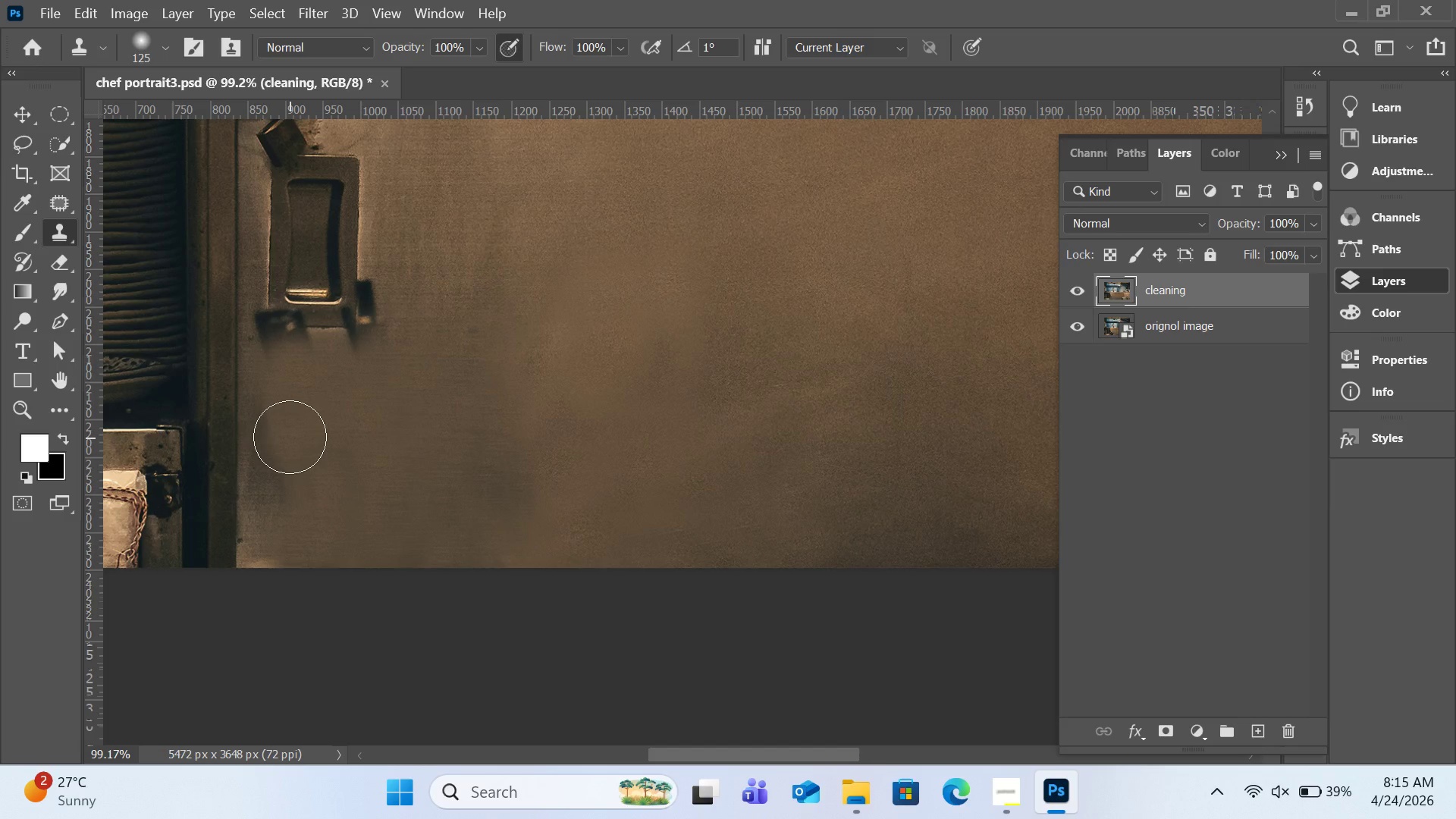 
left_click_drag(start_coordinate=[290, 435], to_coordinate=[275, 511])
 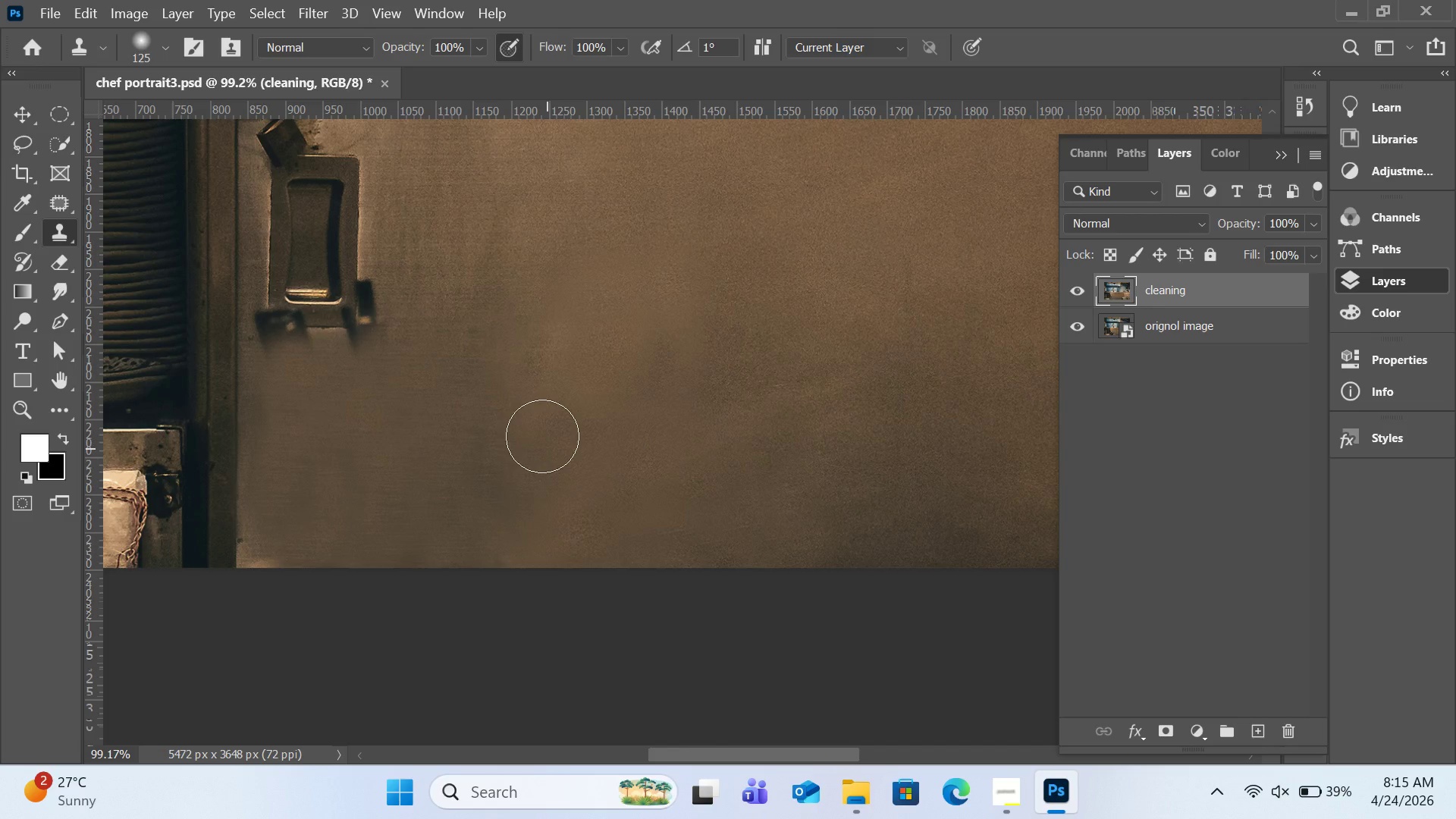 
hold_key(key=AltLeft, duration=0.64)
left_click([497, 203])
 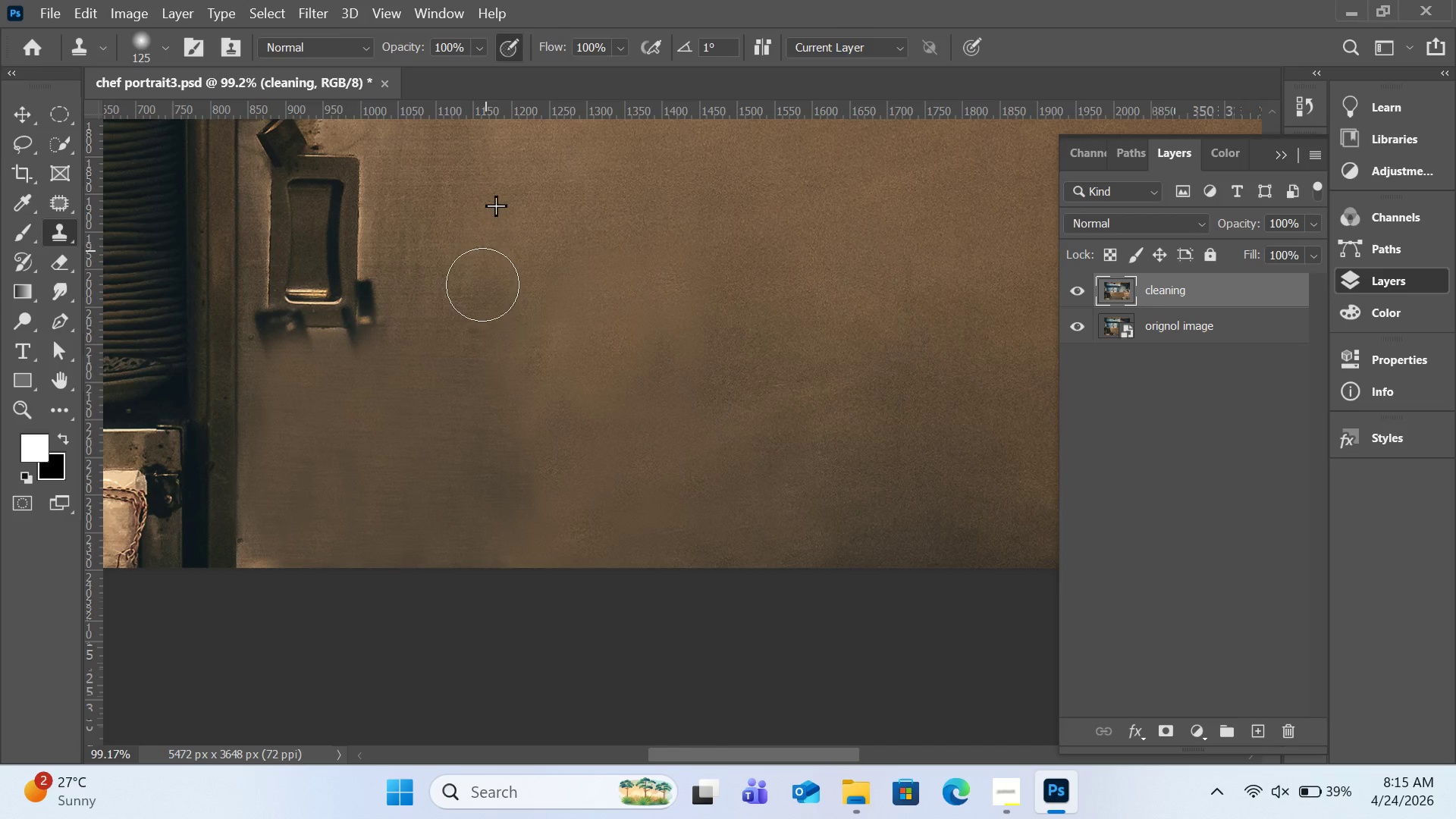 
left_click_drag(start_coordinate=[485, 249], to_coordinate=[473, 413])
 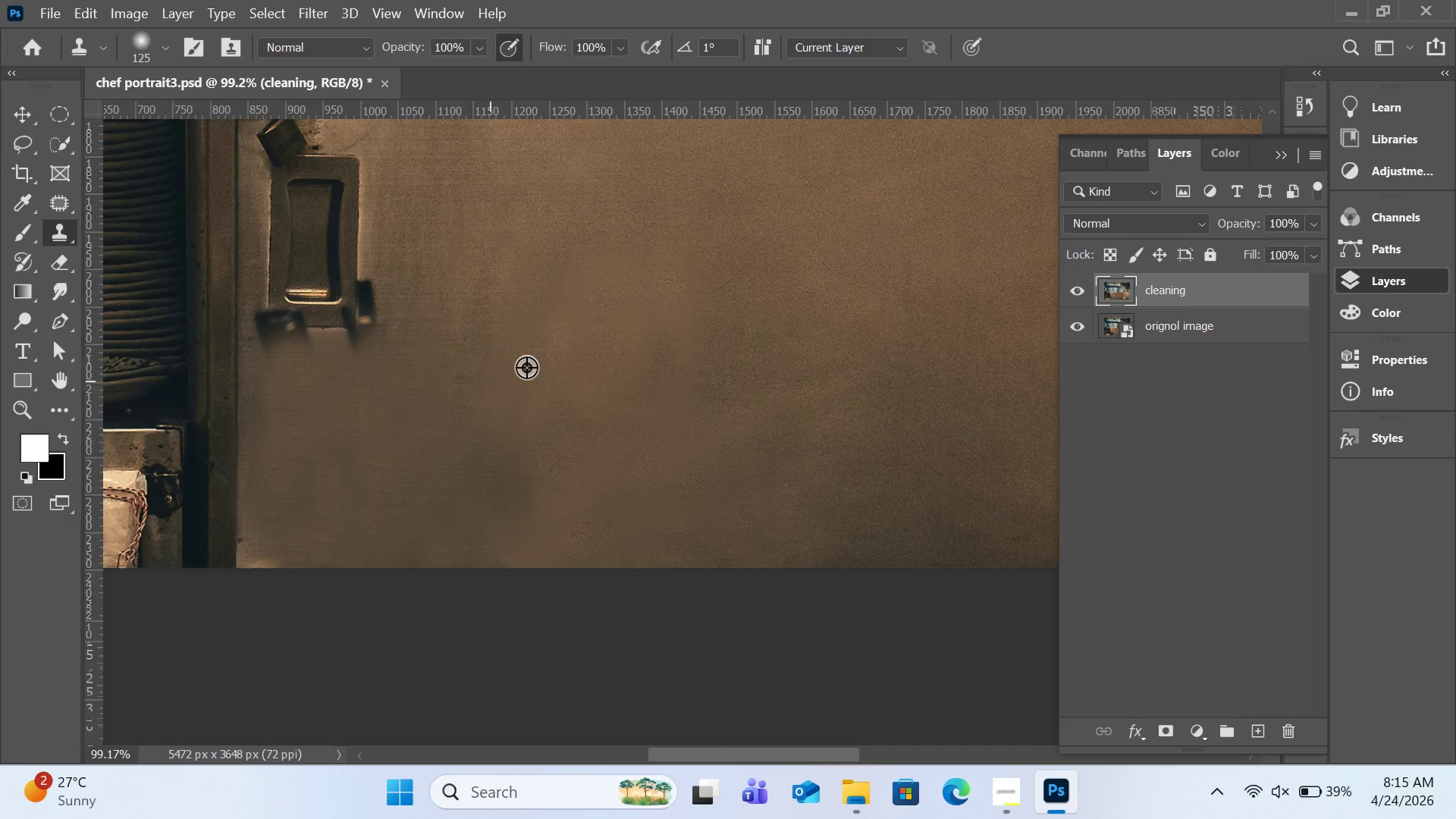 
hold_key(key=AltLeft, duration=0.72)
left_click([473, 261])
 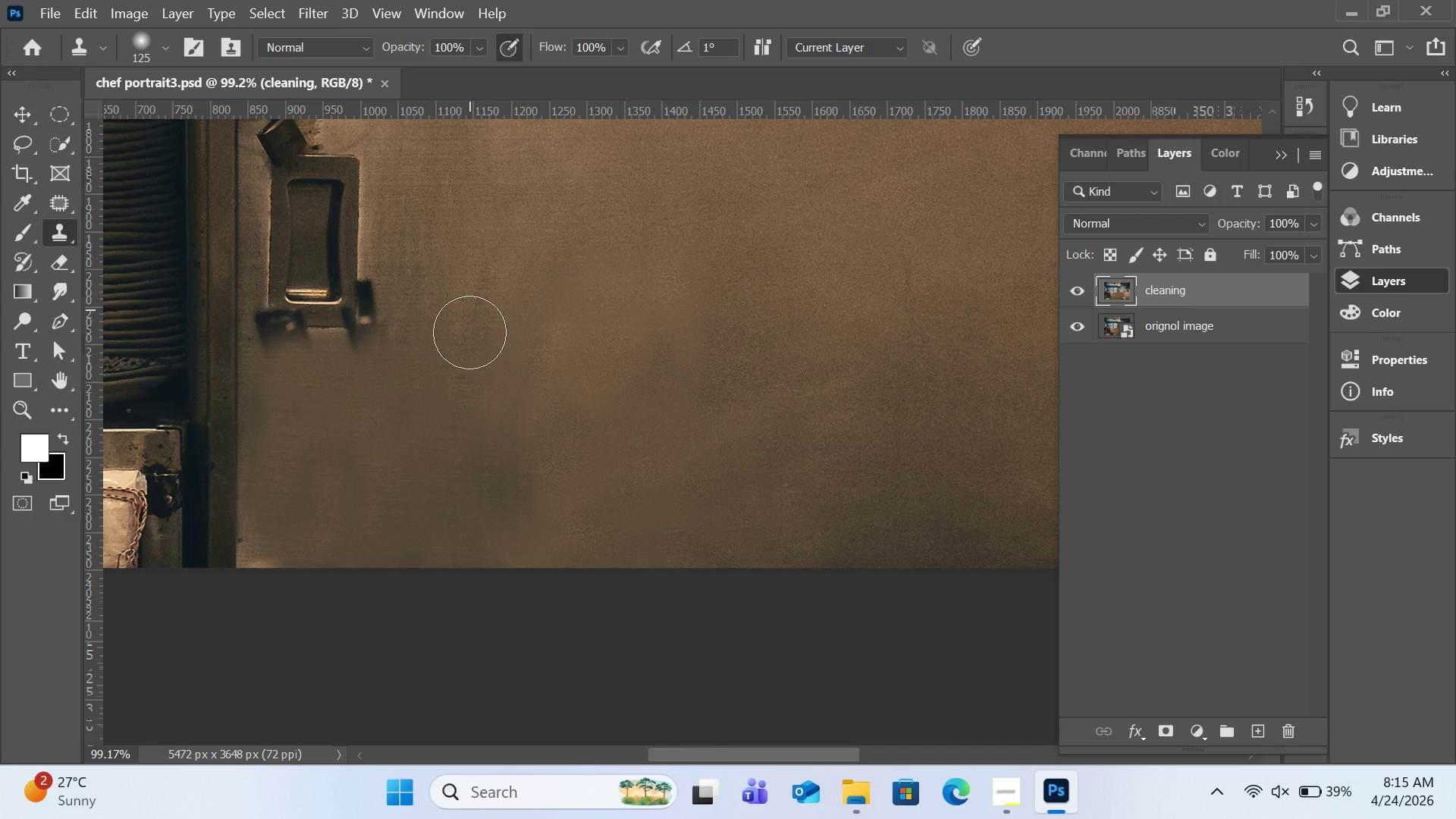 
left_click_drag(start_coordinate=[469, 306], to_coordinate=[469, 408])
 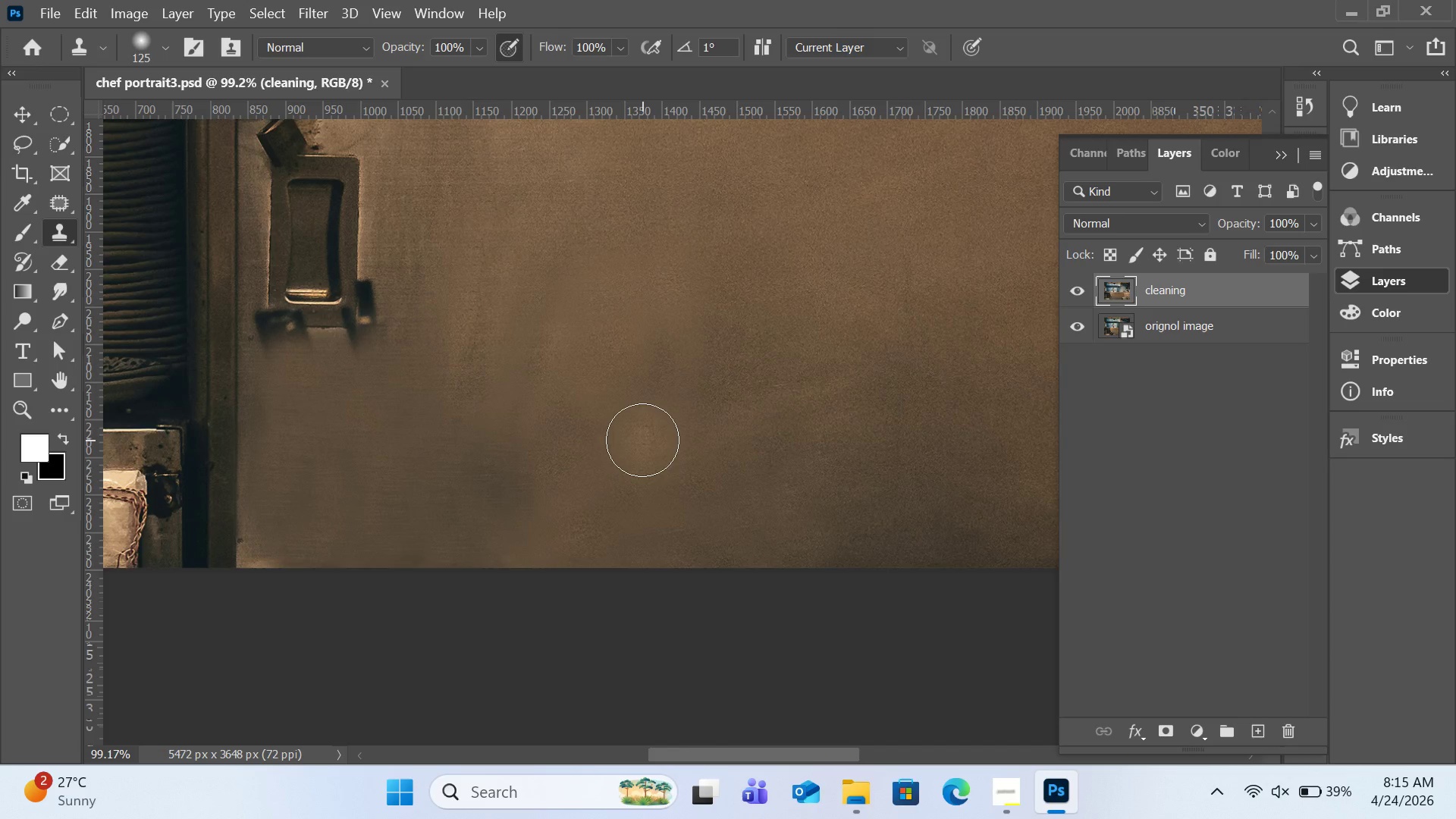 
scroll: coordinate [642, 440], scroll_direction: up, amount: 6.0
 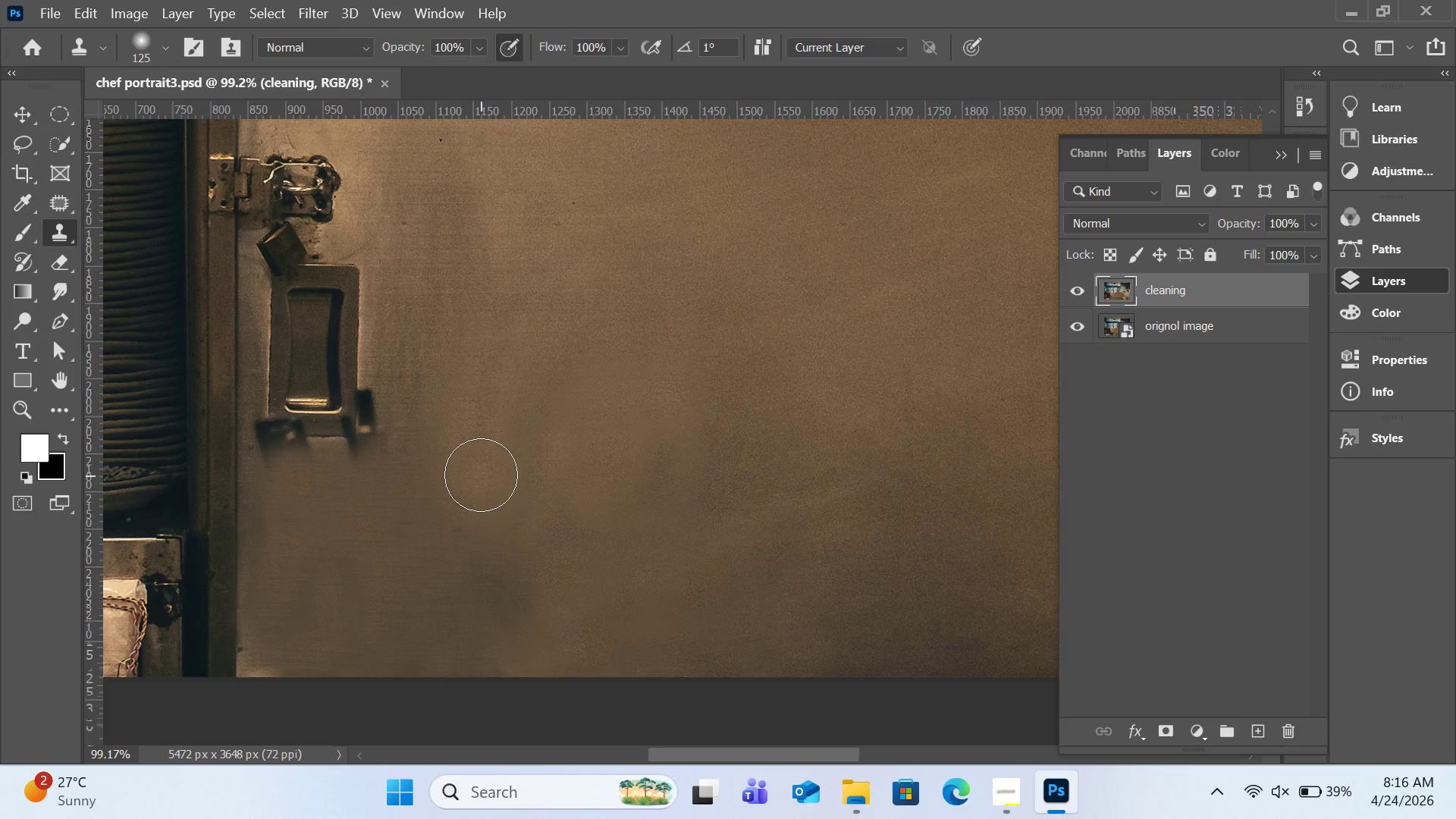 
key(Control+Equal)
 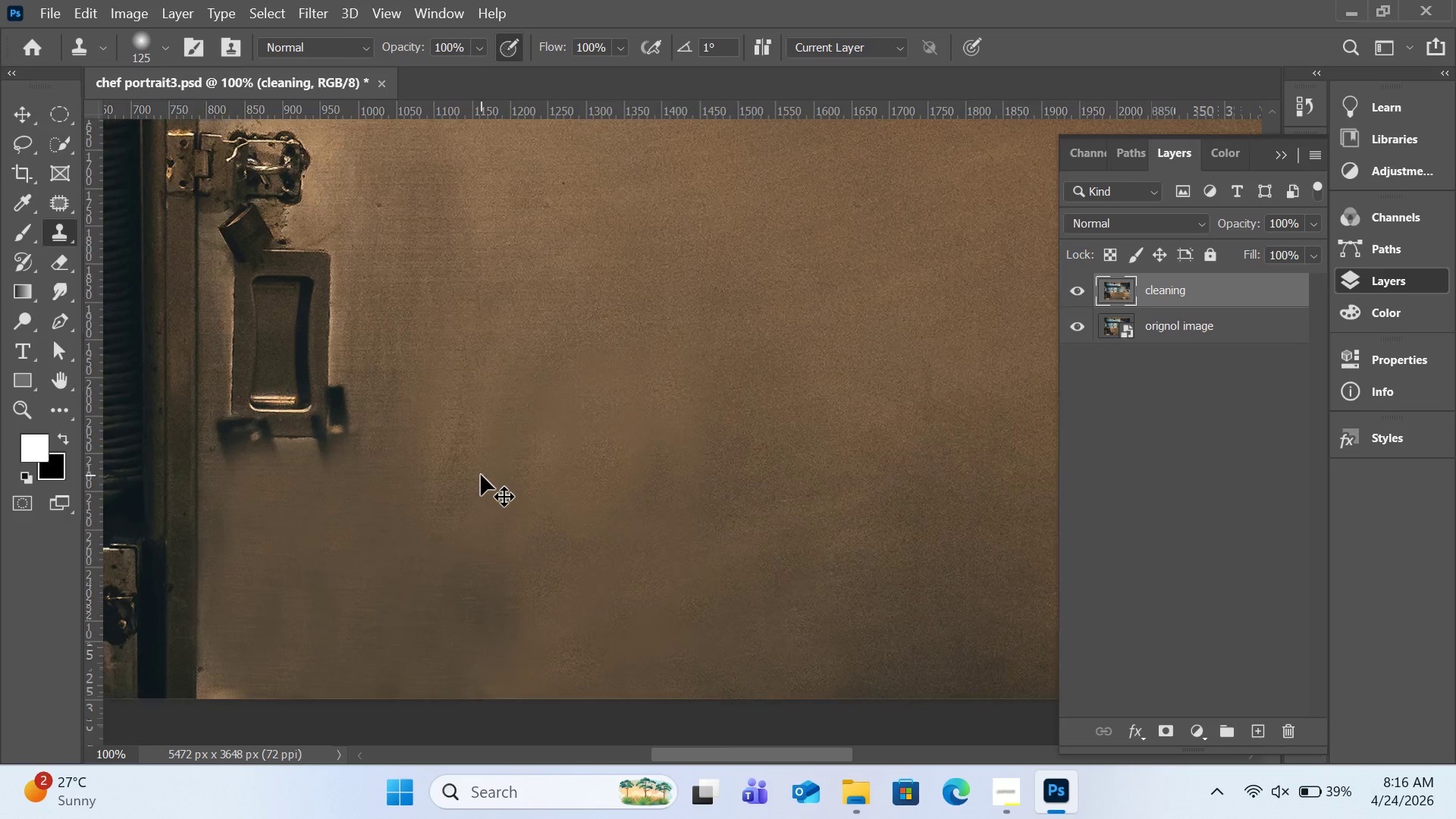 
key(Control+Equal)
 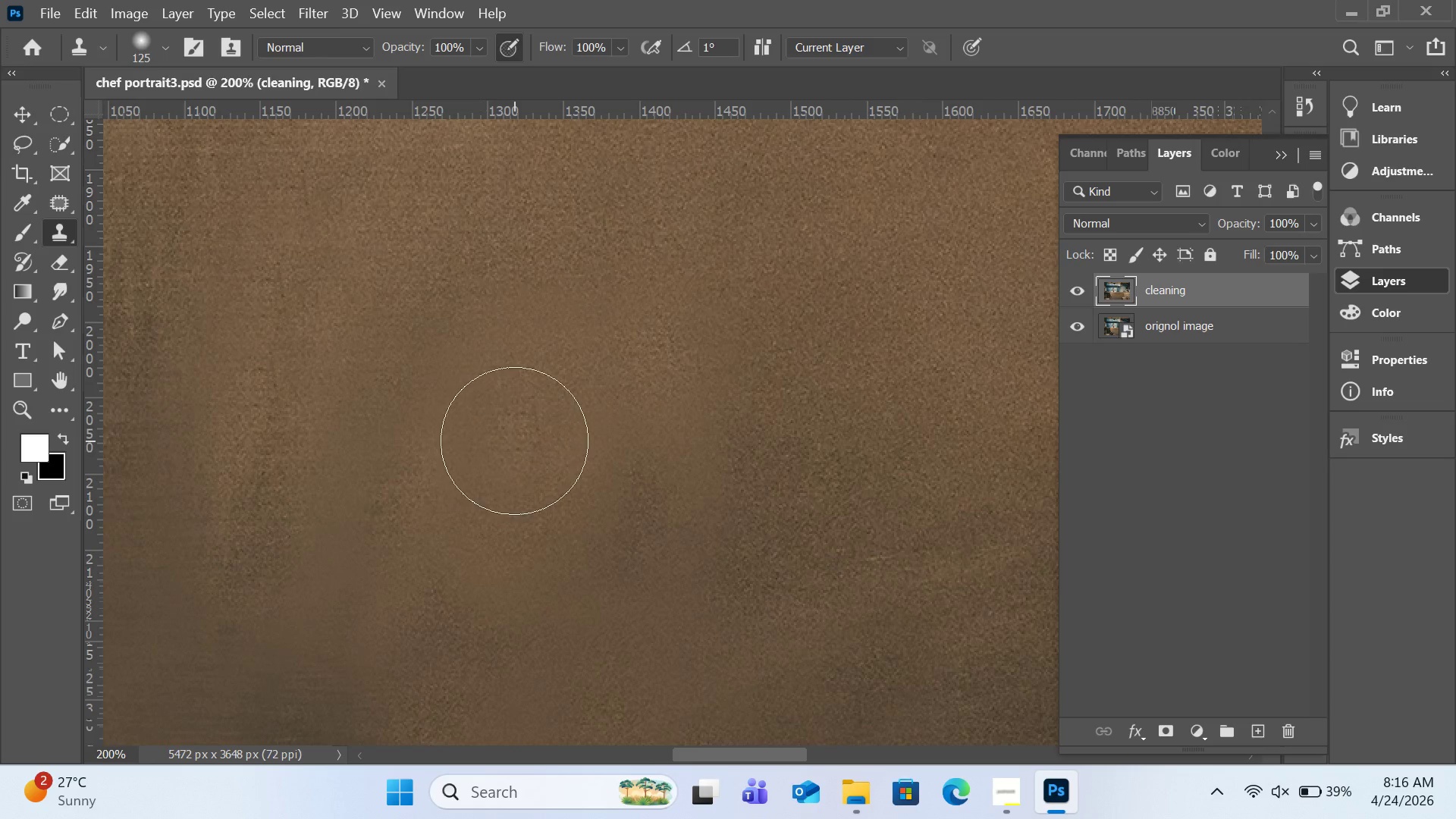 
type(hs[[[[[)
 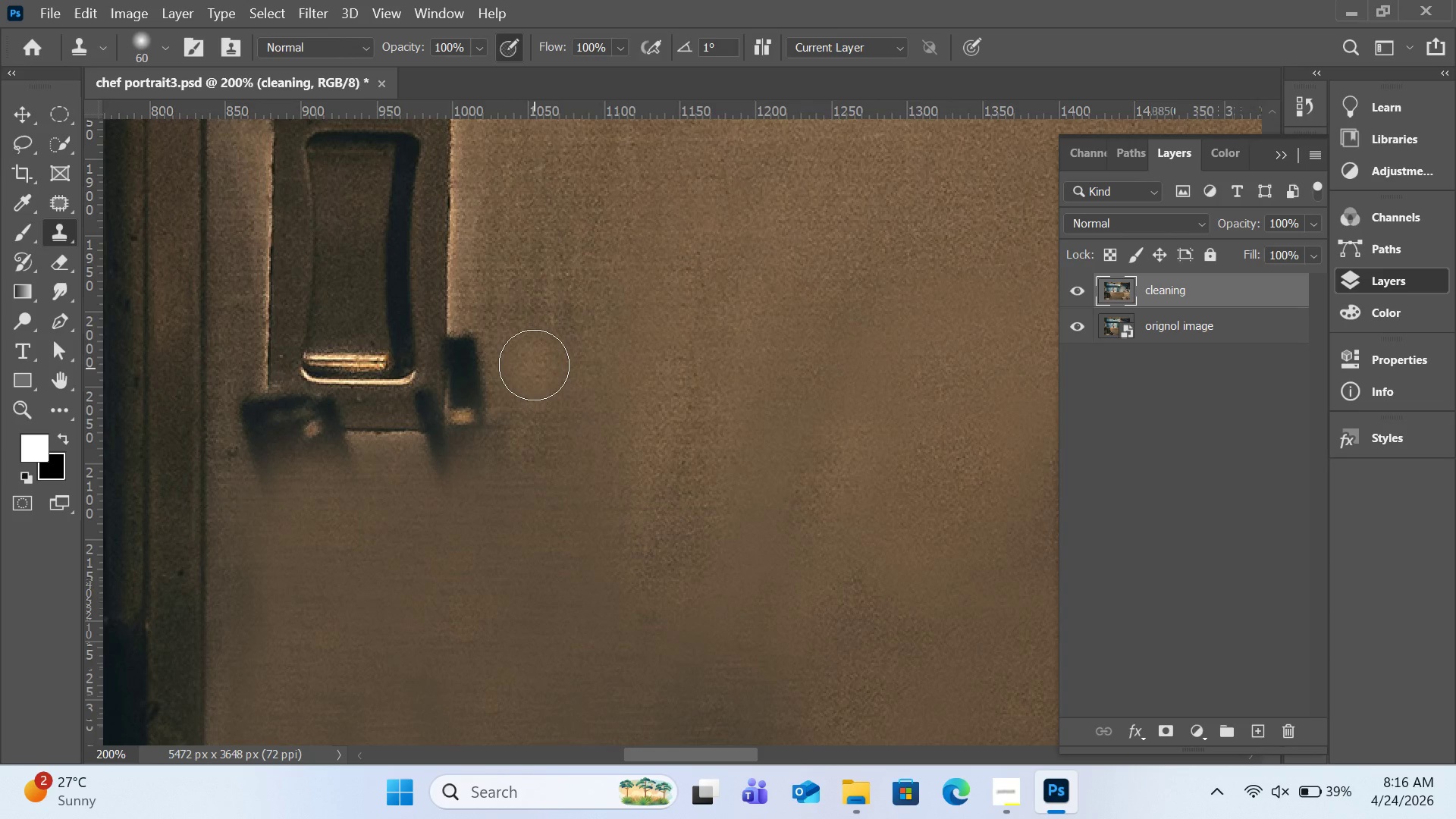 
left_click_drag(start_coordinate=[456, 442], to_coordinate=[876, 431])
 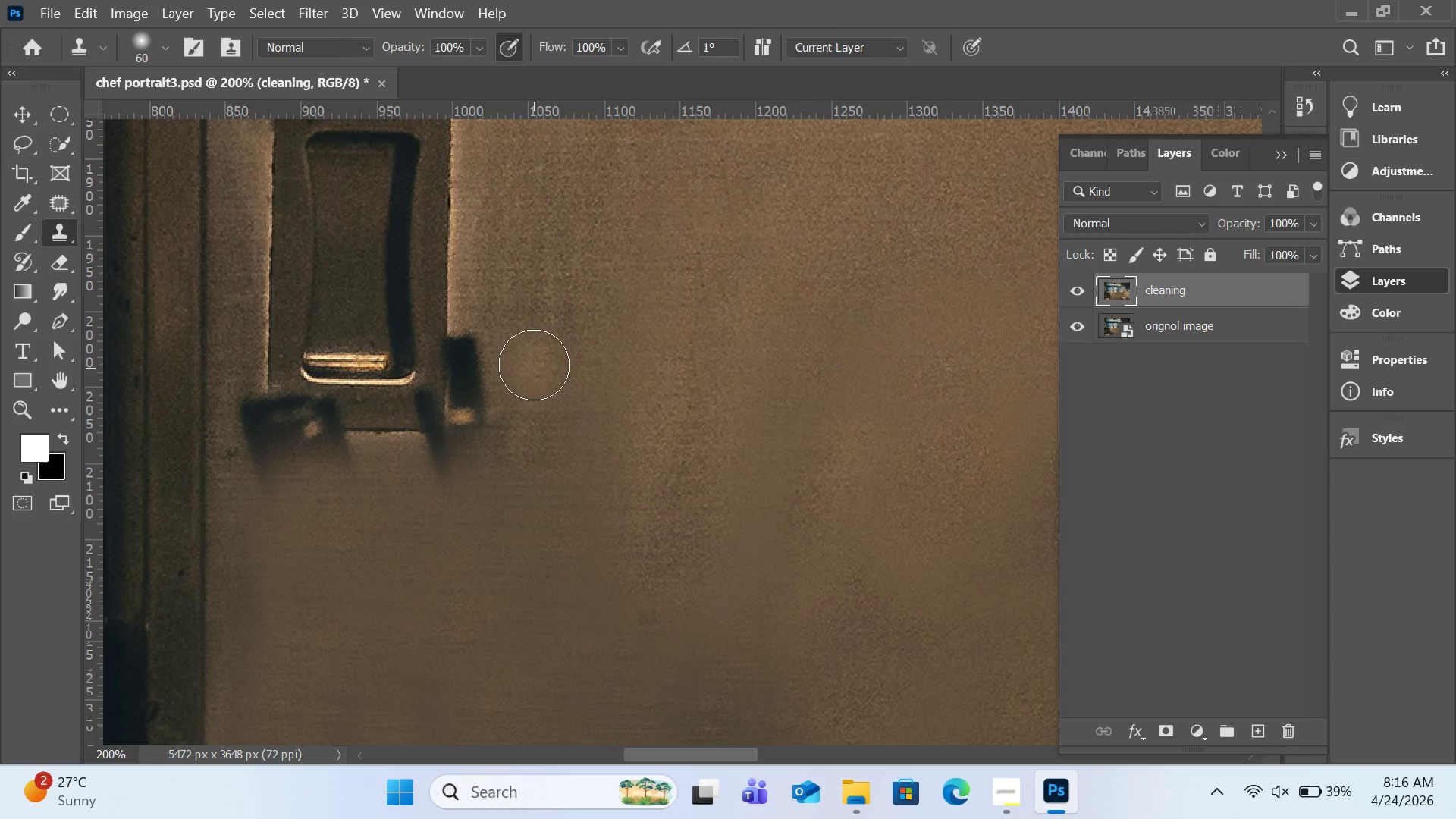 
hold_key(key=AltLeft, duration=0.64)
left_click([496, 303])
 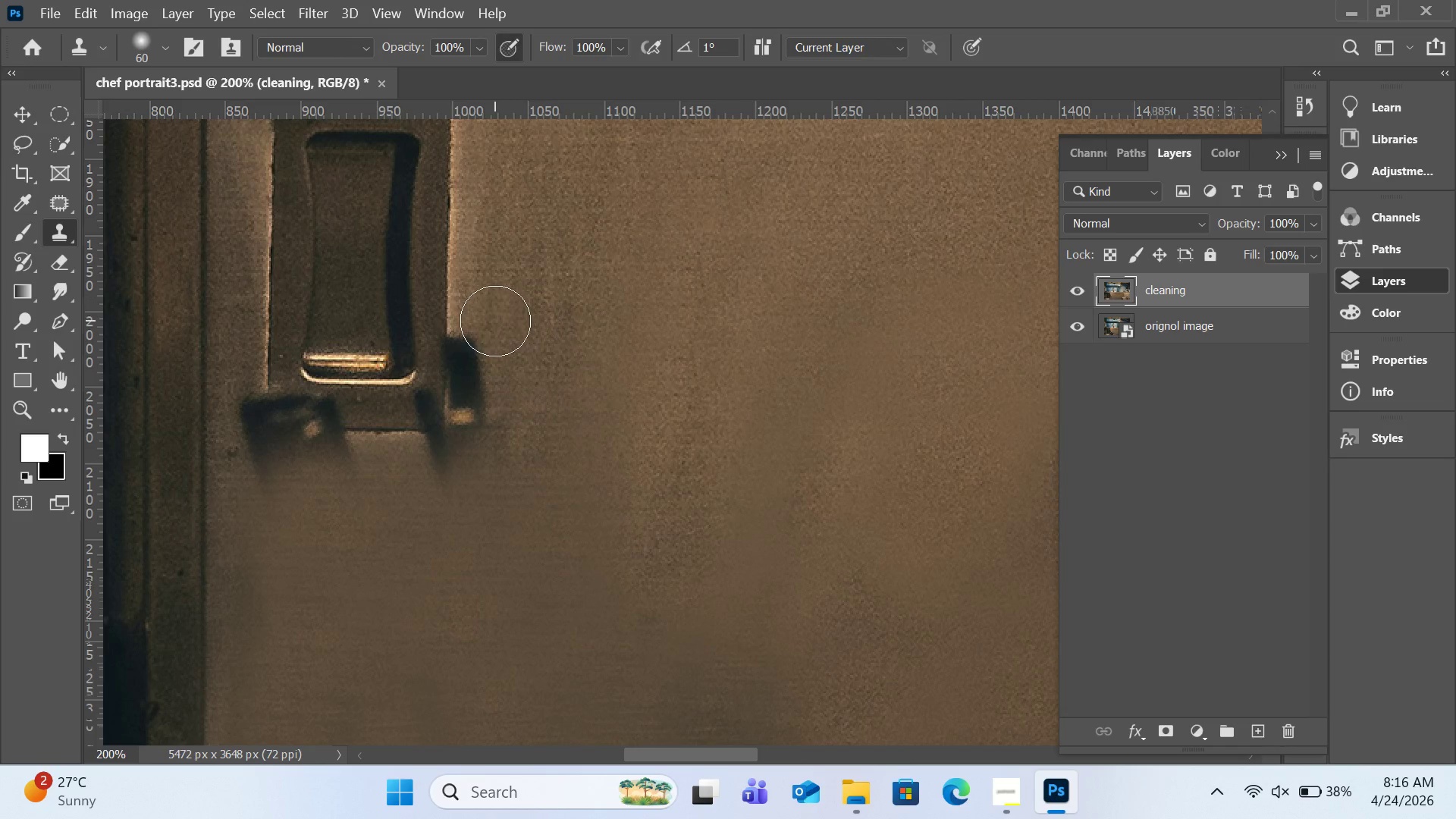 
left_click_drag(start_coordinate=[495, 320], to_coordinate=[490, 406])
 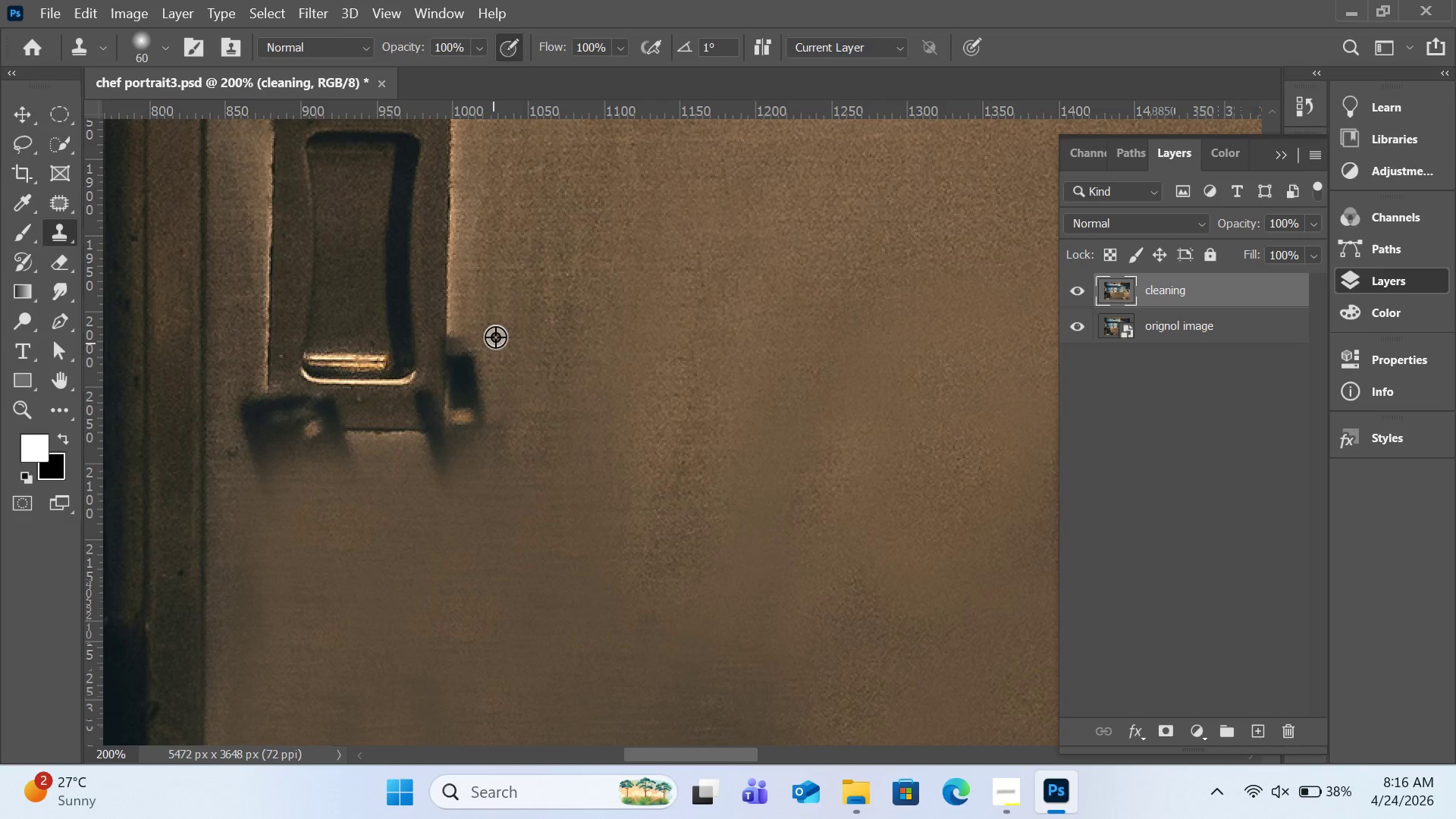 
hold_key(key=AltLeft, duration=0.5)
left_click([491, 311])
 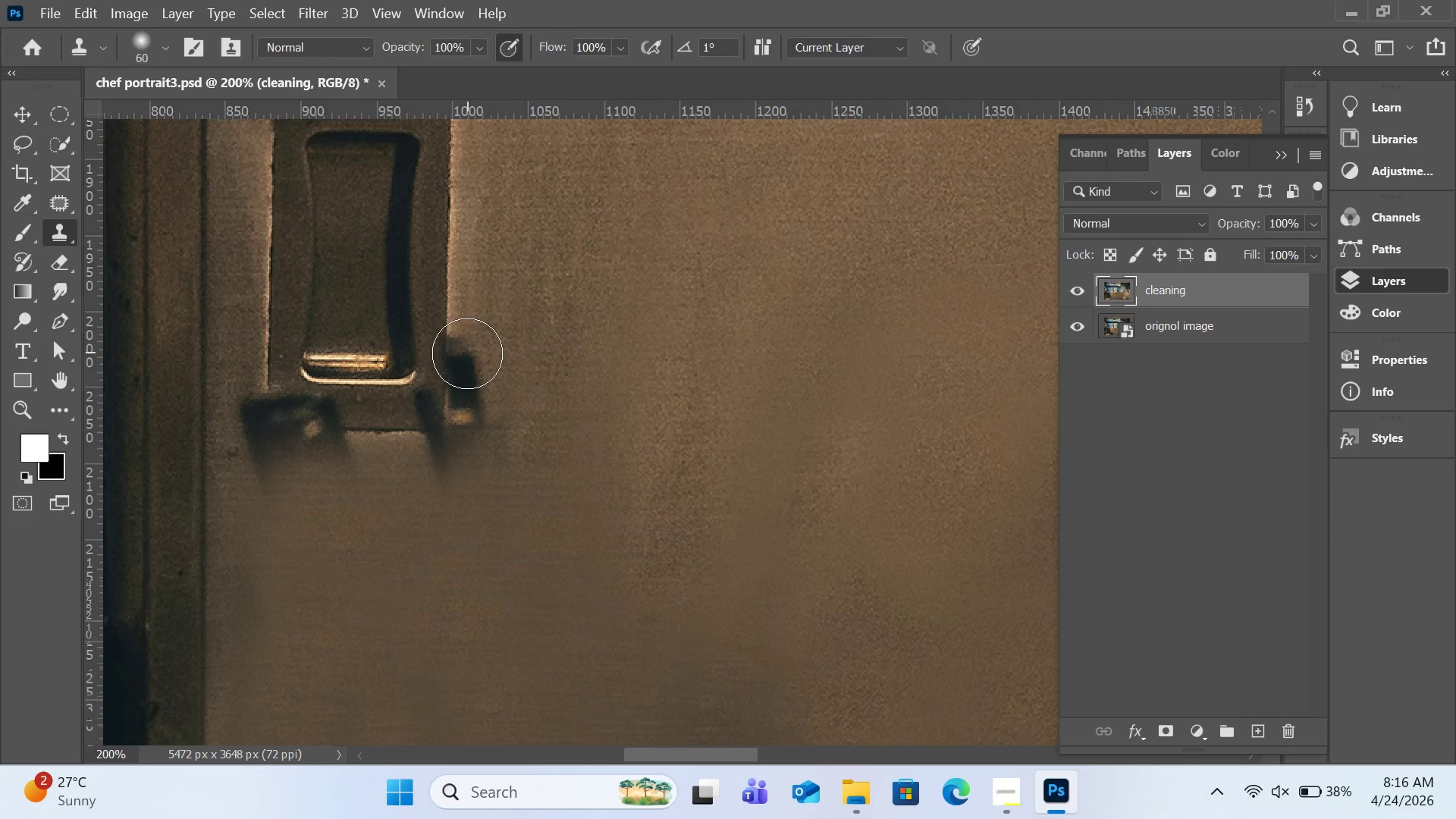 
left_click_drag(start_coordinate=[467, 351], to_coordinate=[479, 388])
 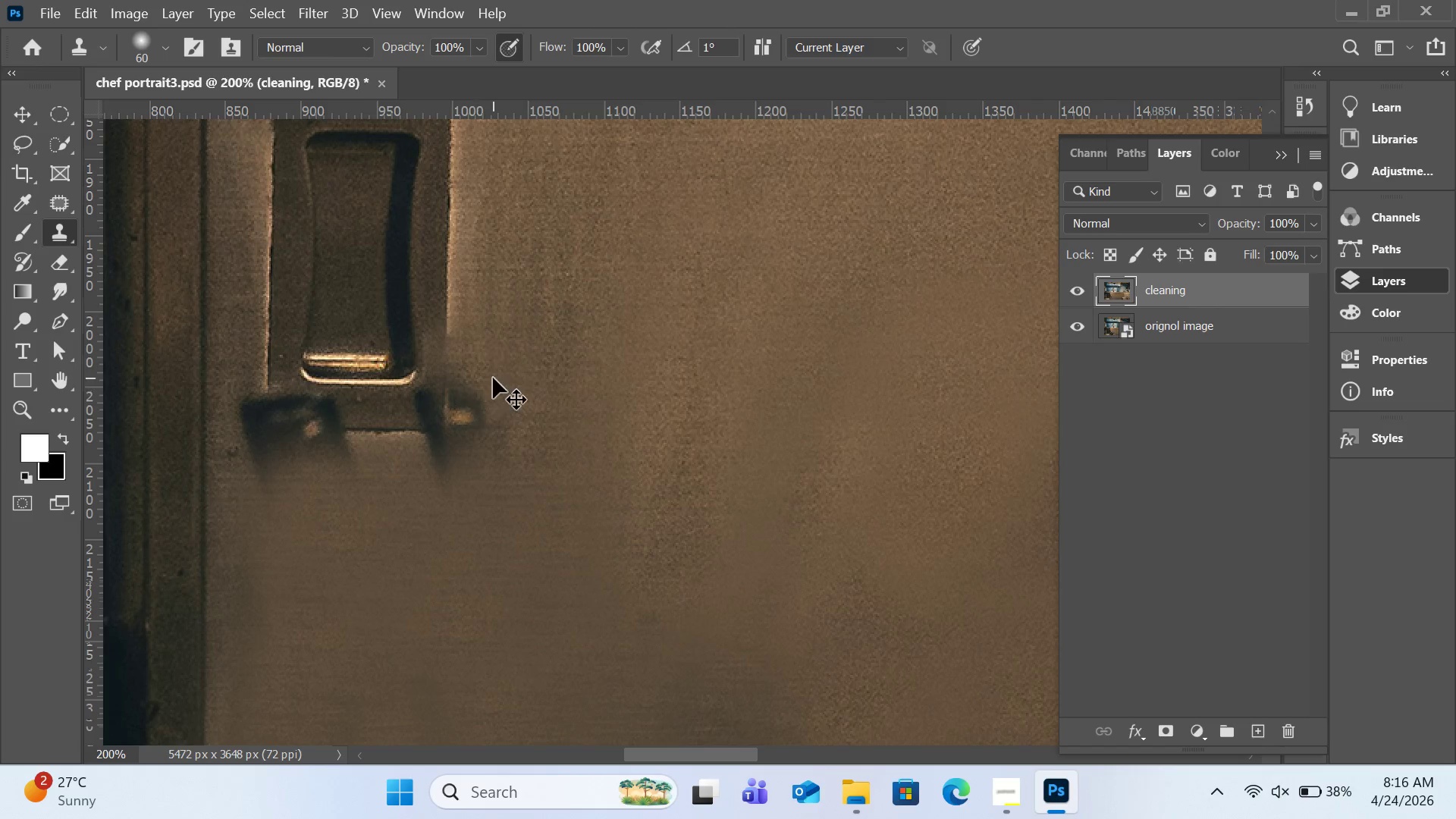 
key(Control+Z)
 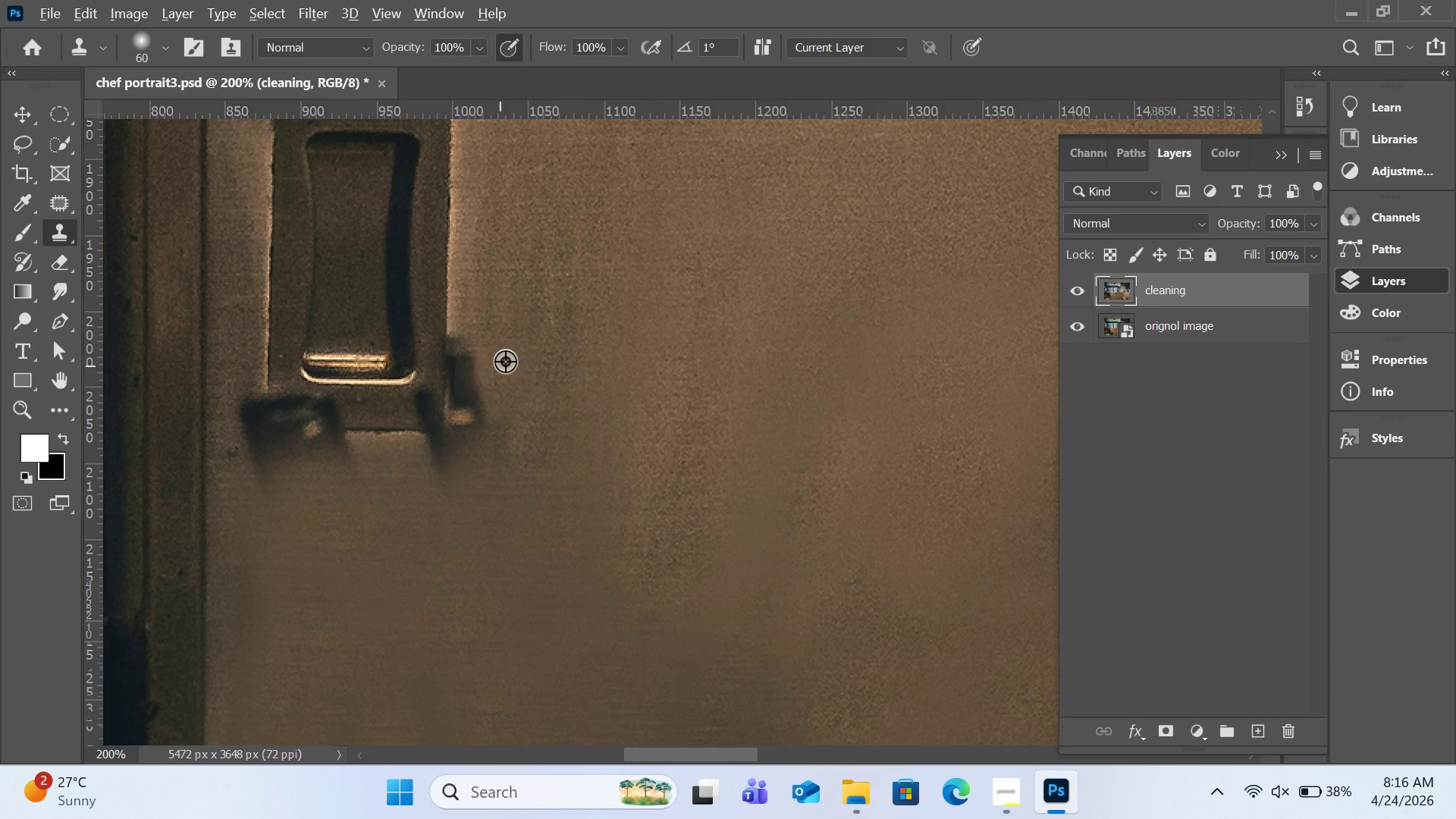 
hold_key(key=AltLeft, duration=0.48)
 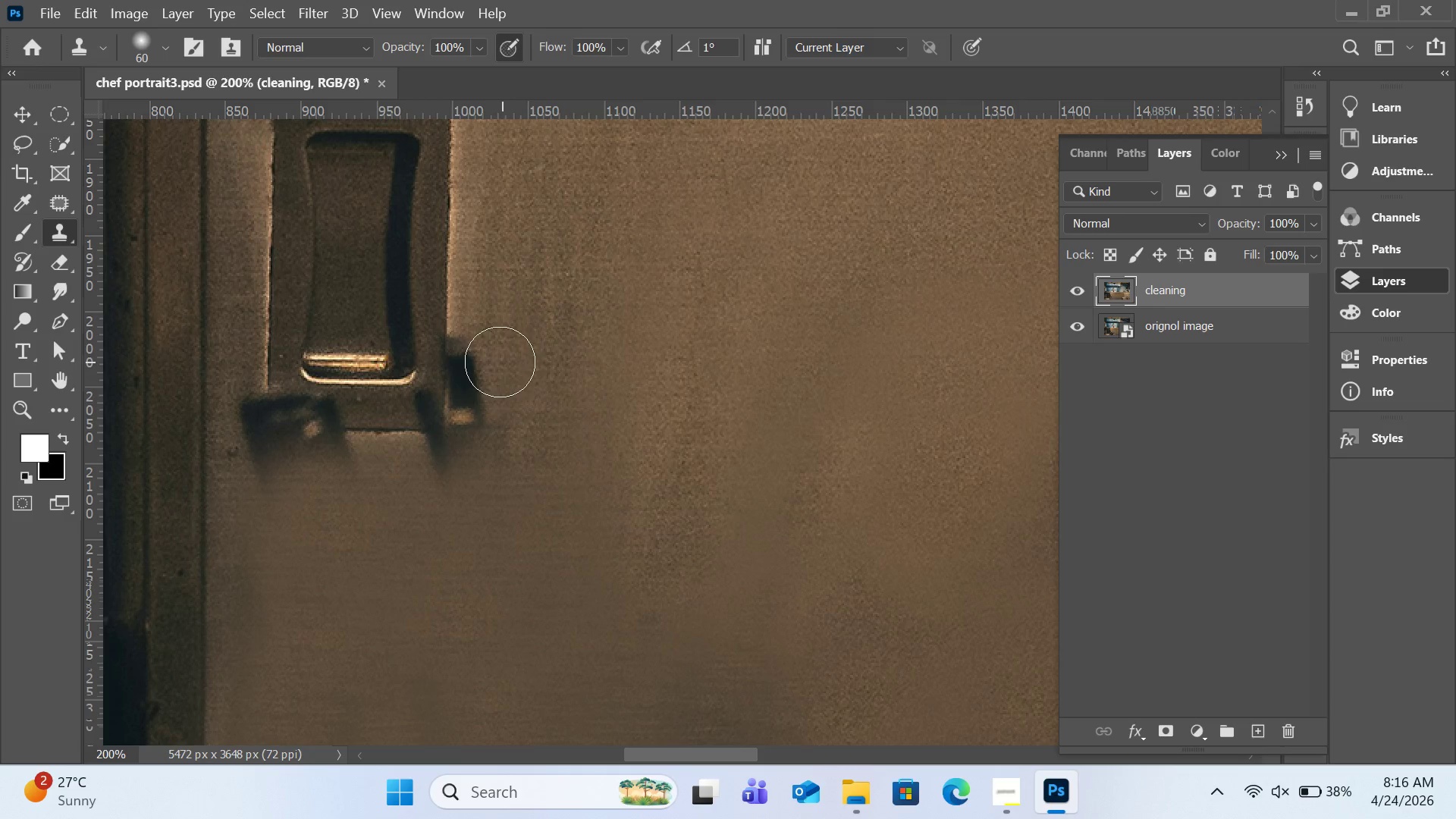 
left_click_drag(start_coordinate=[501, 362], to_coordinate=[485, 411])
 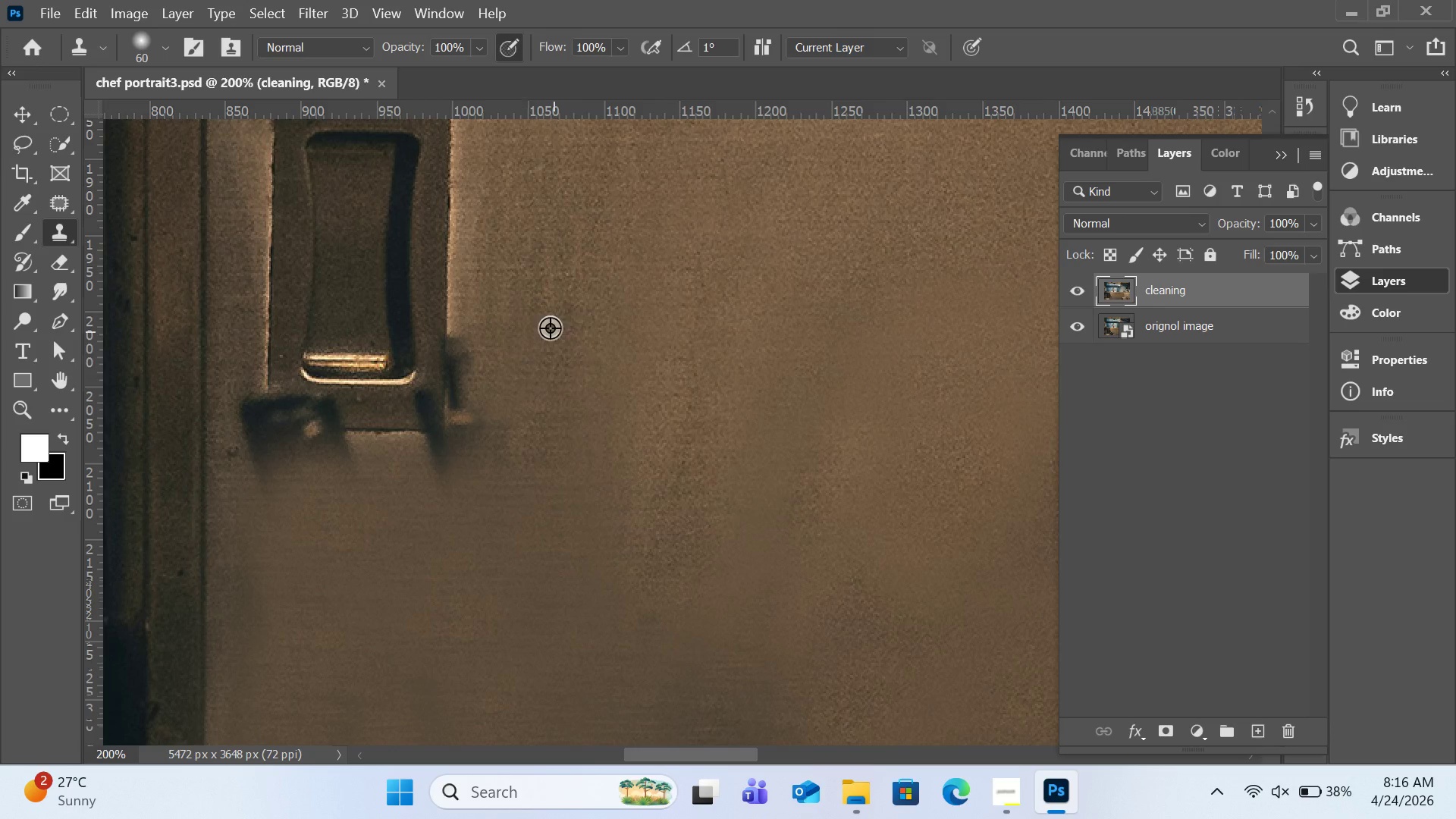 
hold_key(key=AltLeft, duration=0.53)
 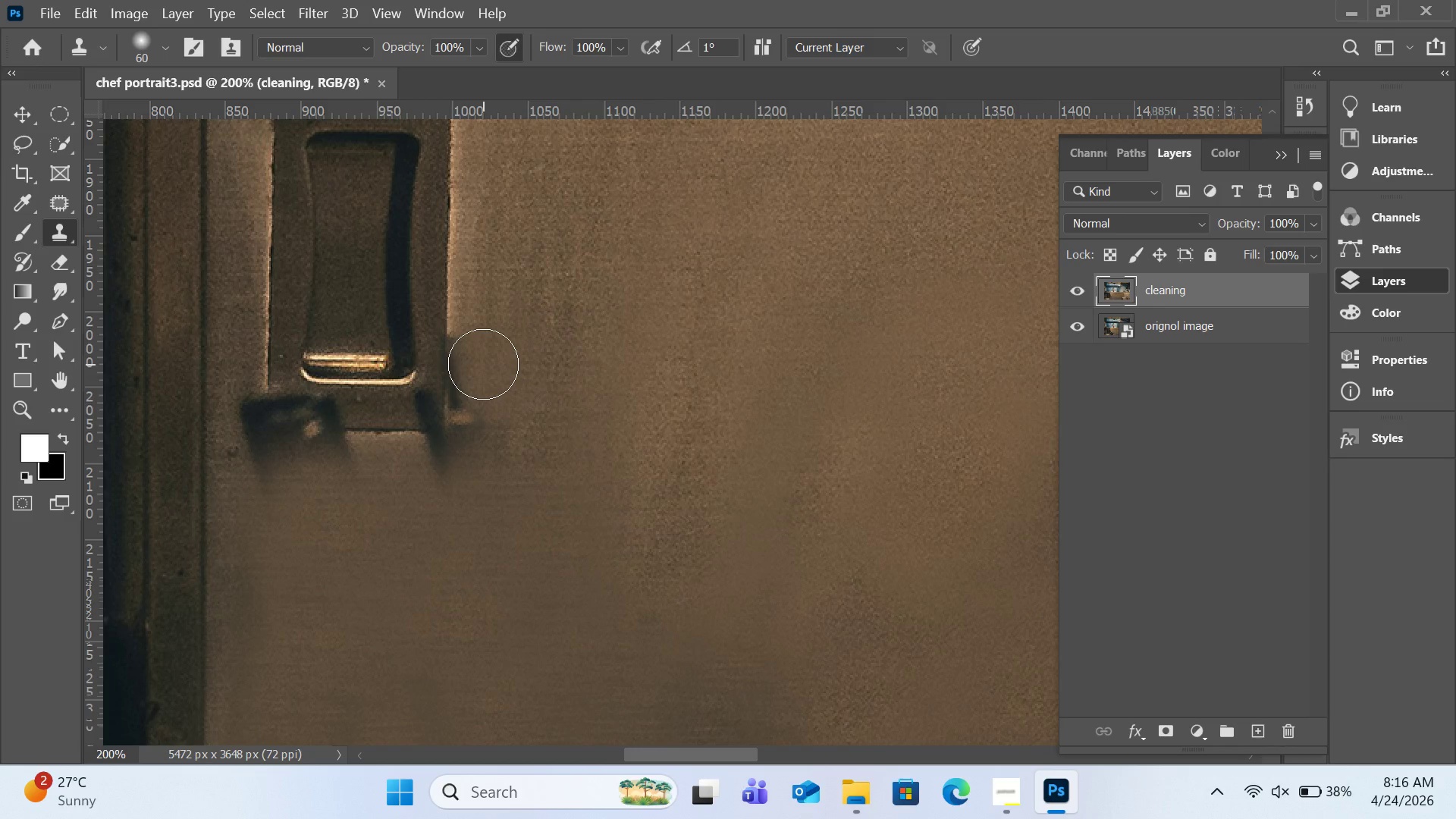 
left_click_drag(start_coordinate=[483, 364], to_coordinate=[485, 434])
 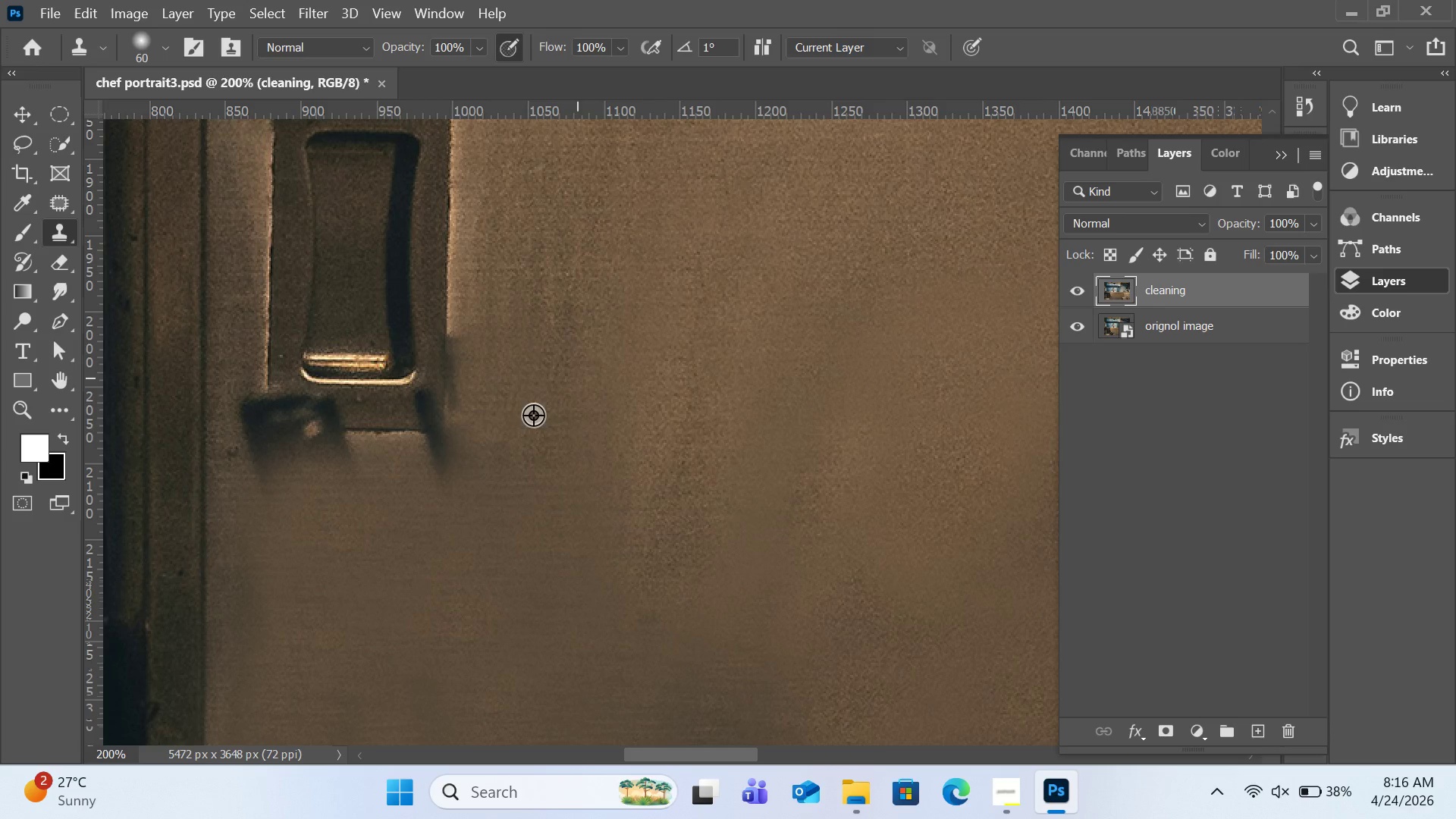 
hold_key(key=AltLeft, duration=1.06)
left_click([388, 479])
 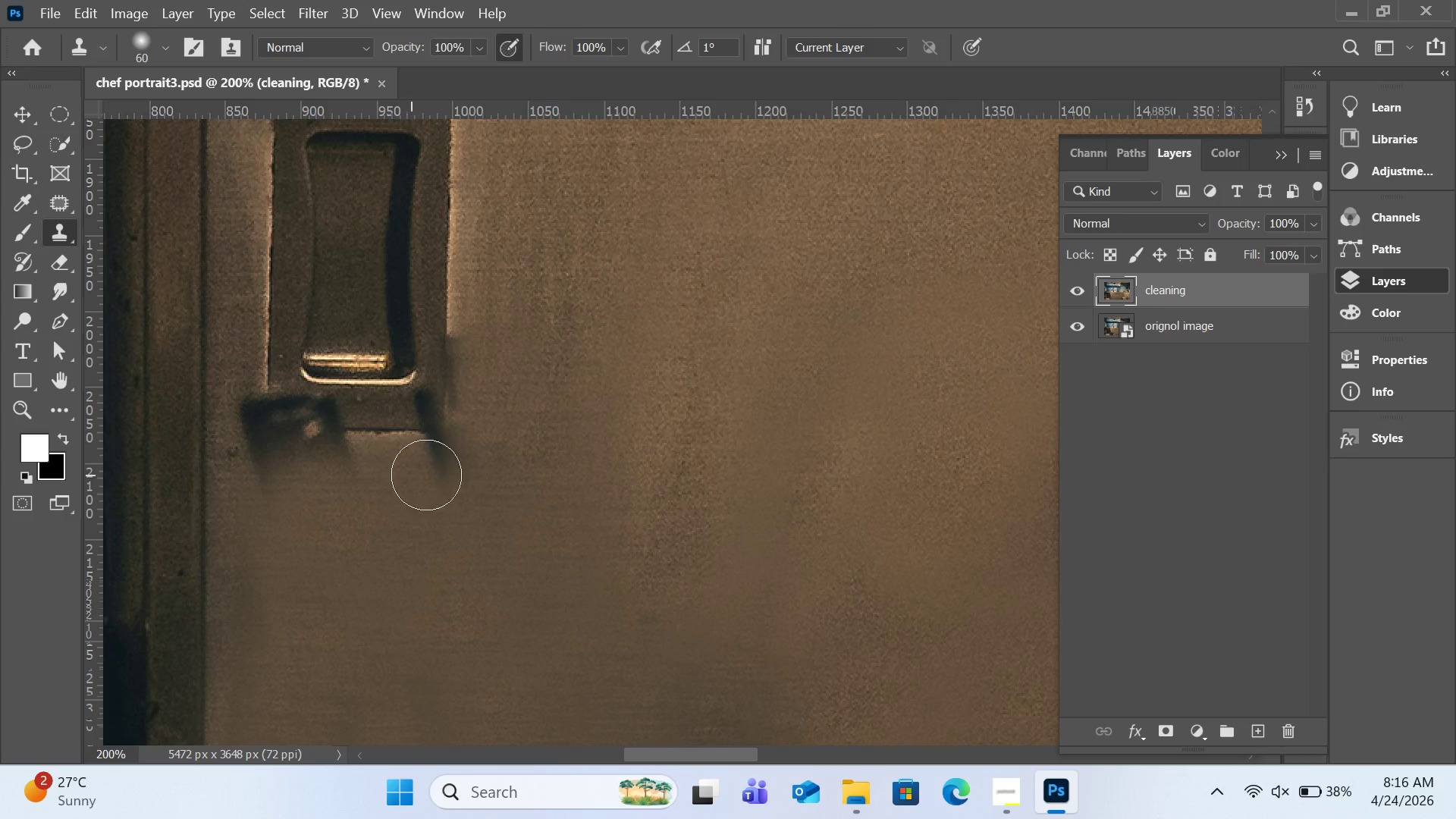 
left_click_drag(start_coordinate=[416, 475], to_coordinate=[466, 476])
 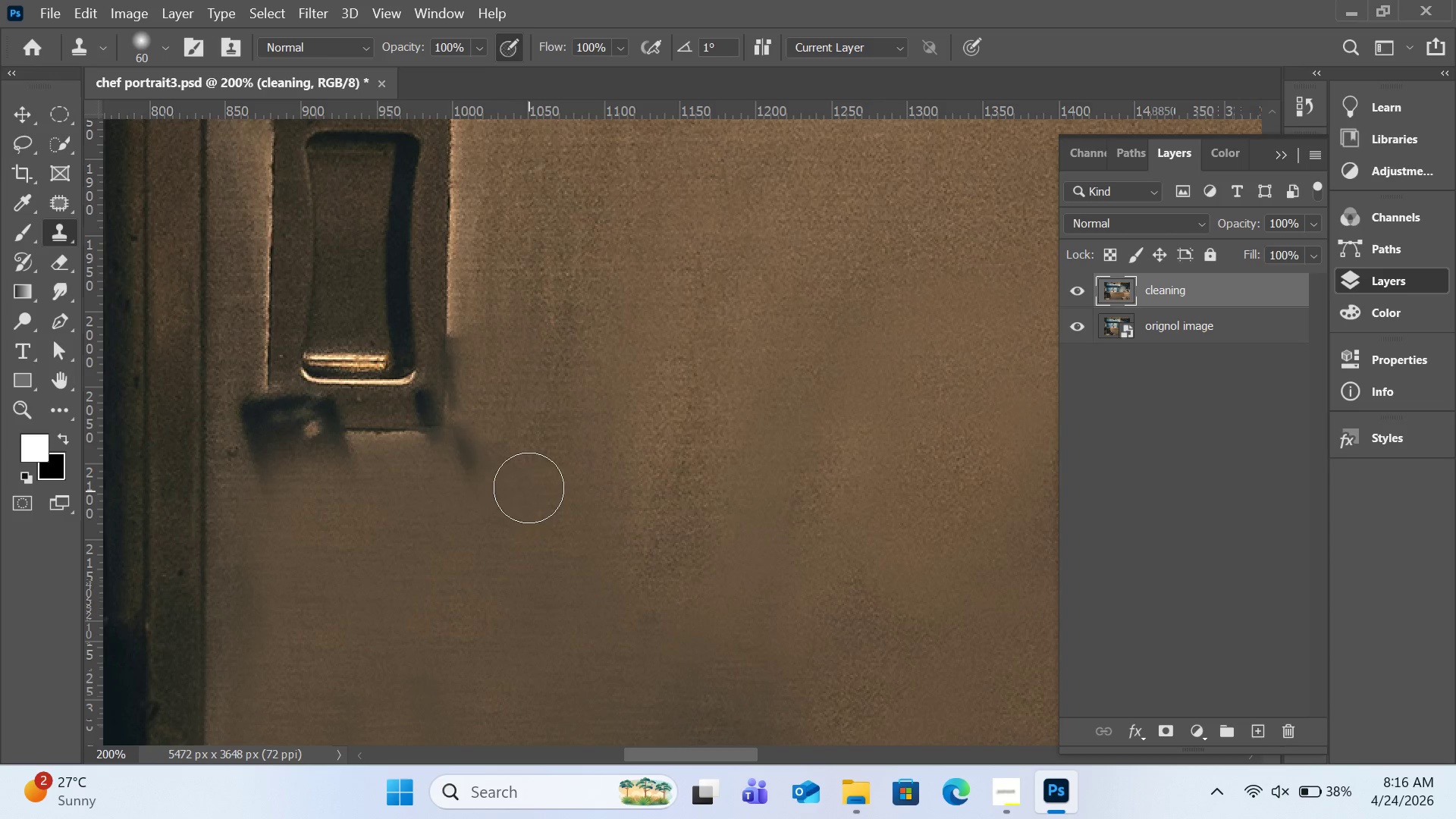 
hold_key(key=AltLeft, duration=0.47)
left_click([541, 452])
 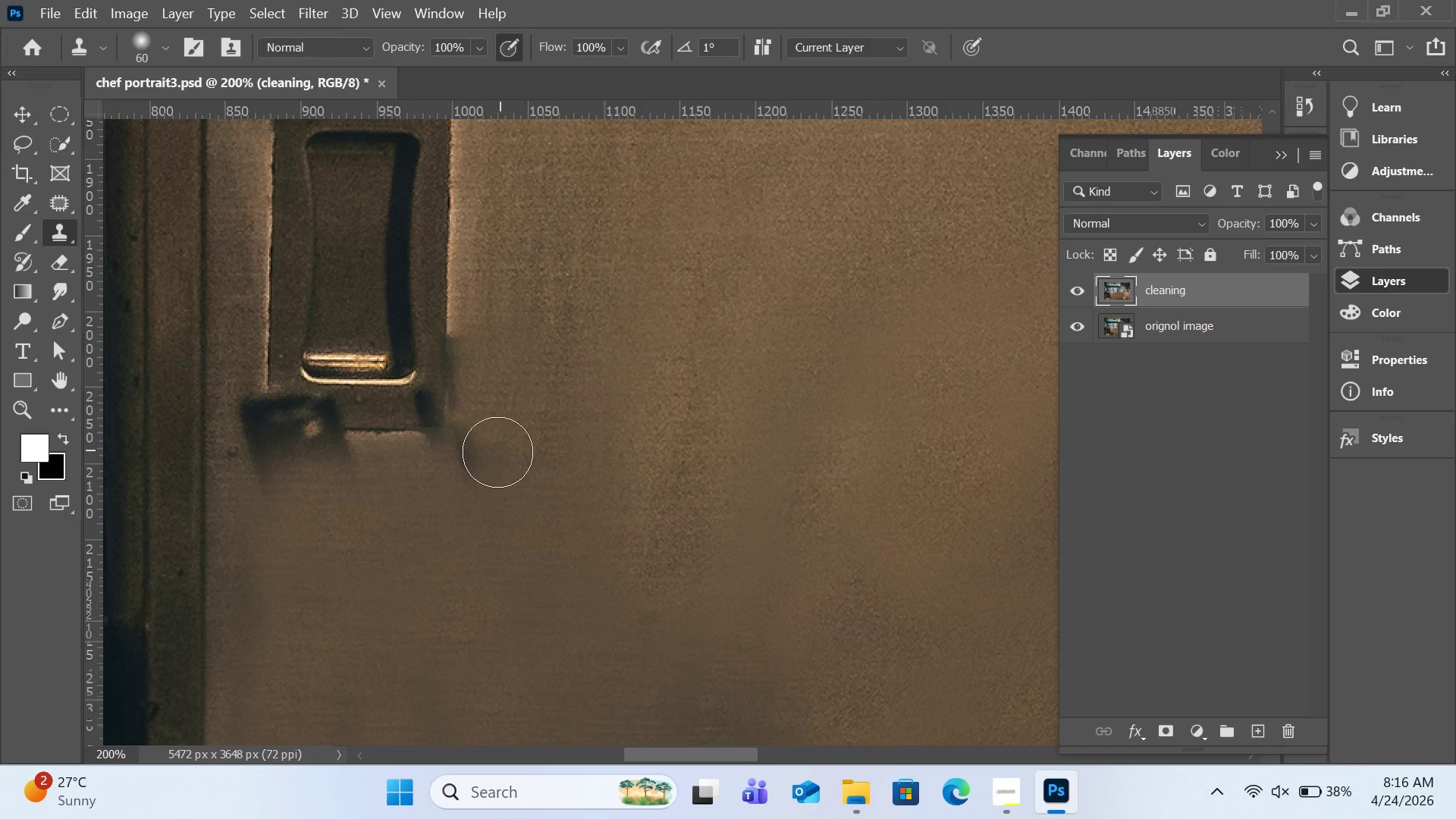 
left_click_drag(start_coordinate=[500, 451], to_coordinate=[440, 482])
 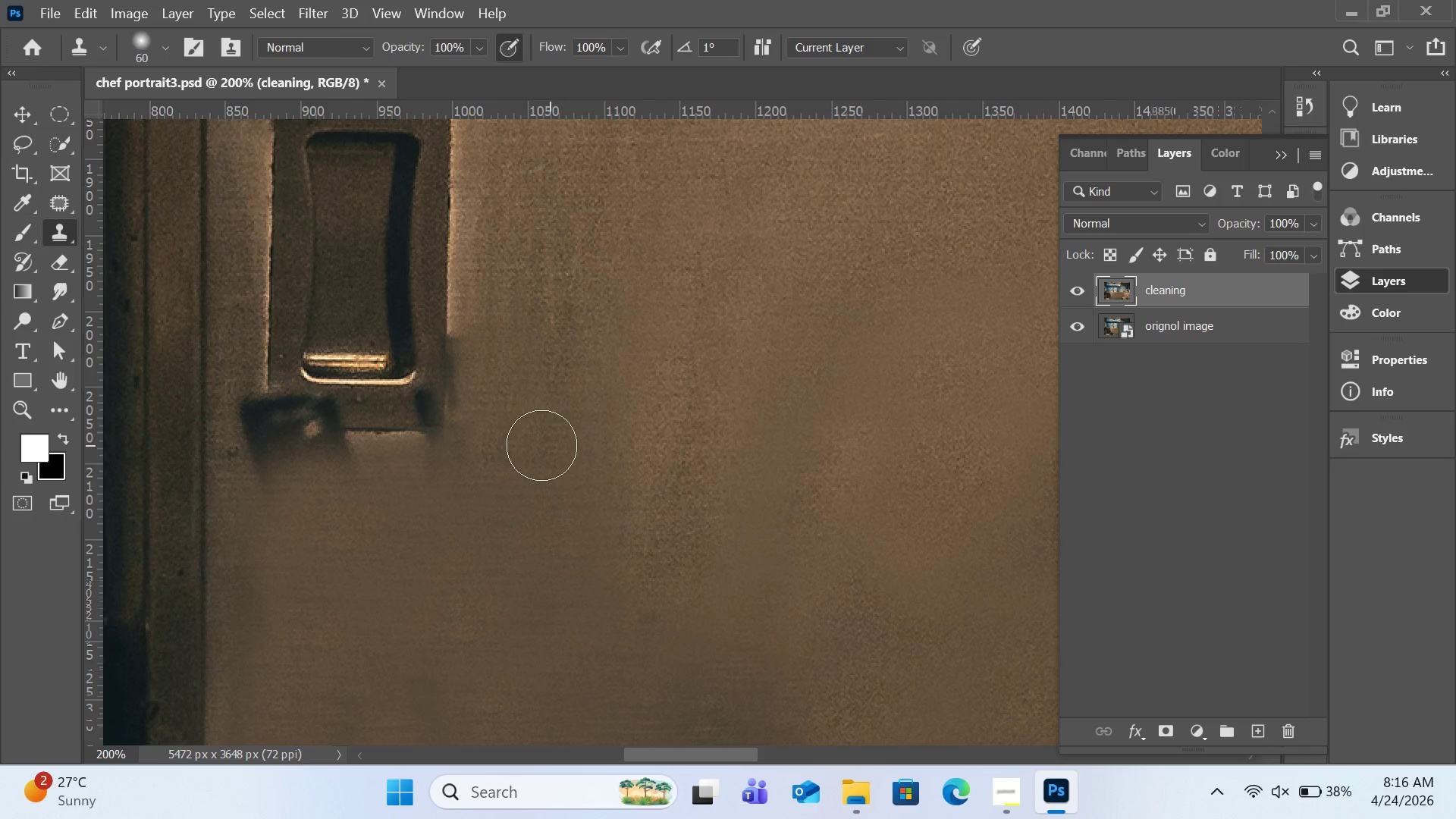 
hold_key(key=AltLeft, duration=1.03)
 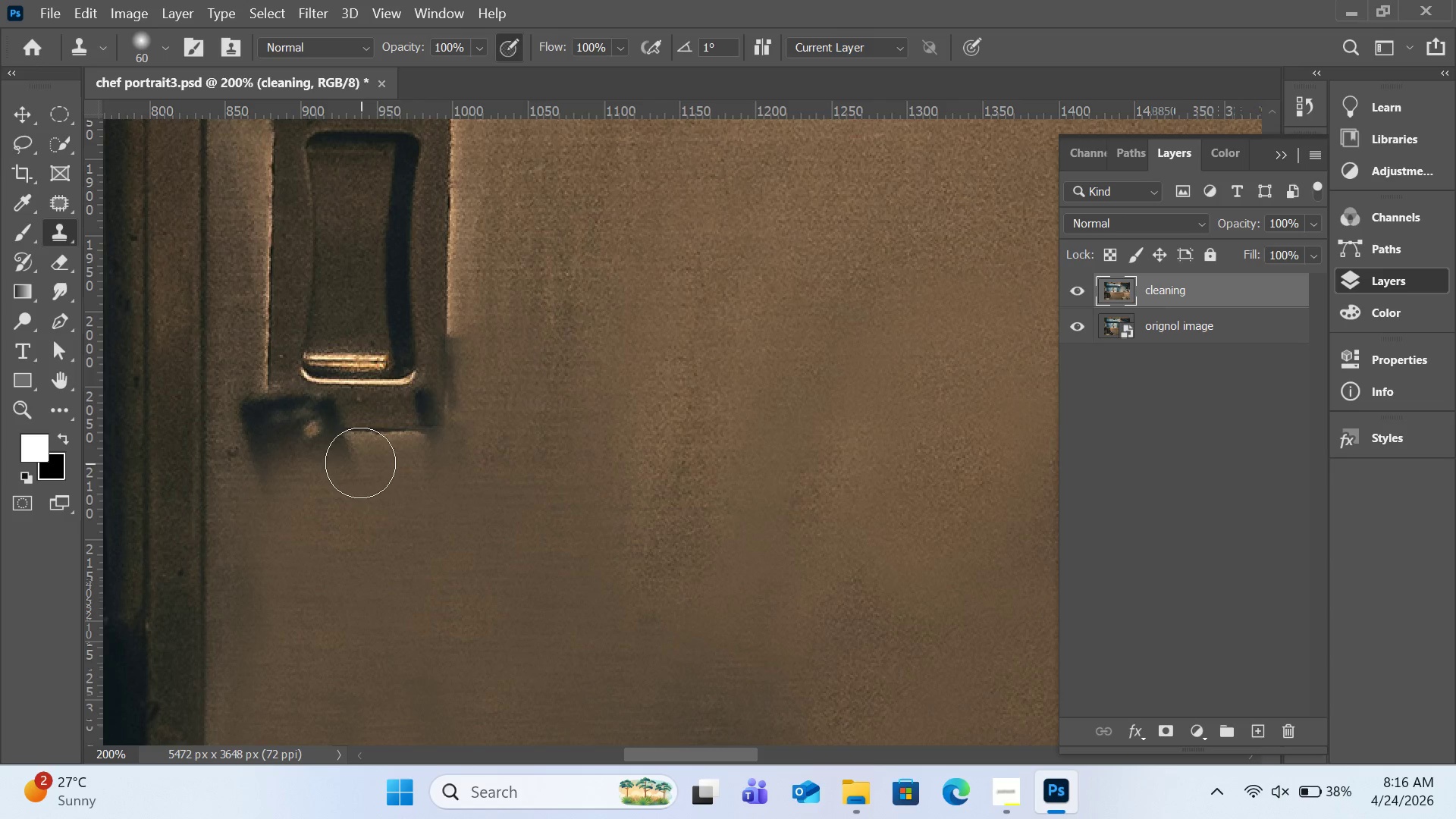 
left_click_drag(start_coordinate=[362, 463], to_coordinate=[294, 463])
 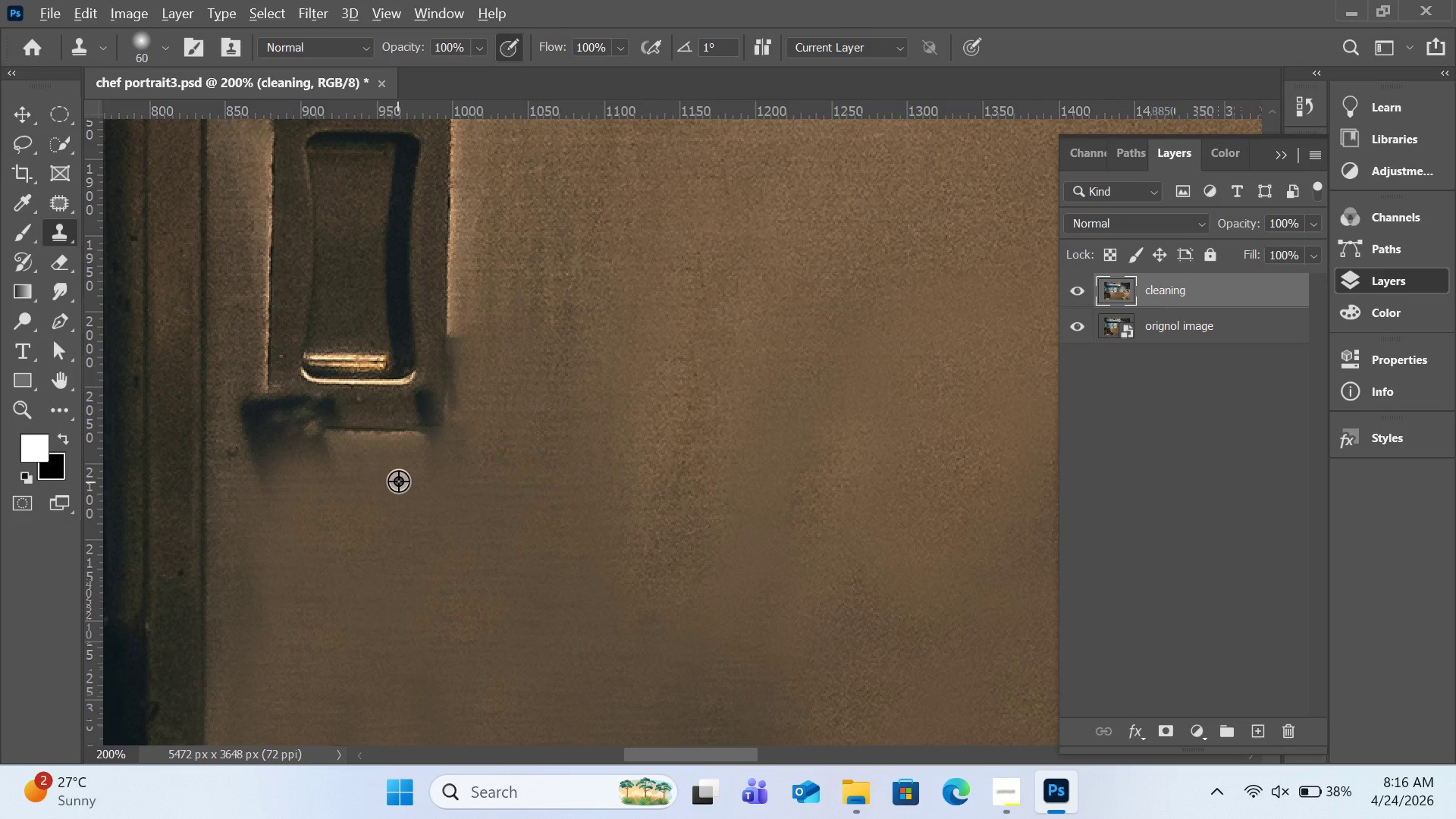 
hold_key(key=AltLeft, duration=1.08)
left_click([384, 450])
 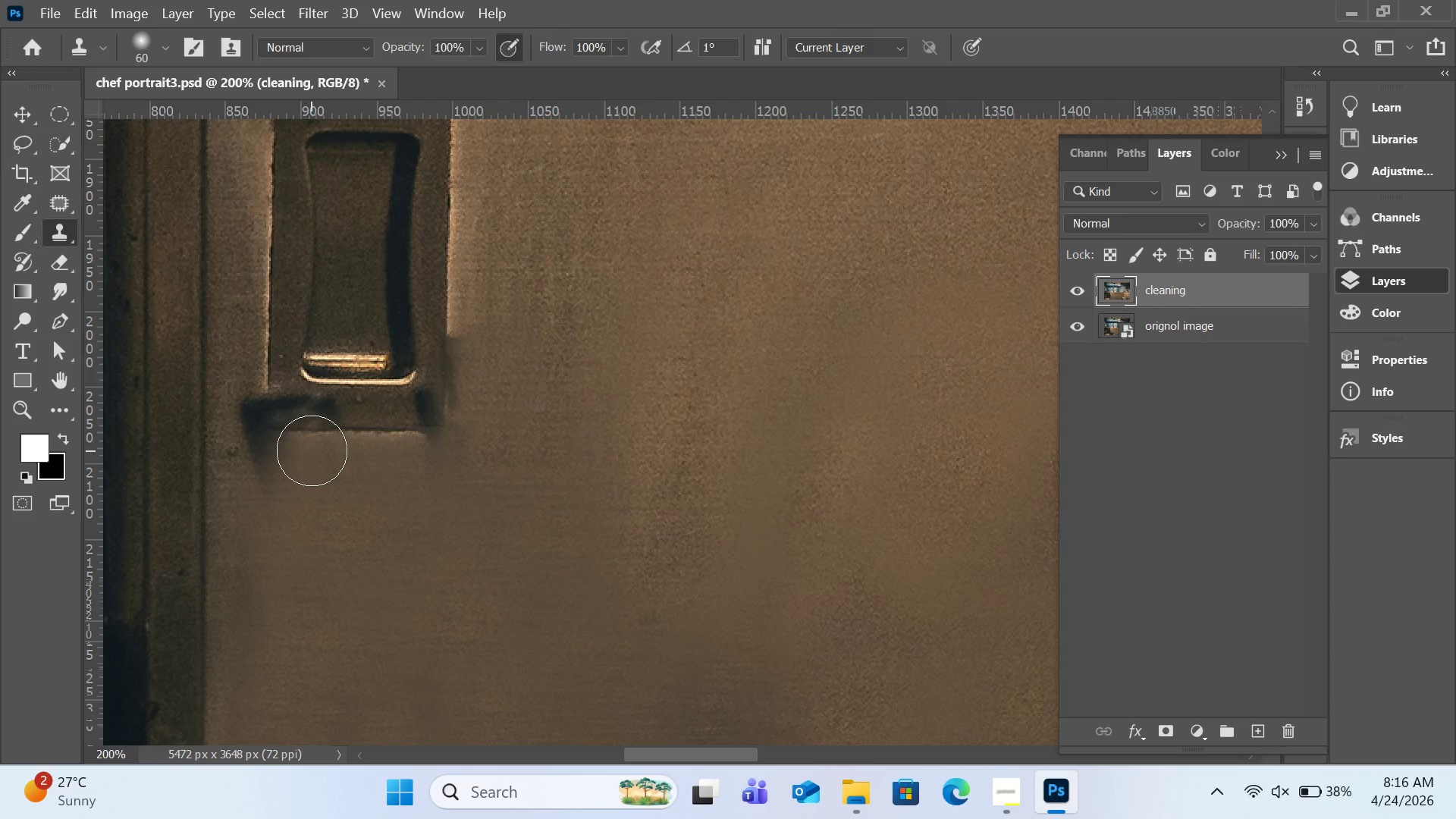 
left_click([312, 450])
 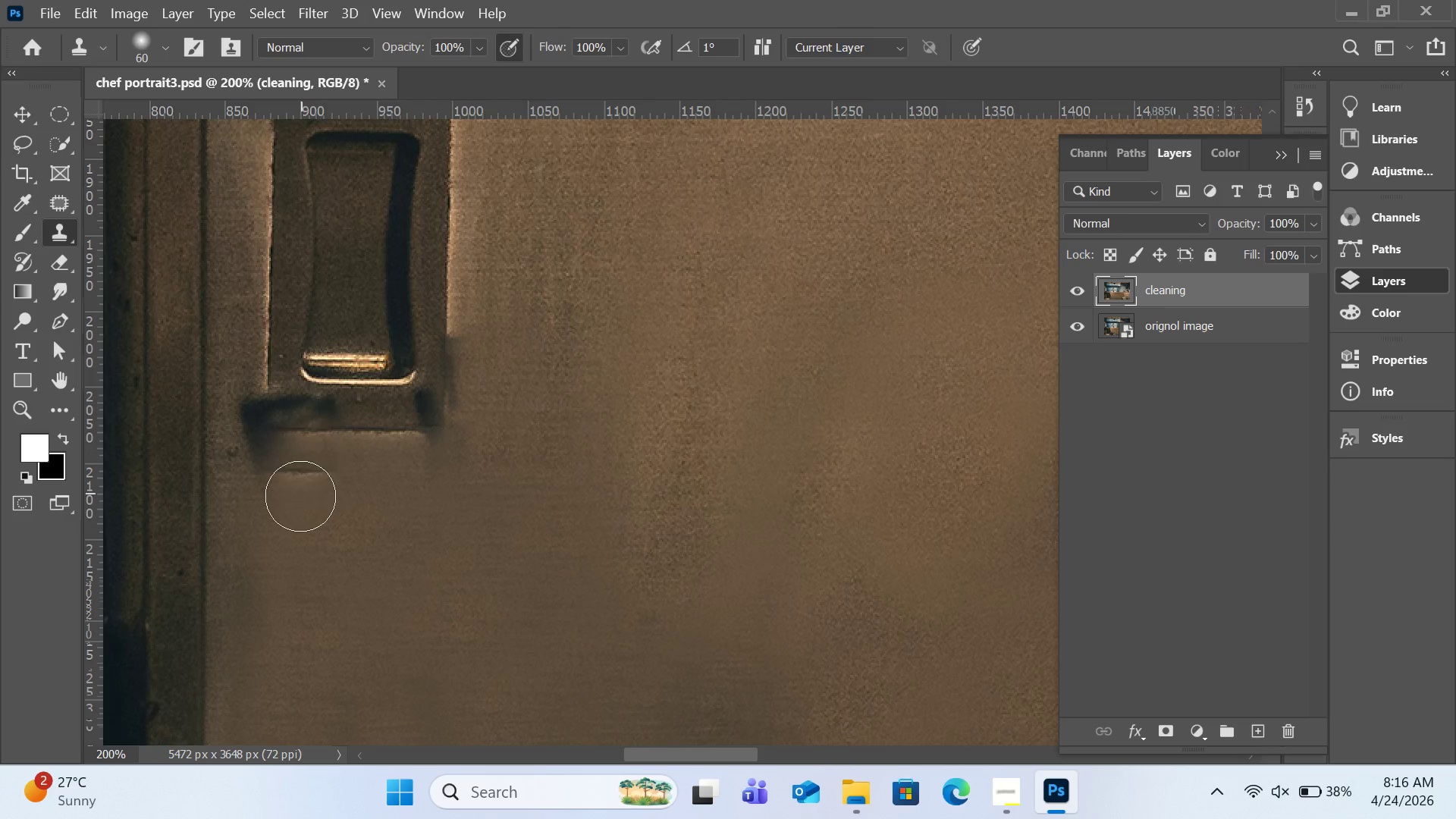 
hold_key(key=AltLeft, duration=3.75)
left_click([446, 310])
 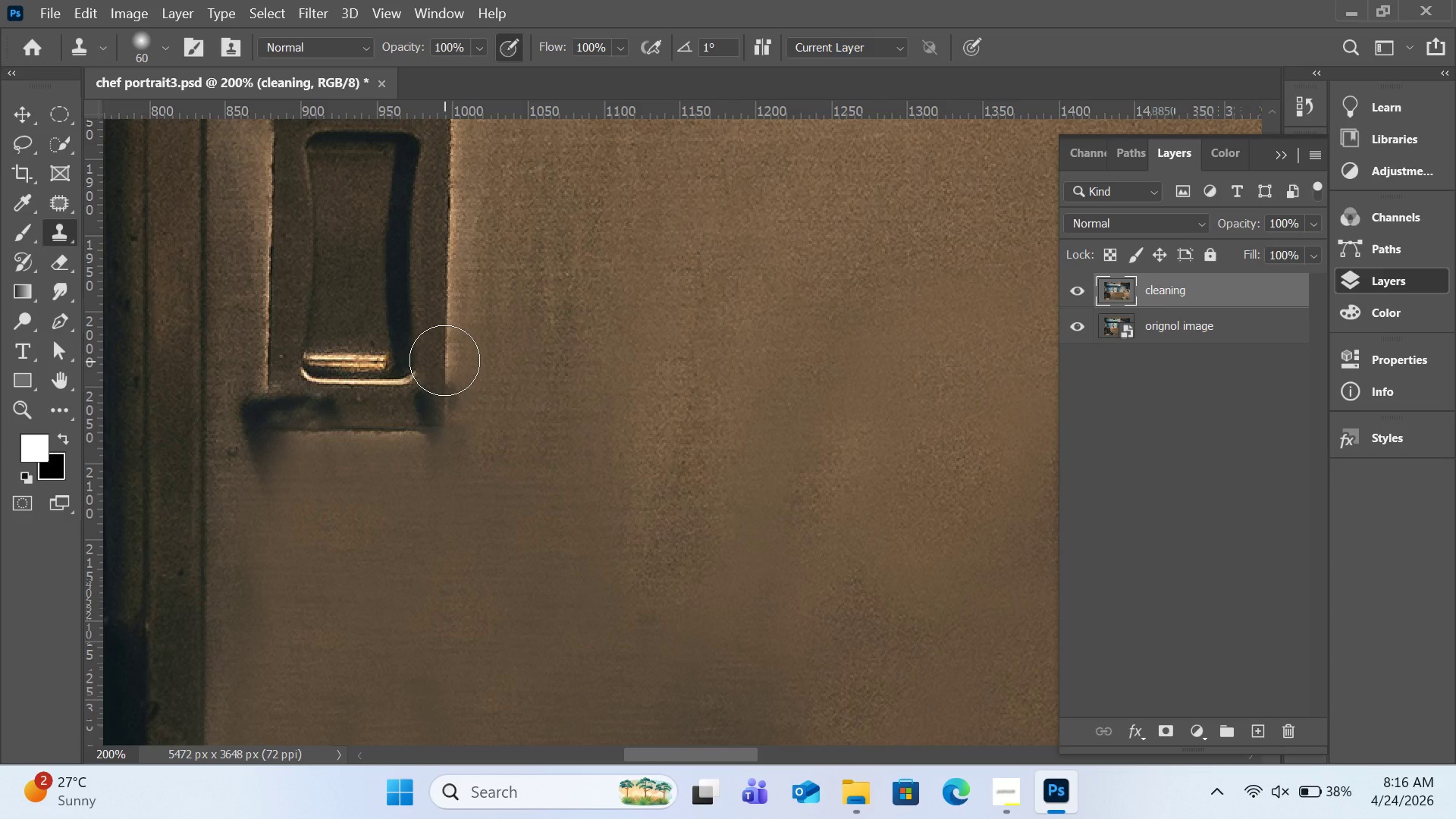 
left_click([444, 360])
 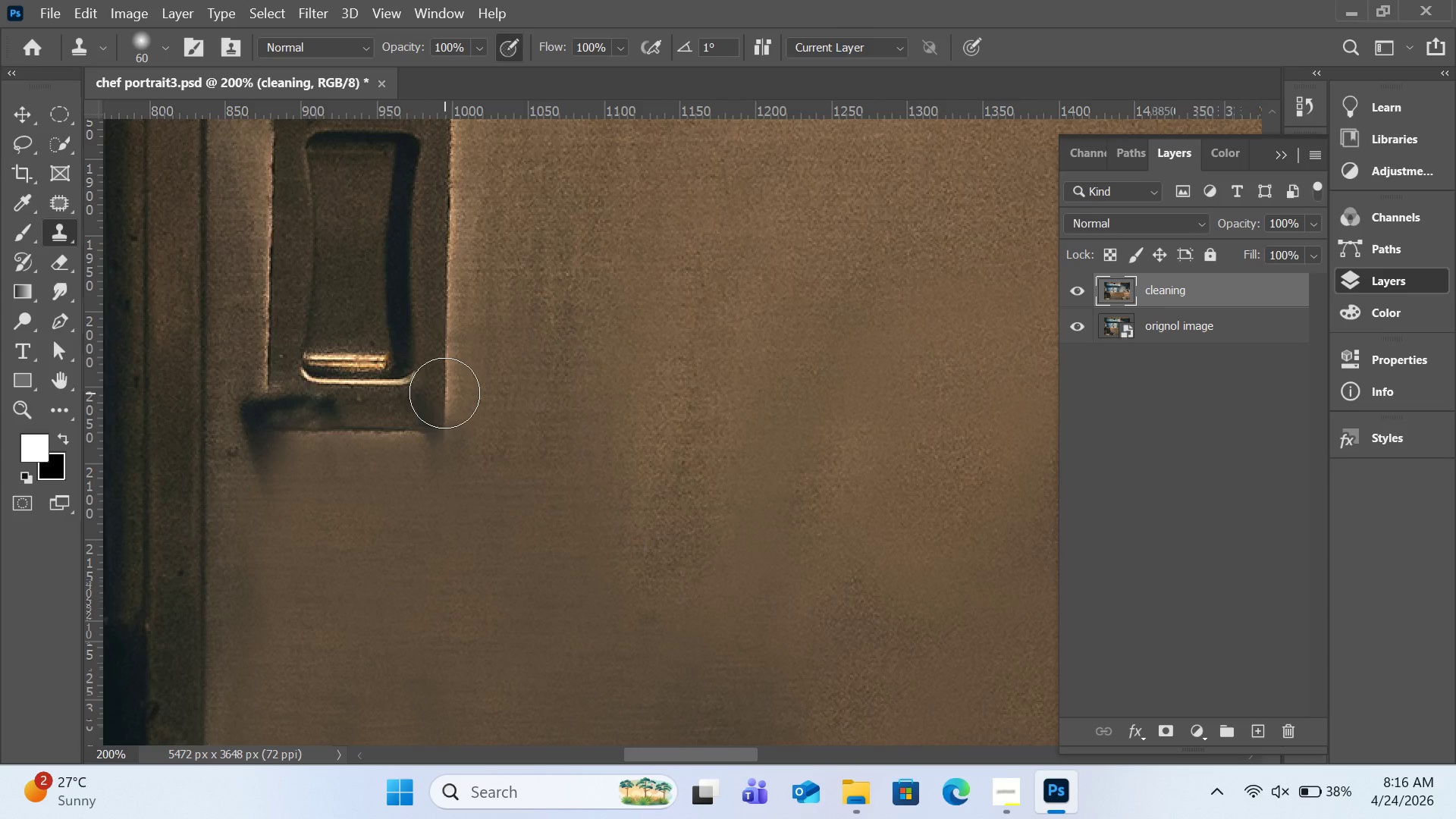 
left_click([444, 393])
 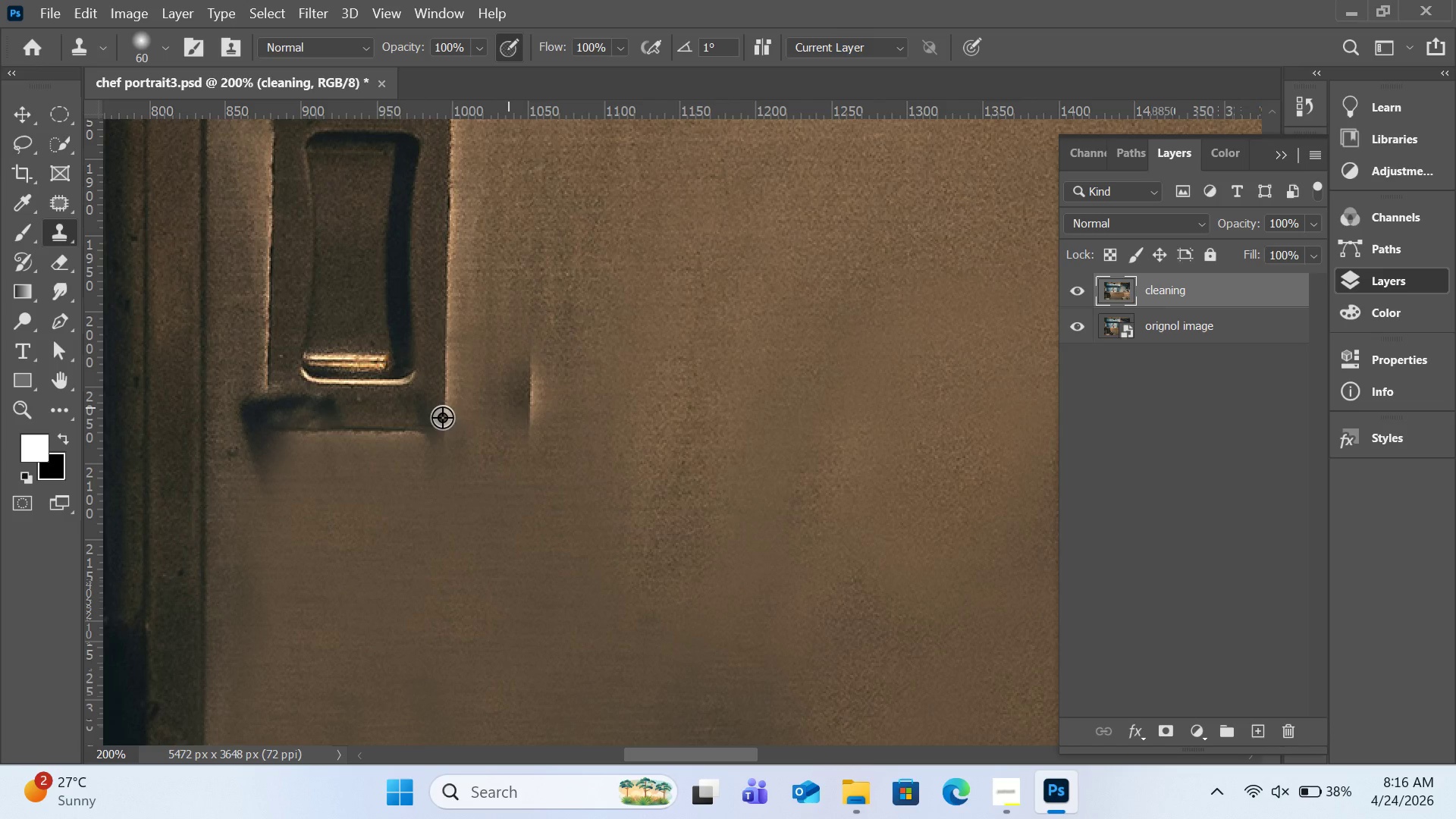 
hold_key(key=AltLeft, duration=1.55)
left_click([371, 427])
 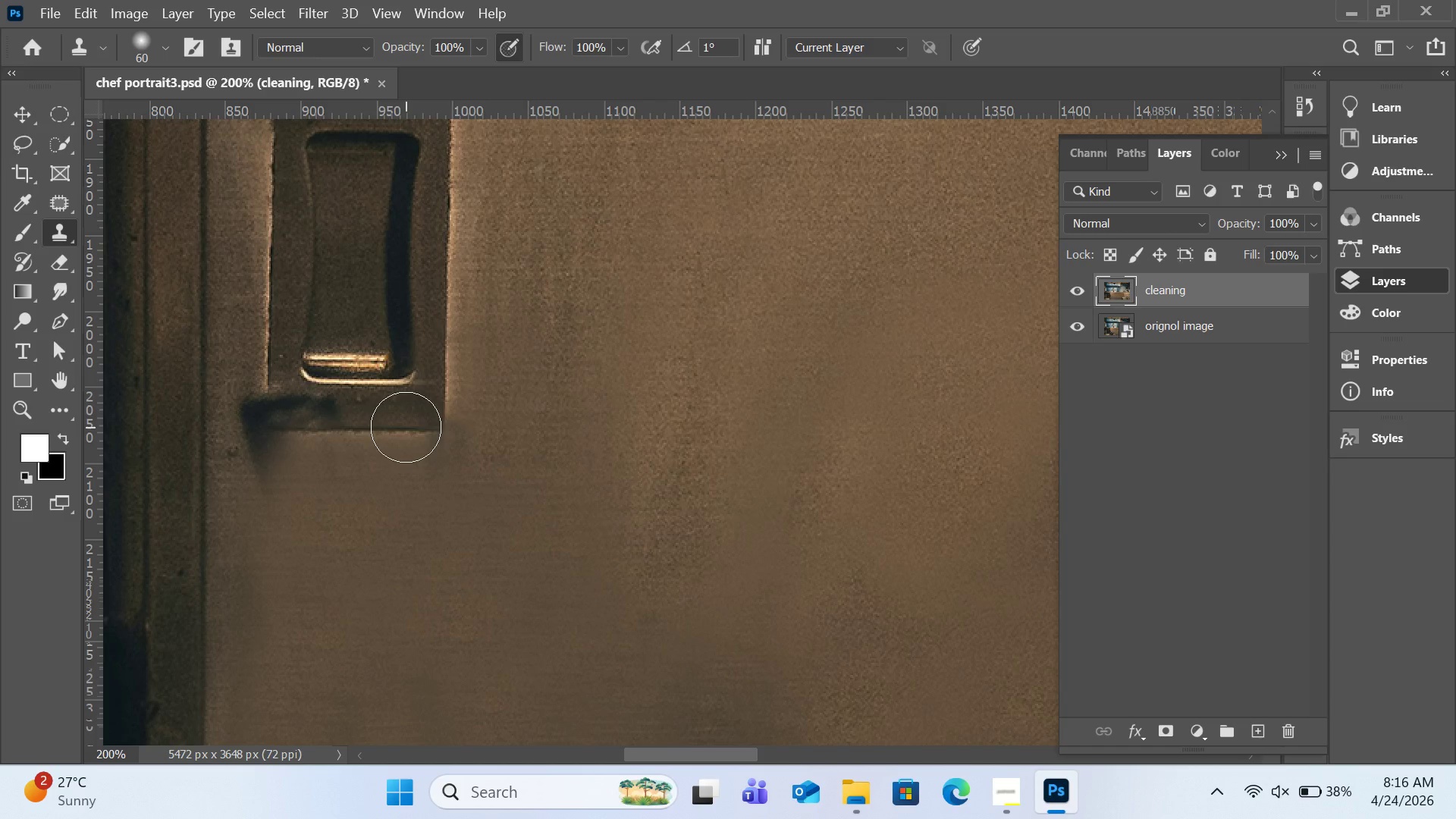 
wait(6.3)
 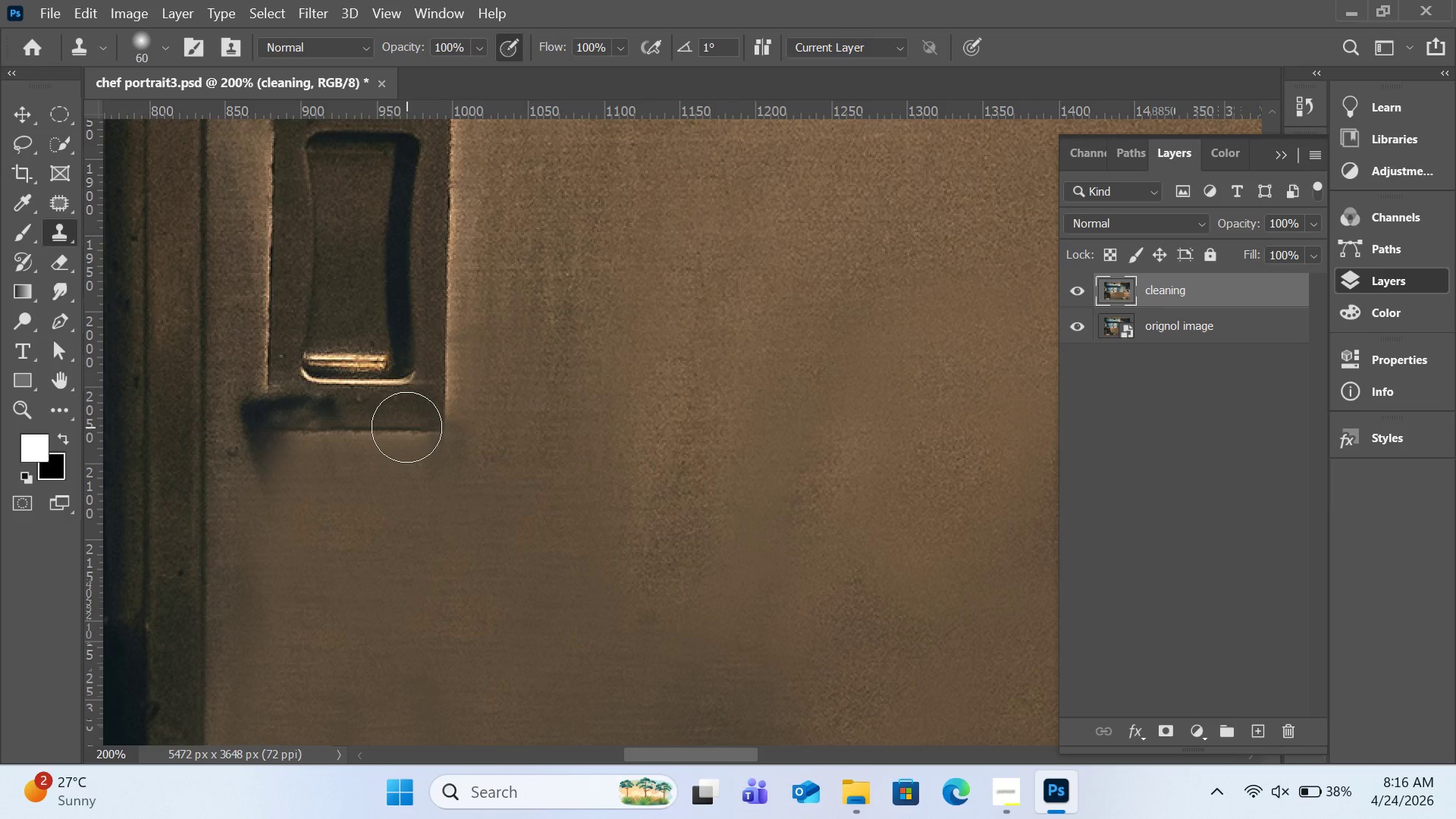 
hold_key(key=AltLeft, duration=3.42)
 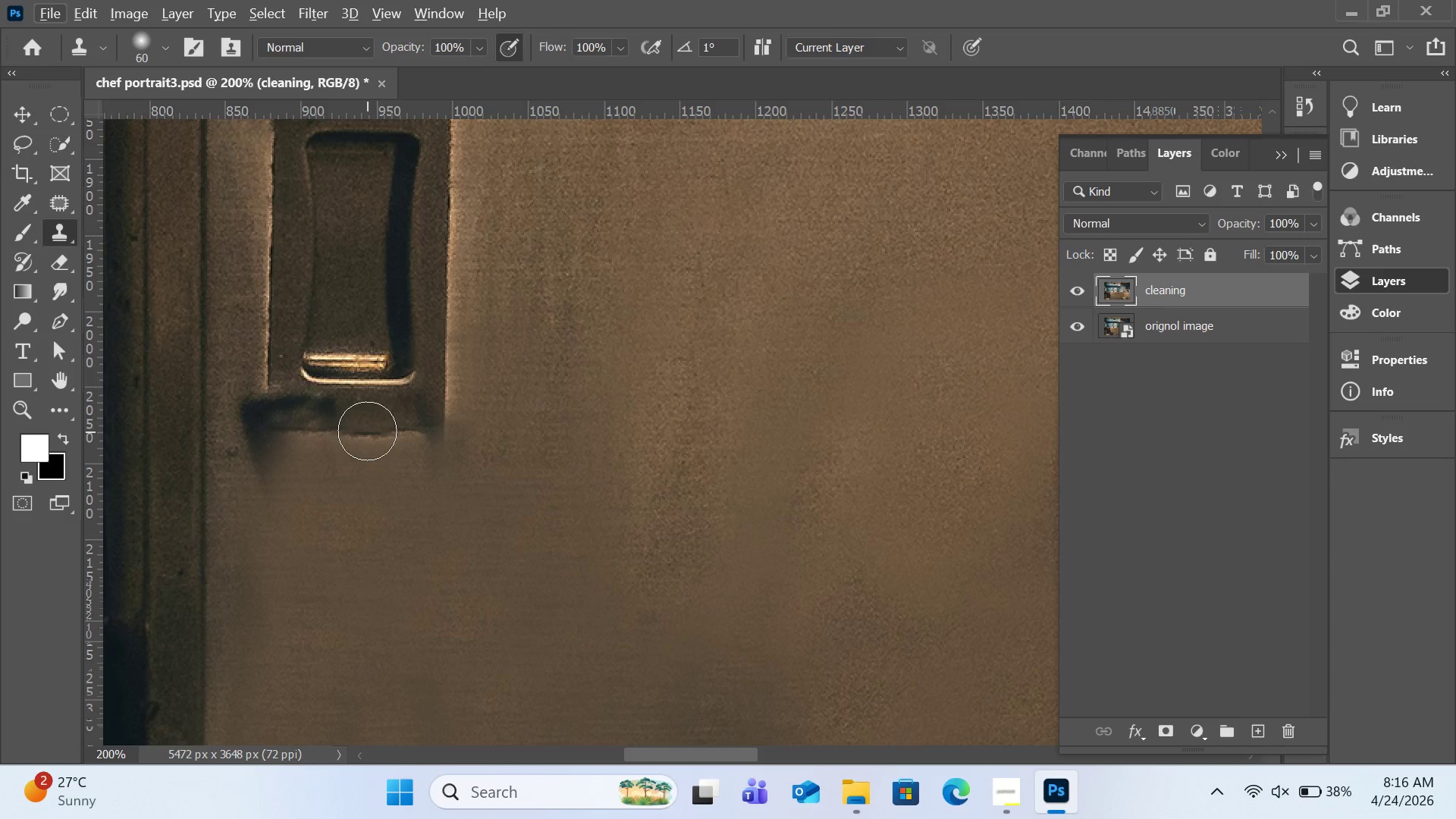 
key(BracketLeft)
 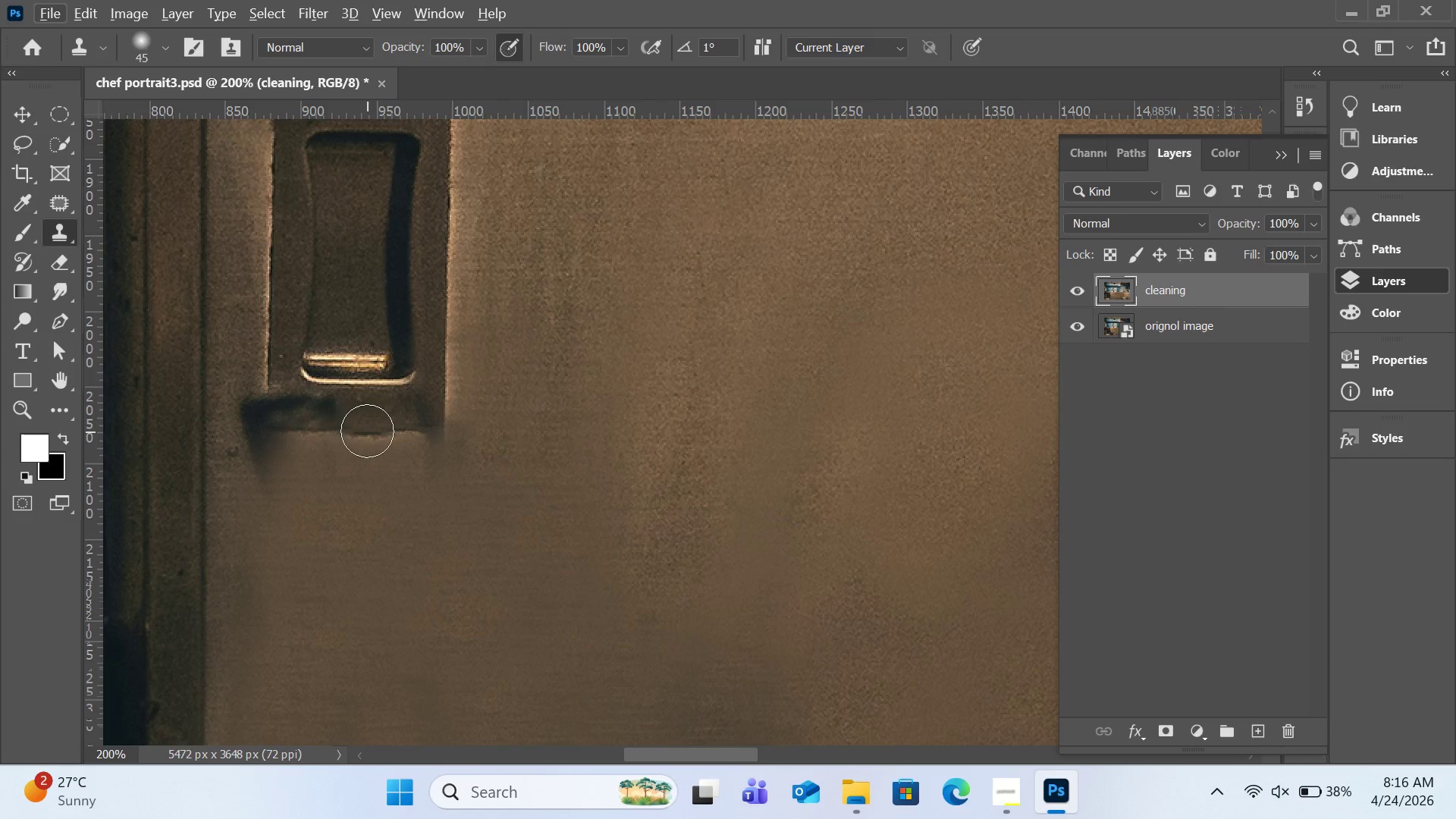 
key(BracketLeft)
 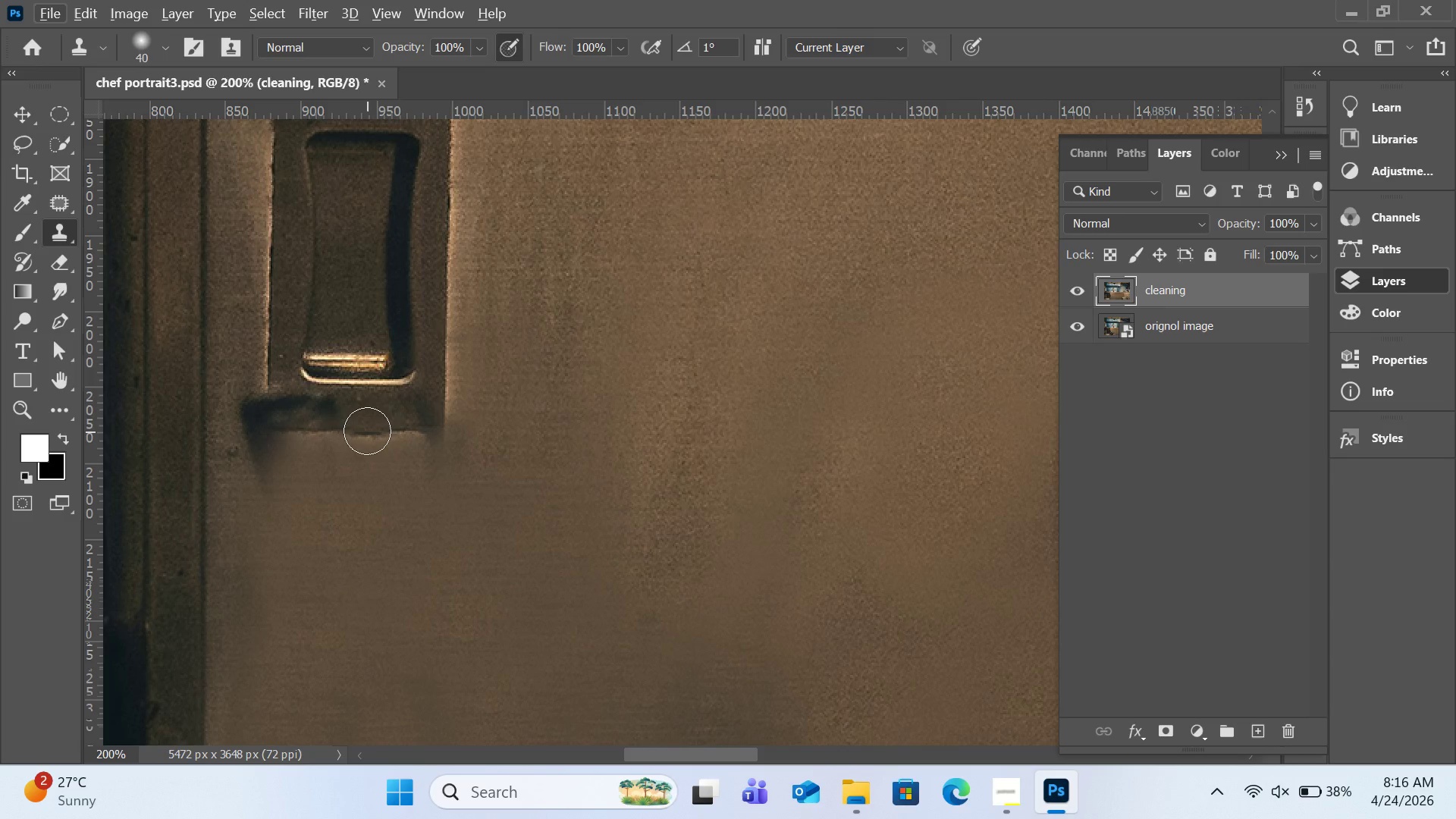 
key(BracketLeft)
 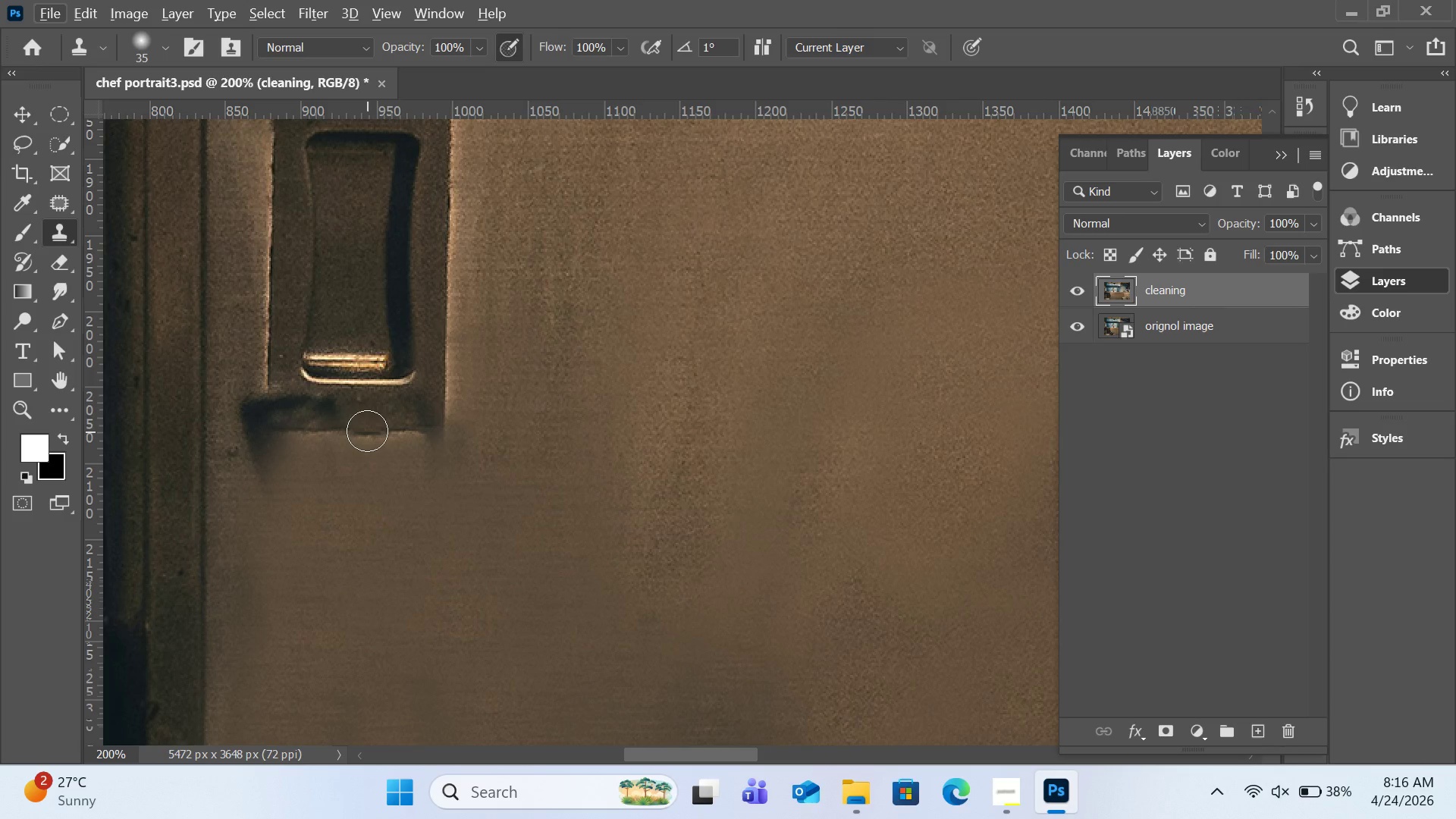 
key(BracketLeft)
 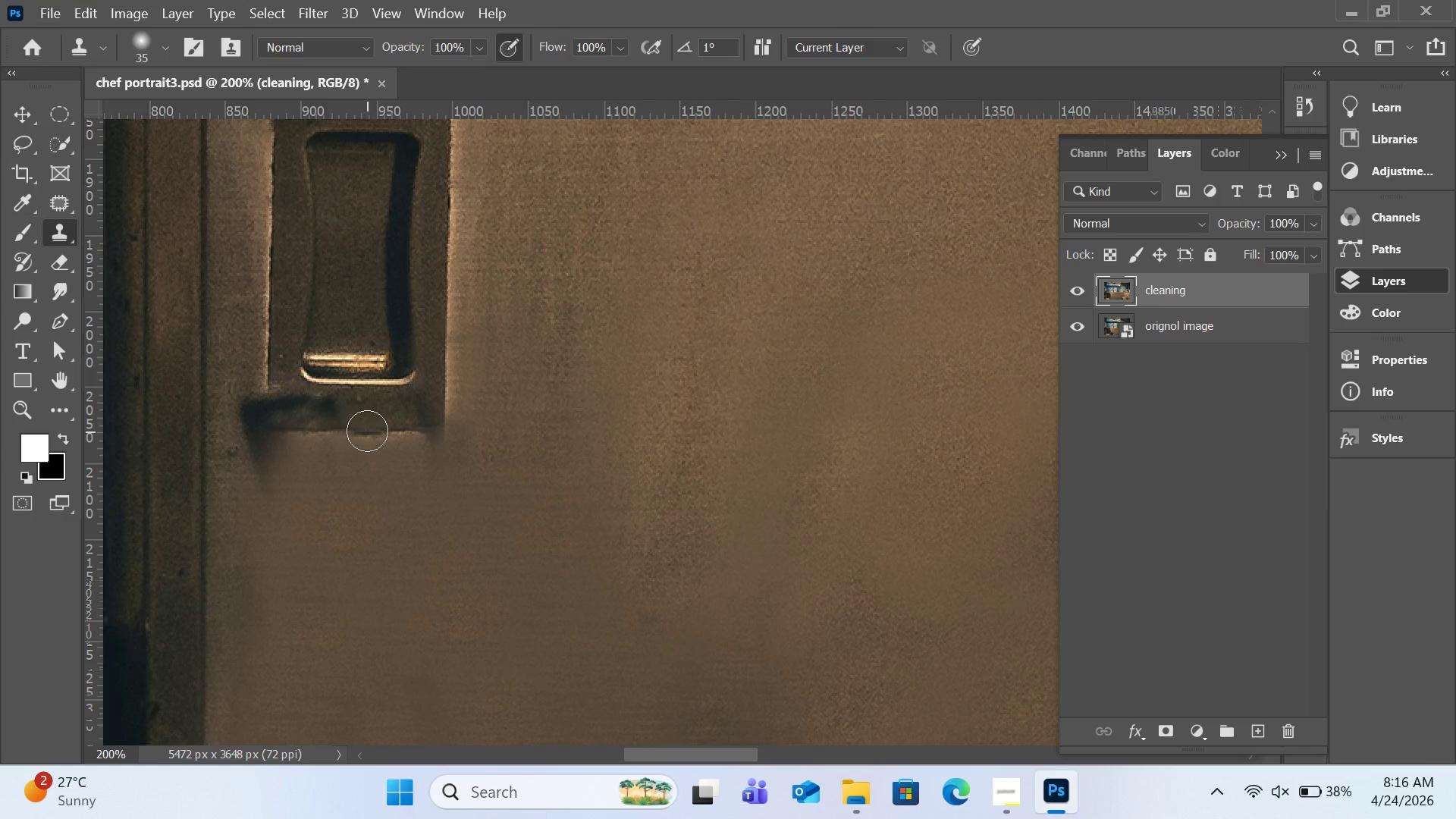 
hold_key(key=AltLeft, duration=0.92)
 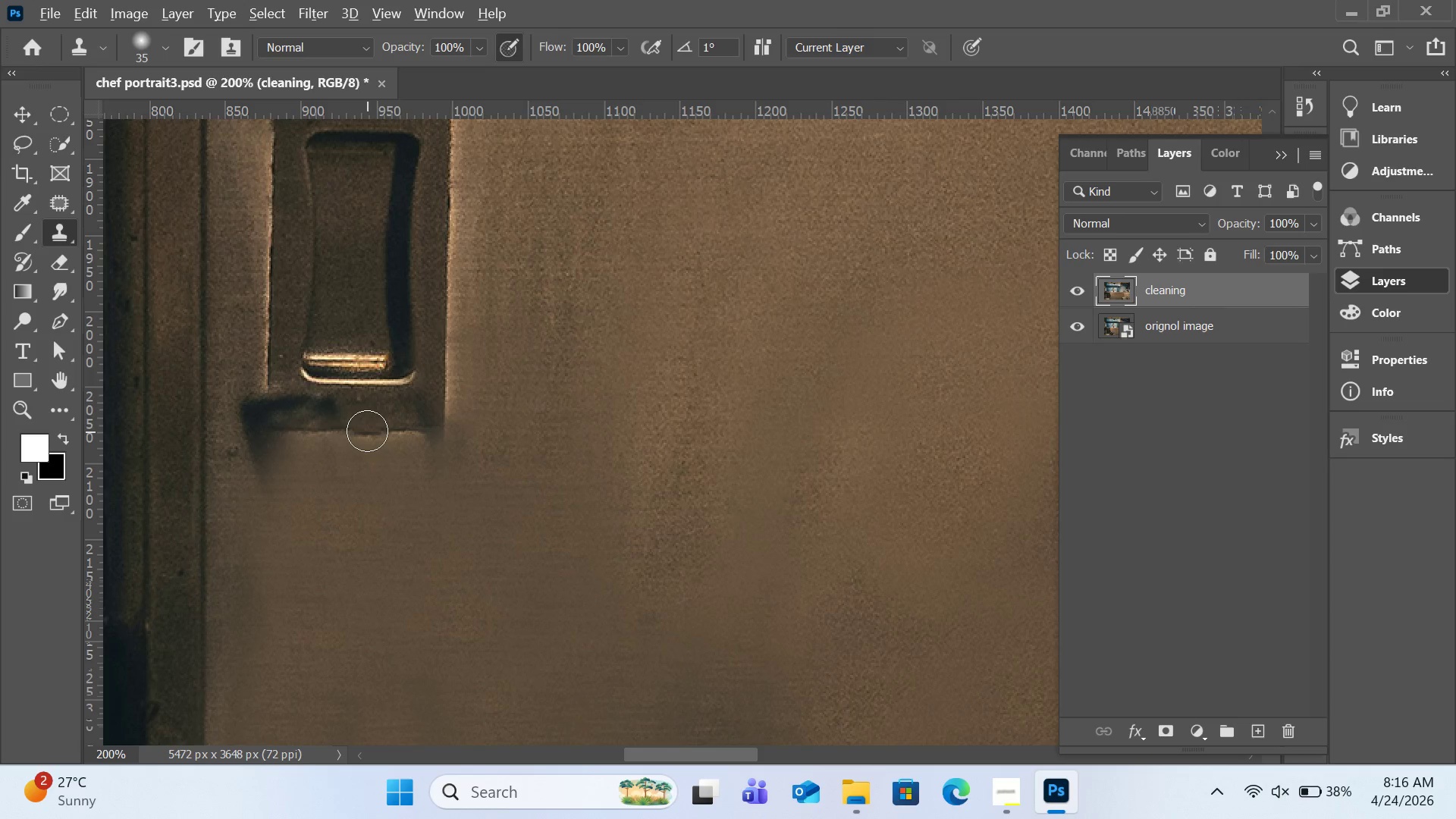 
hold_key(key=AltLeft, duration=1.62)
left_click([367, 431])
 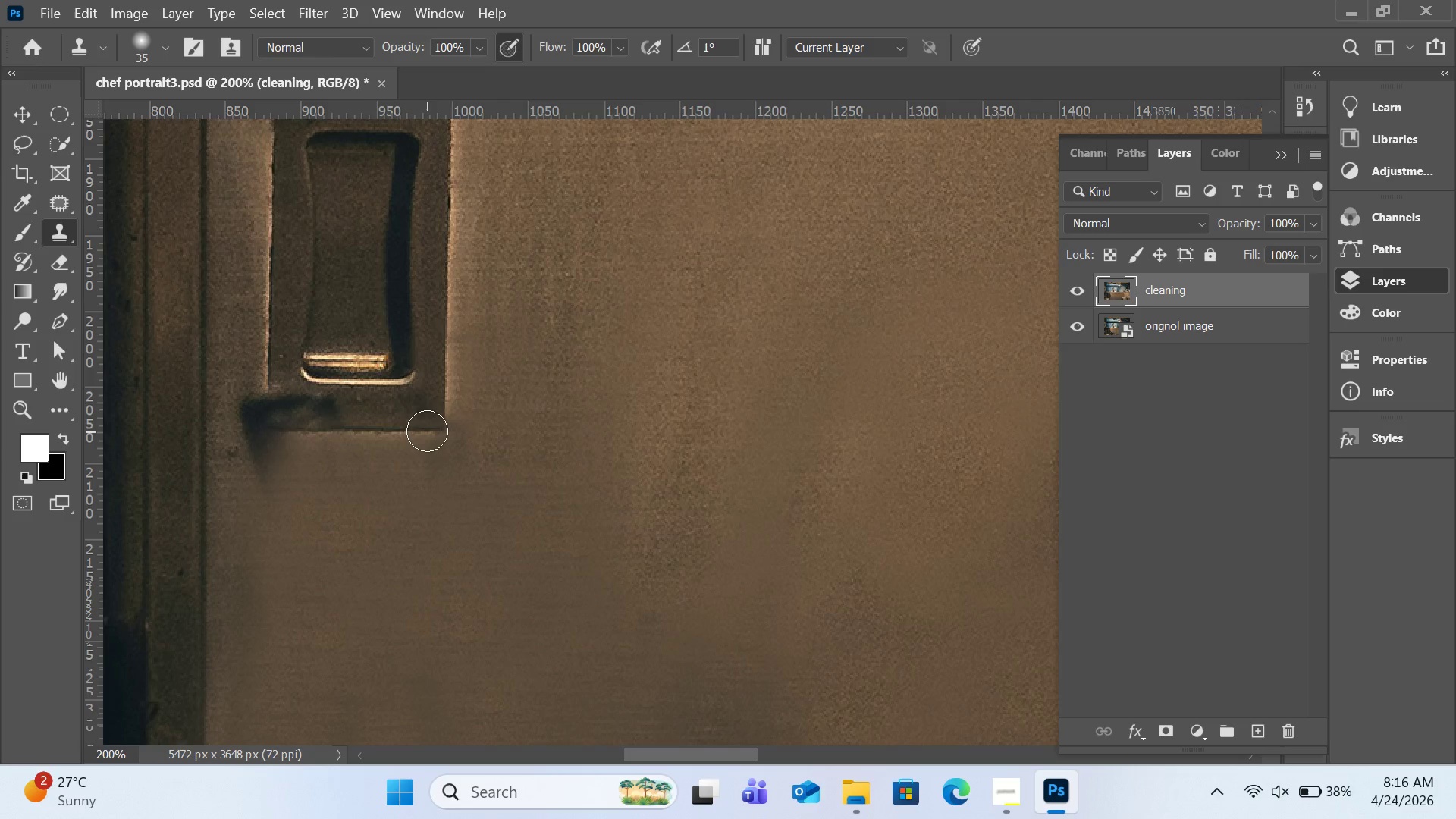 
left_click([427, 431])
 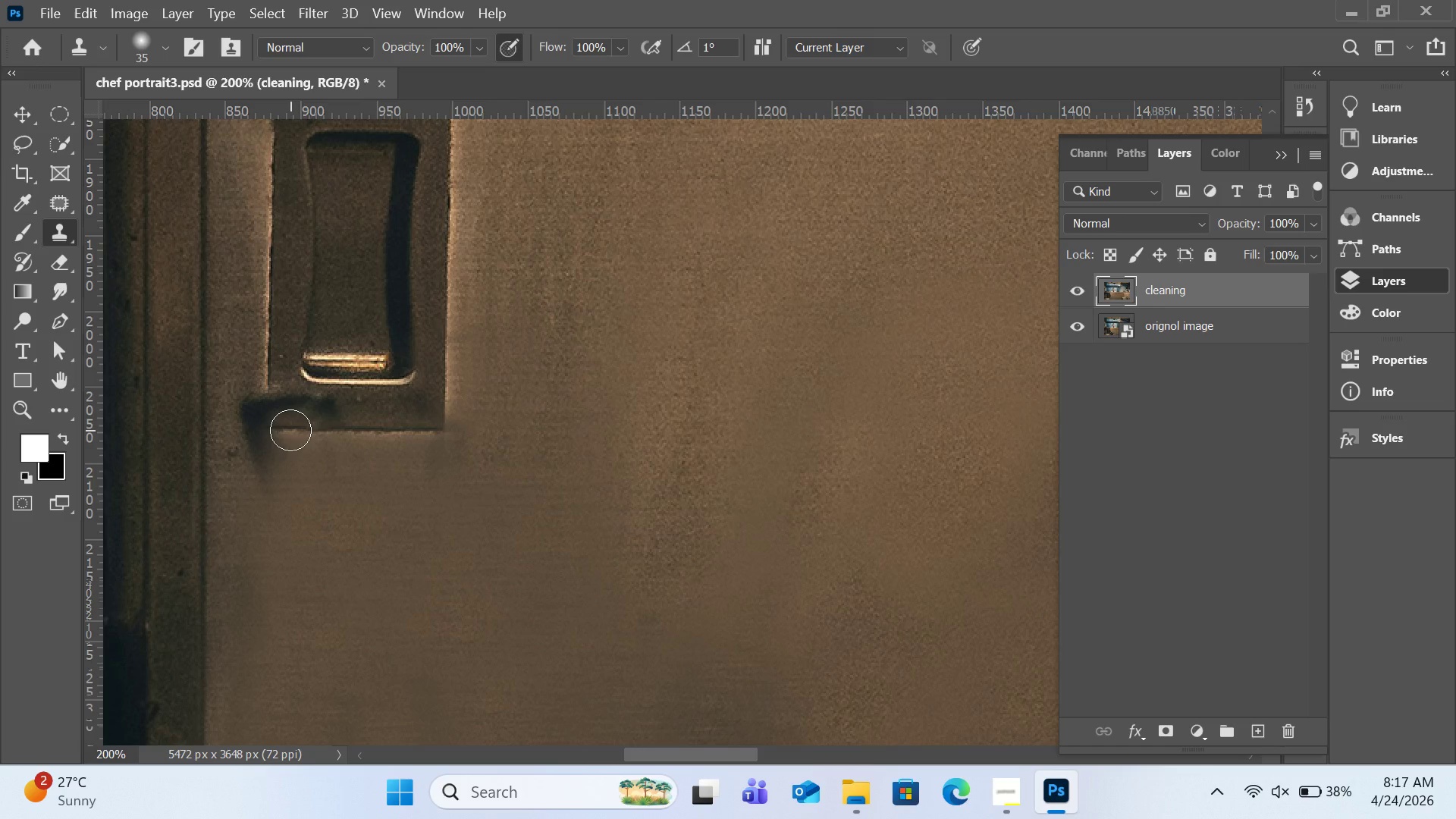 
wait(6.31)
 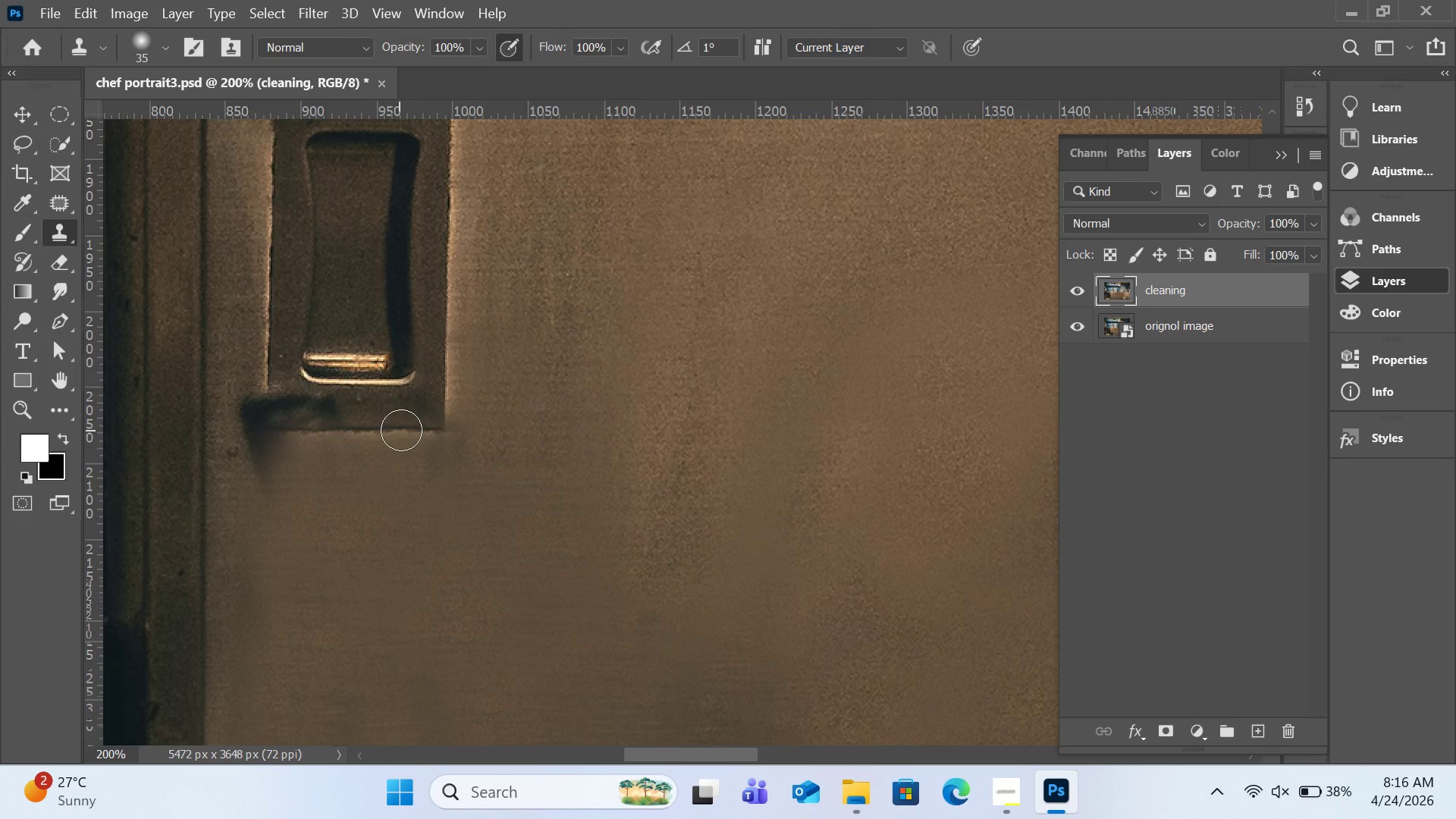 
left_click([291, 430])
 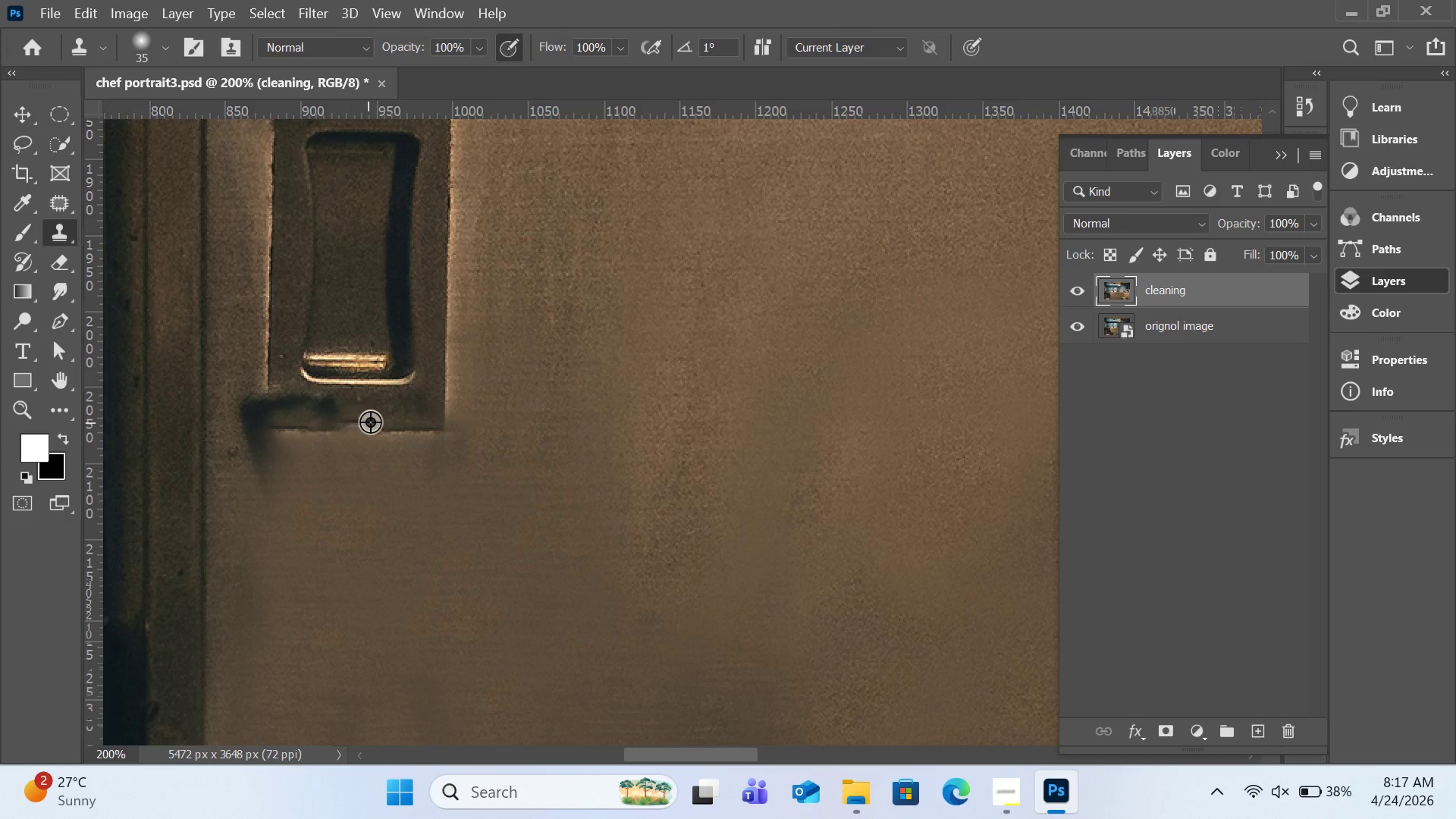 
hold_key(key=AltLeft, duration=0.78)
left_click([374, 412])
 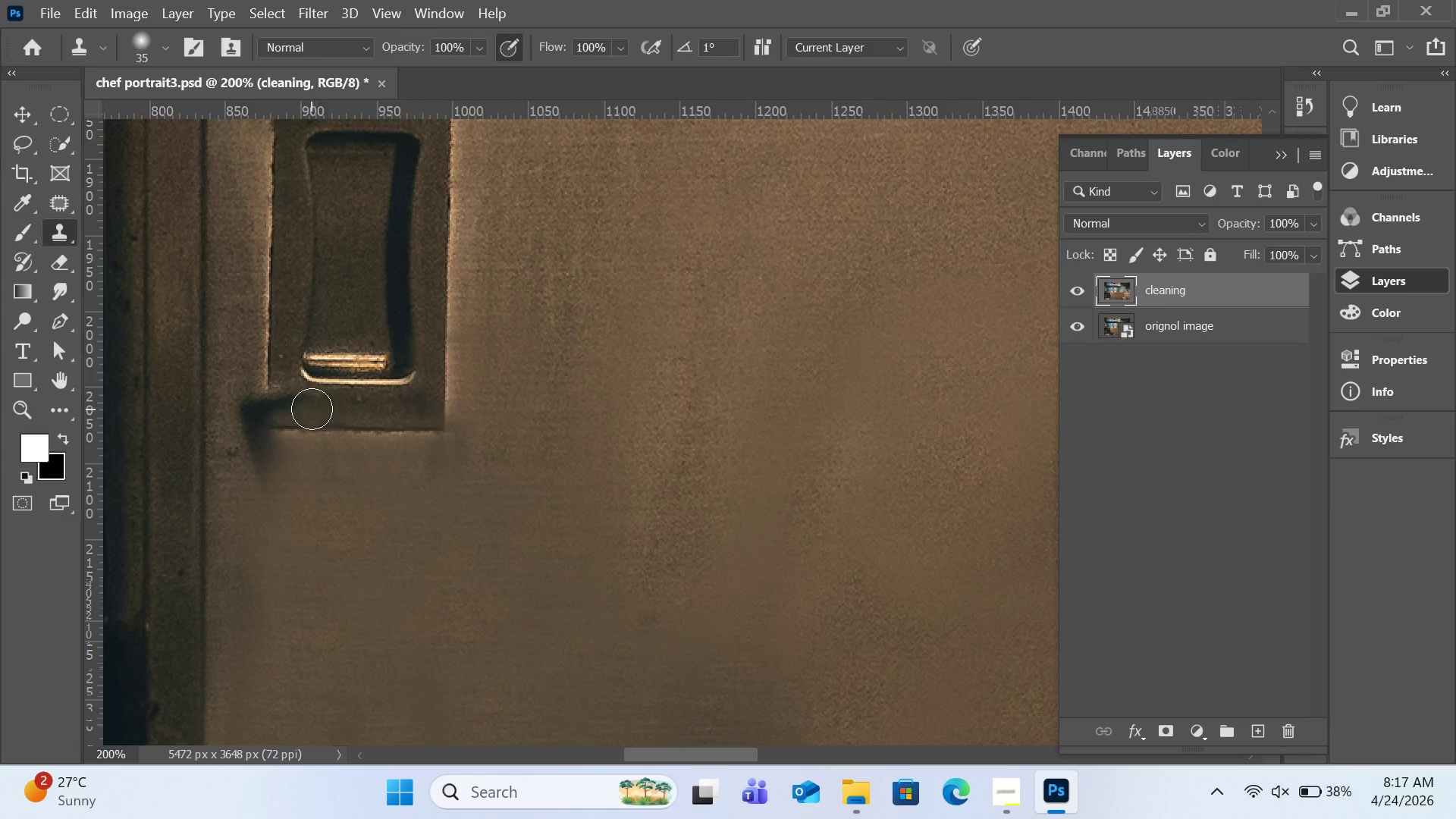 
left_click([304, 409])
 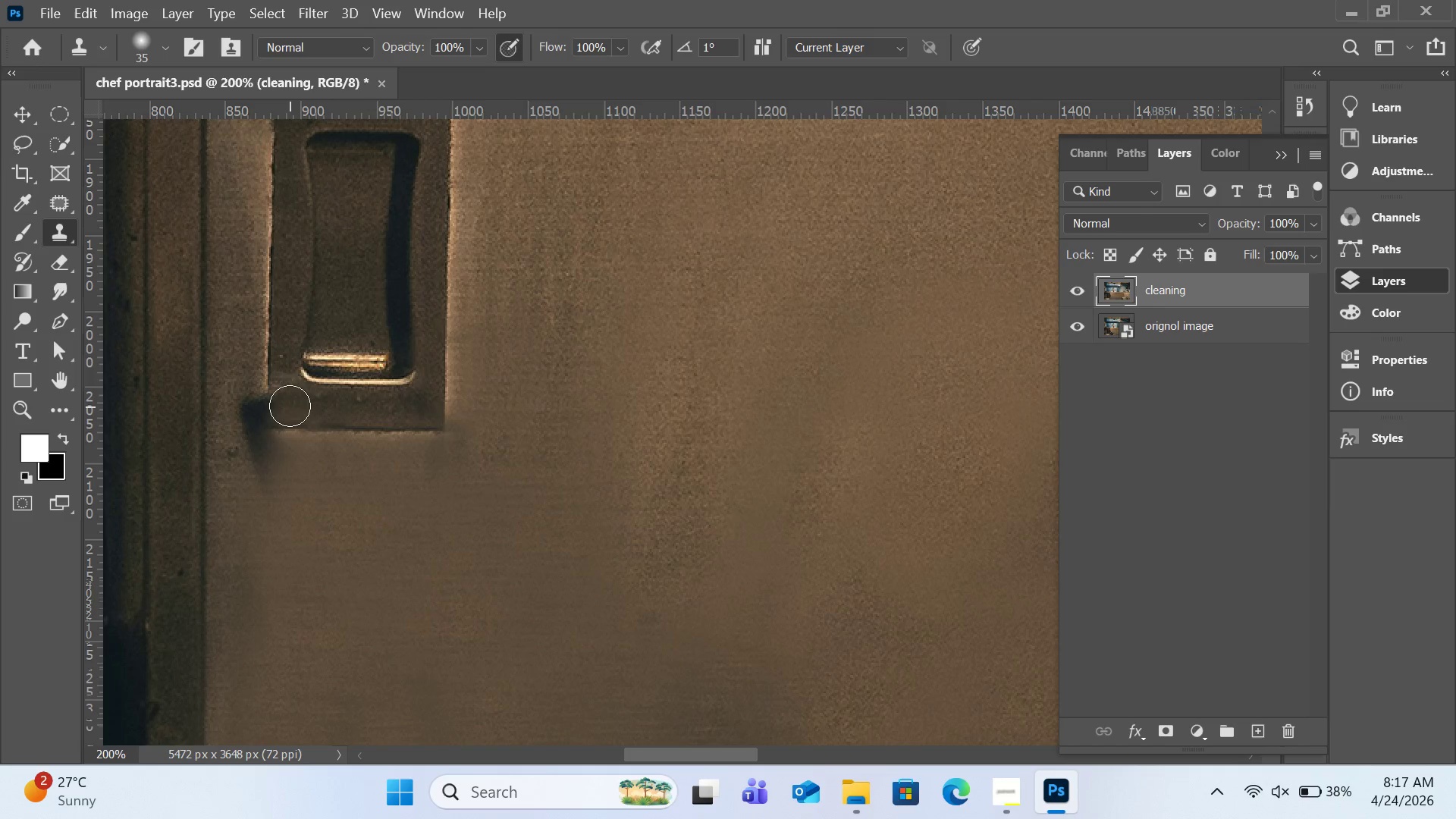 
left_click([290, 406])
 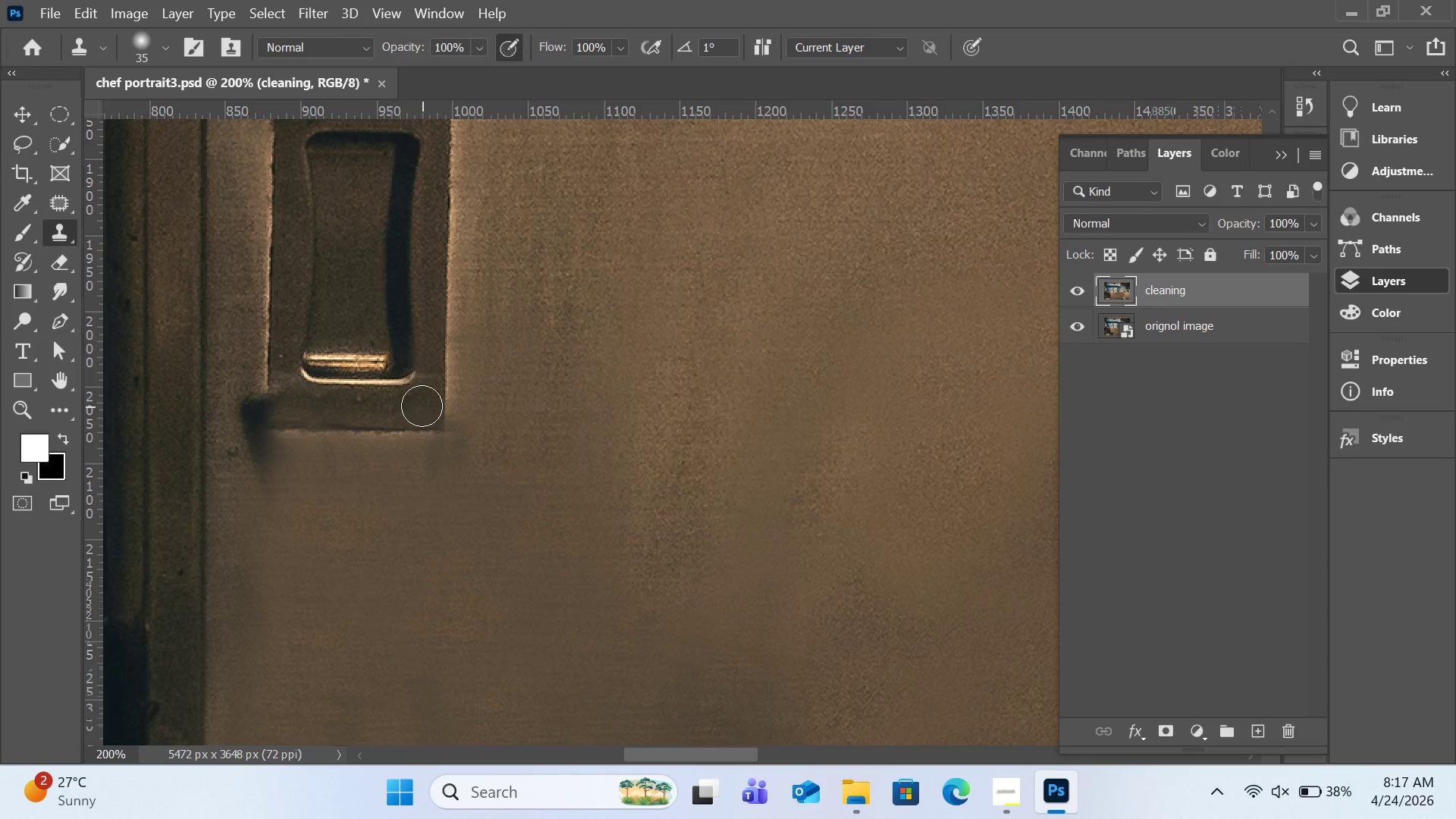 
hold_key(key=AltLeft, duration=1.09)
left_click([269, 356])
 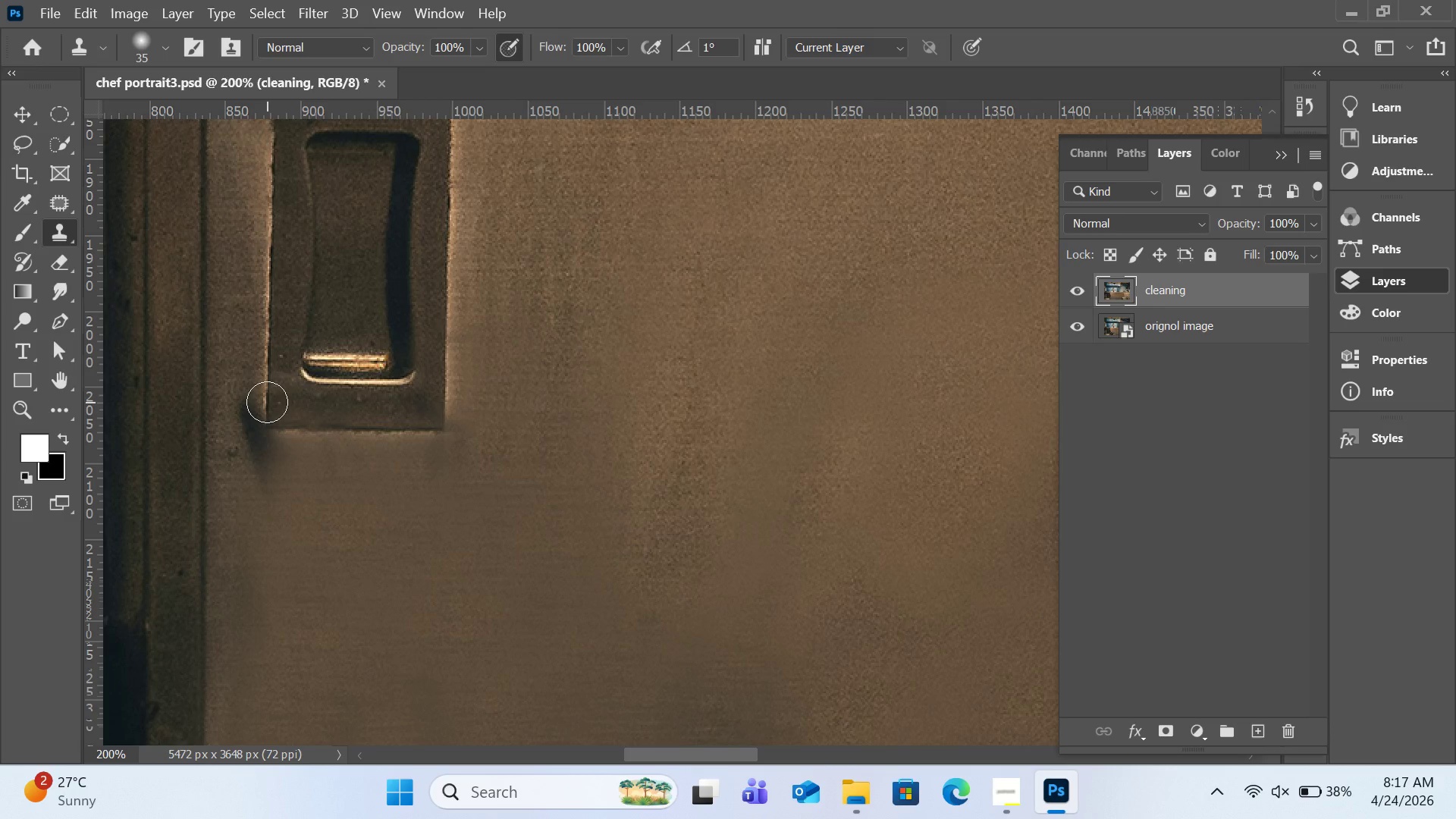 
left_click([267, 402])
 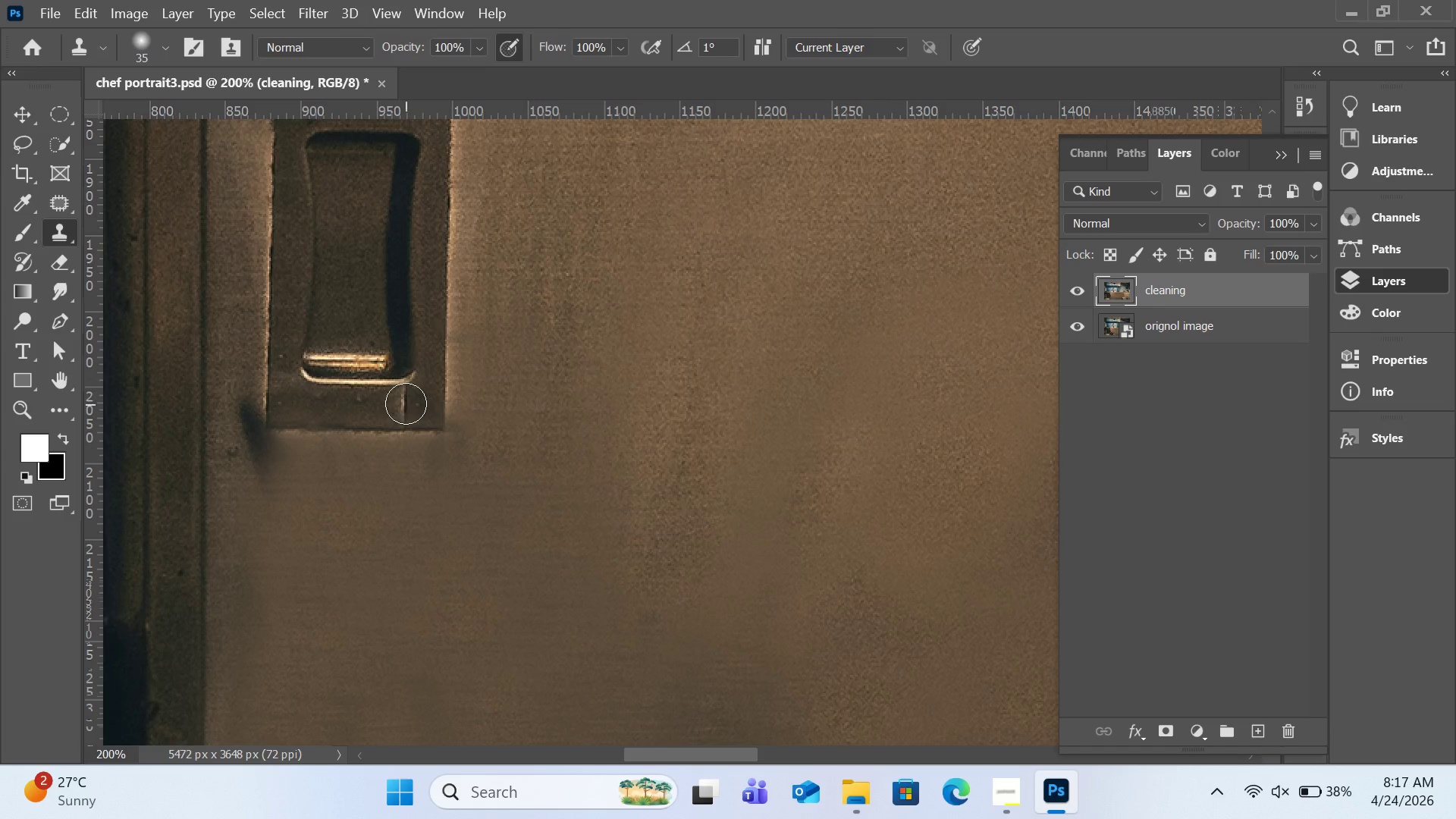 
hold_key(key=AltLeft, duration=0.58)
left_click([510, 437])
 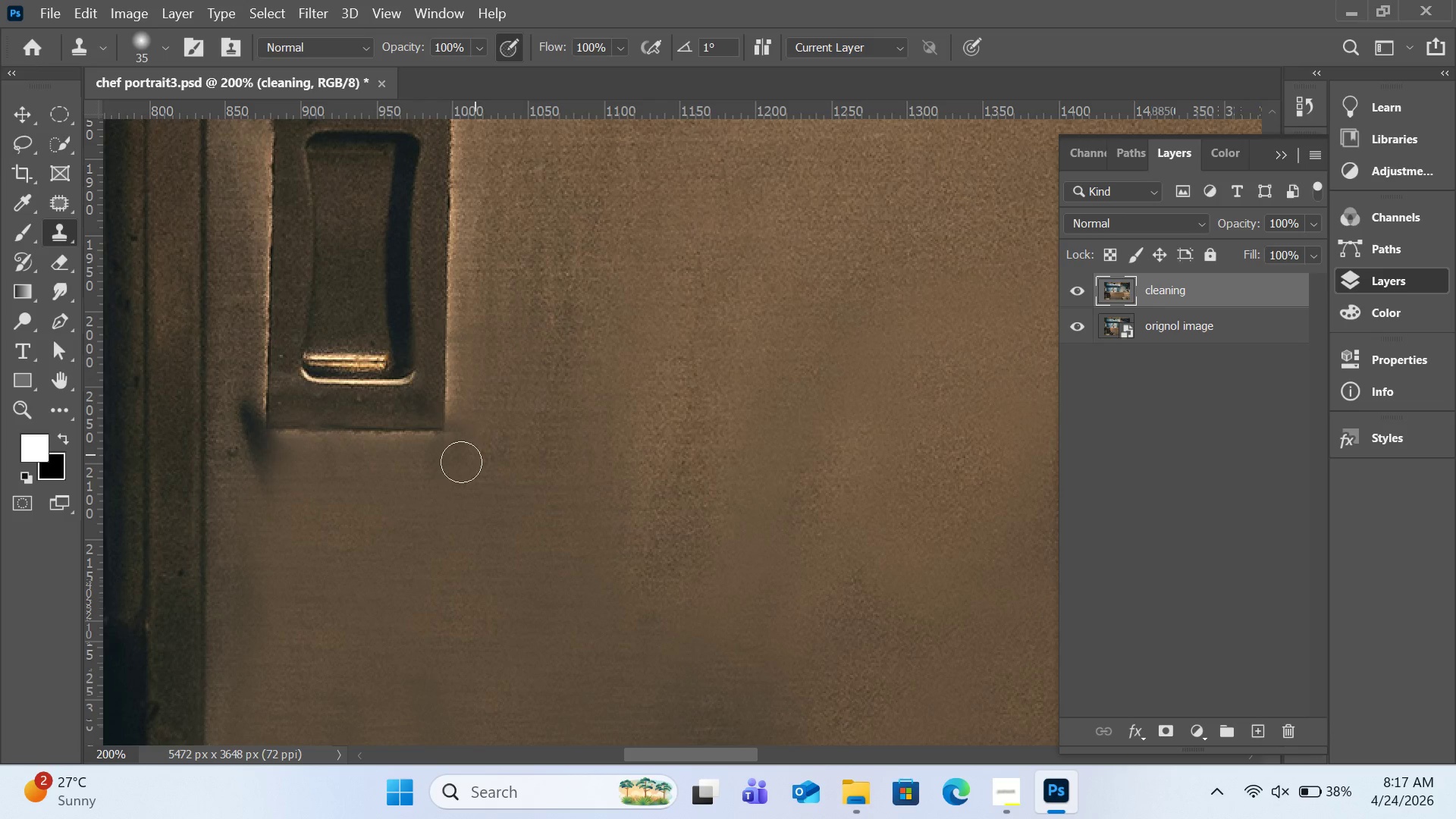 
left_click_drag(start_coordinate=[475, 453], to_coordinate=[428, 466])
 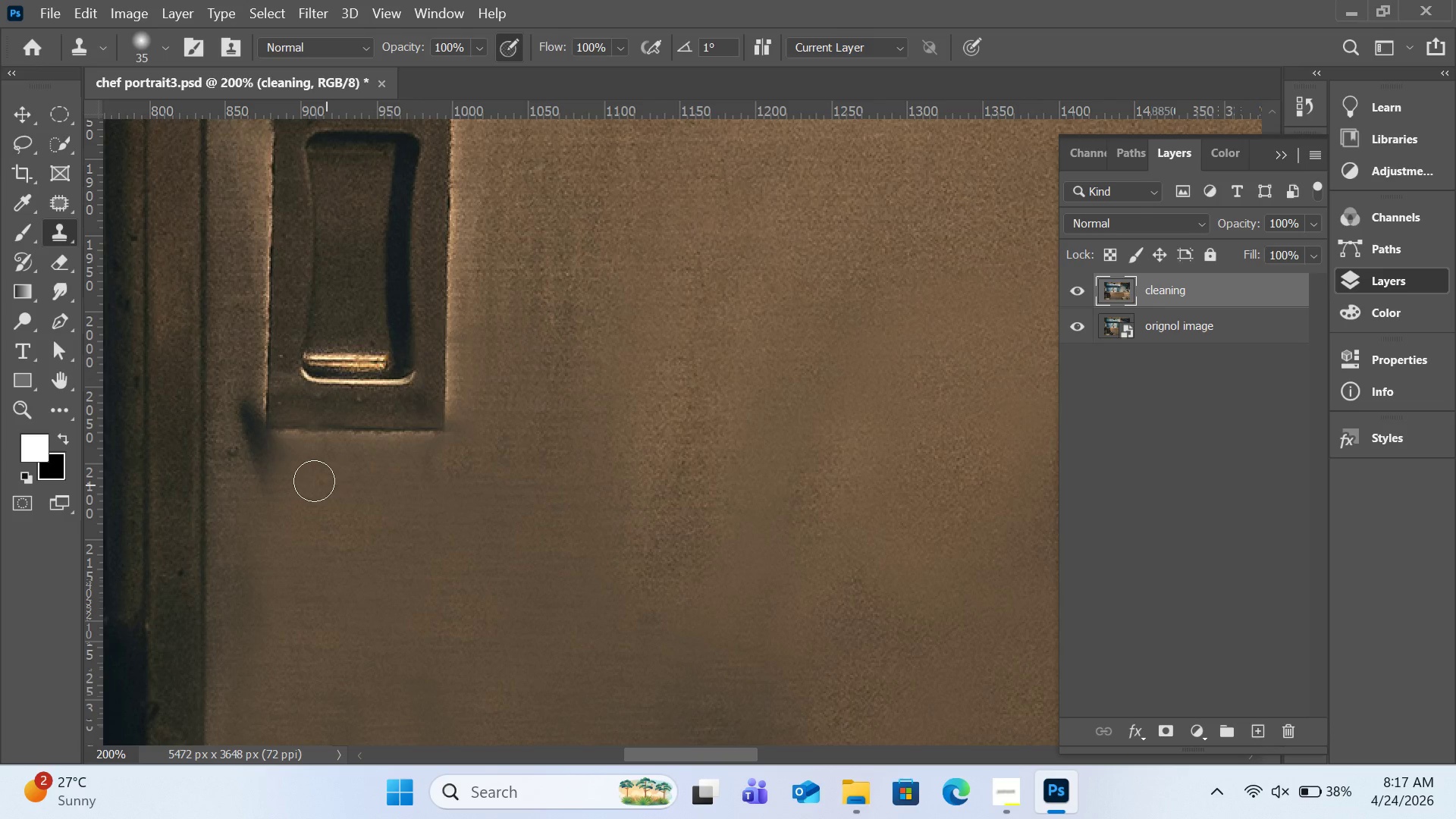 
hold_key(key=AltLeft, duration=0.61)
left_click([317, 499])
 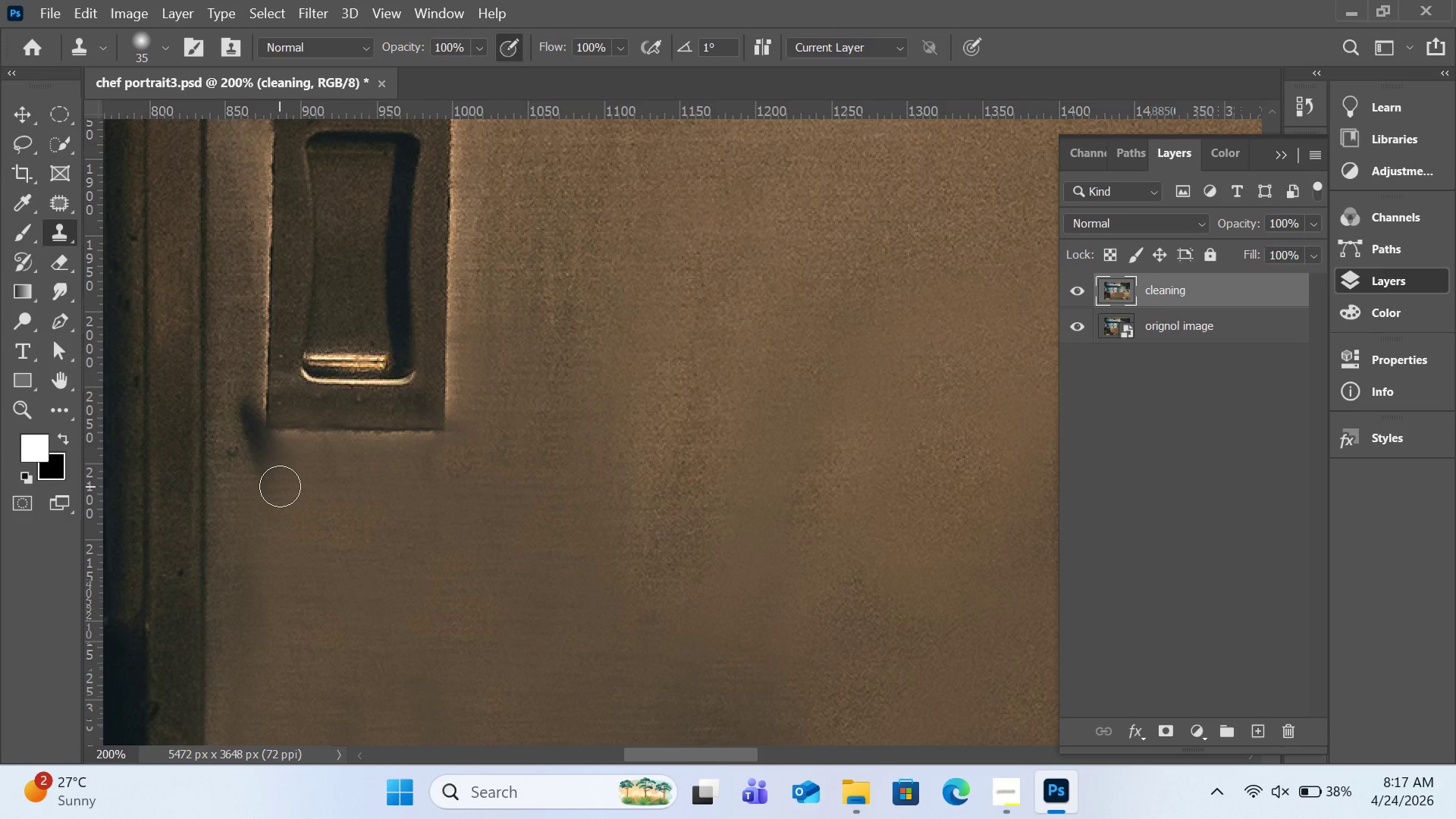 
left_click_drag(start_coordinate=[280, 486], to_coordinate=[273, 457])
 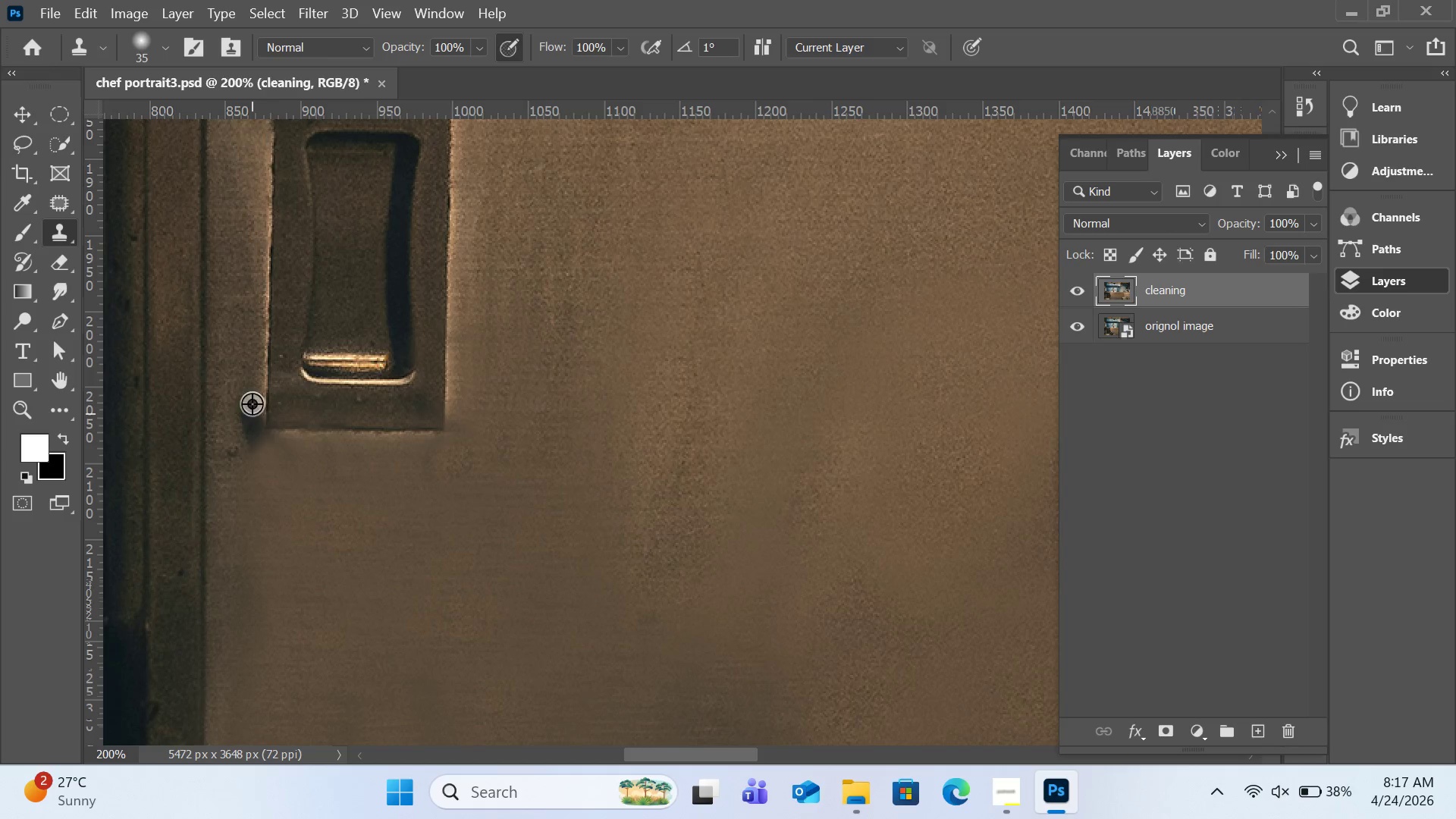 
hold_key(key=AltLeft, duration=0.64)
left_click([246, 374])
 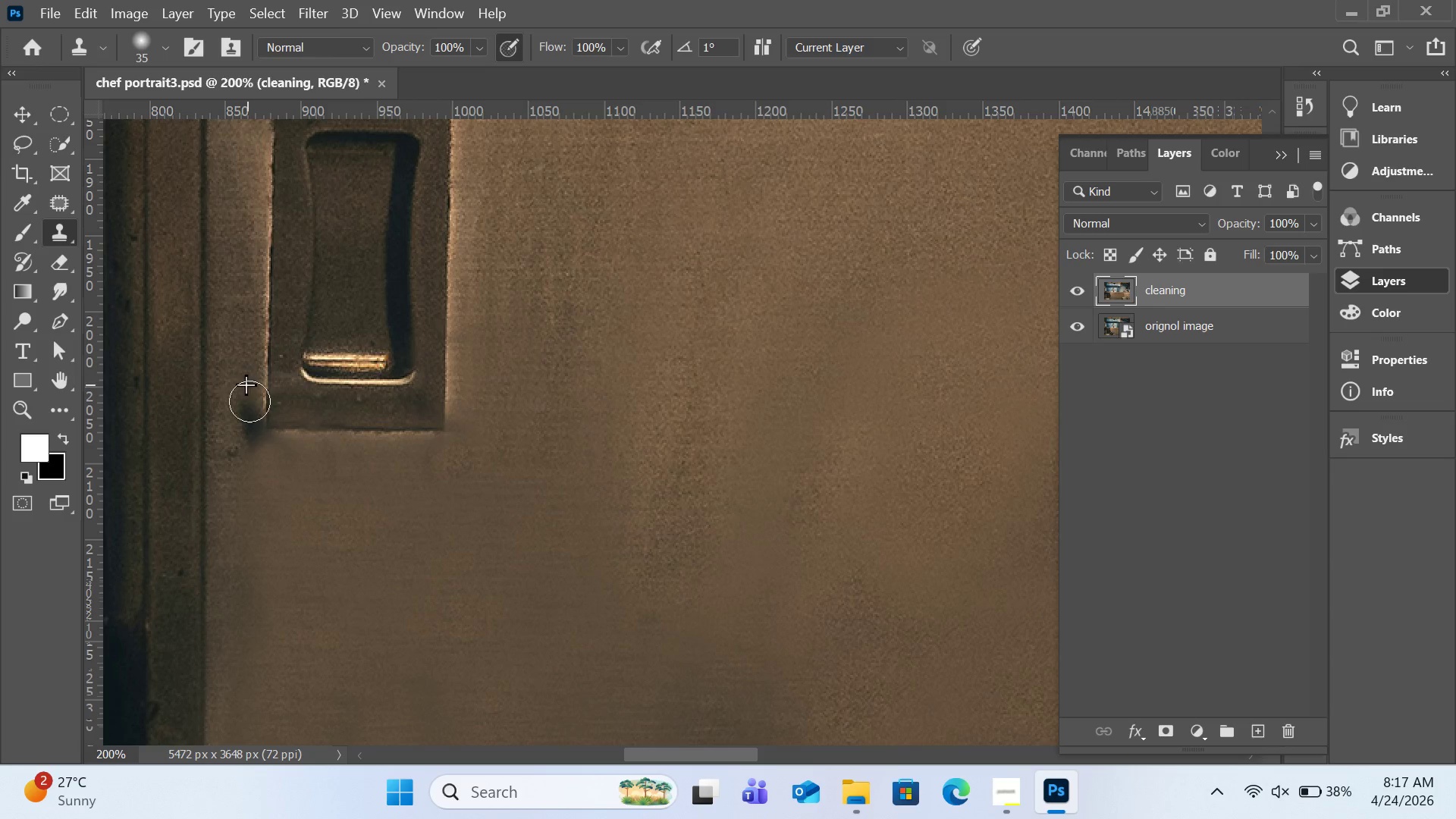 
left_click_drag(start_coordinate=[247, 384], to_coordinate=[246, 439])
 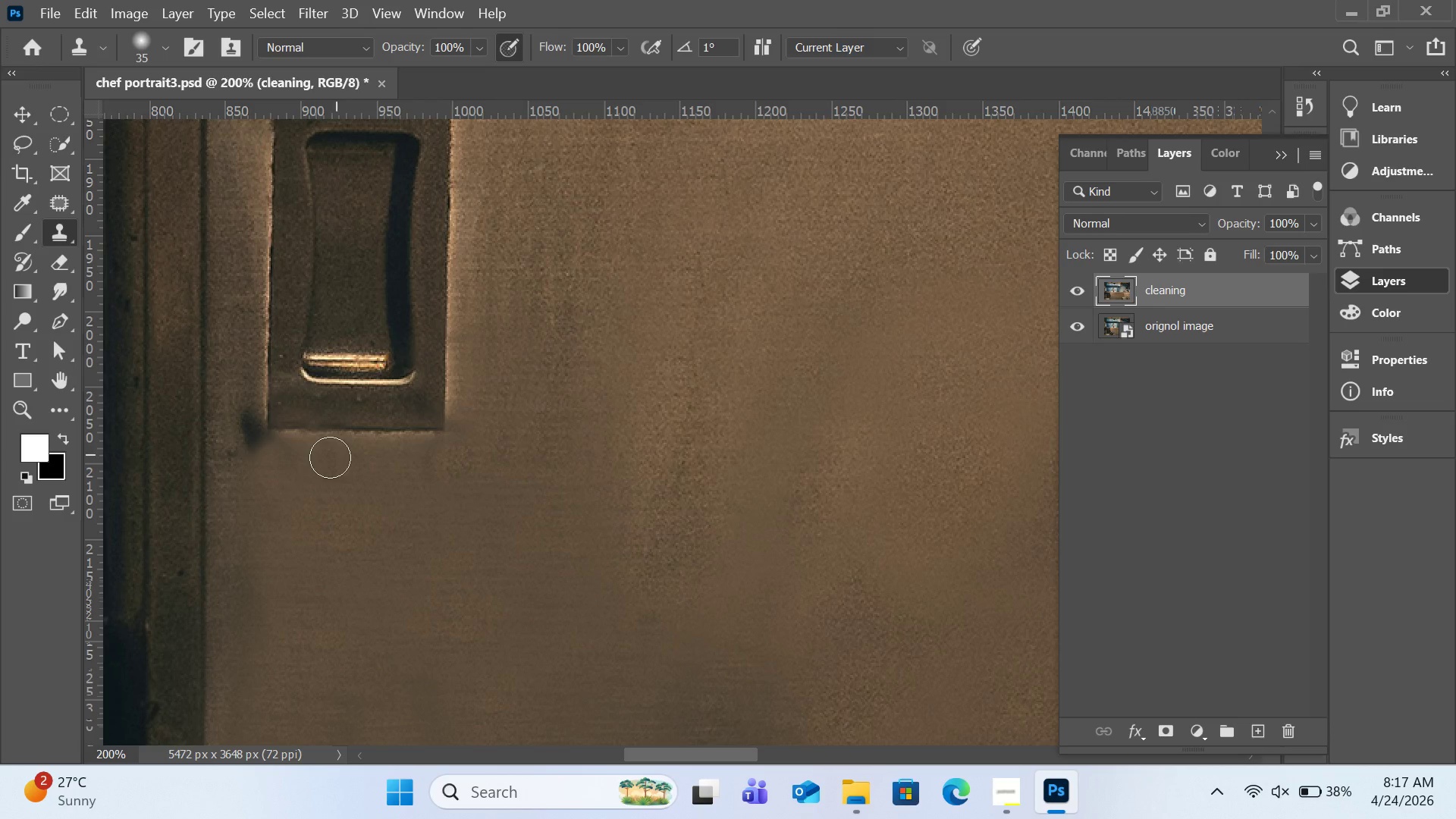 
hold_key(key=AltLeft, duration=0.69)
 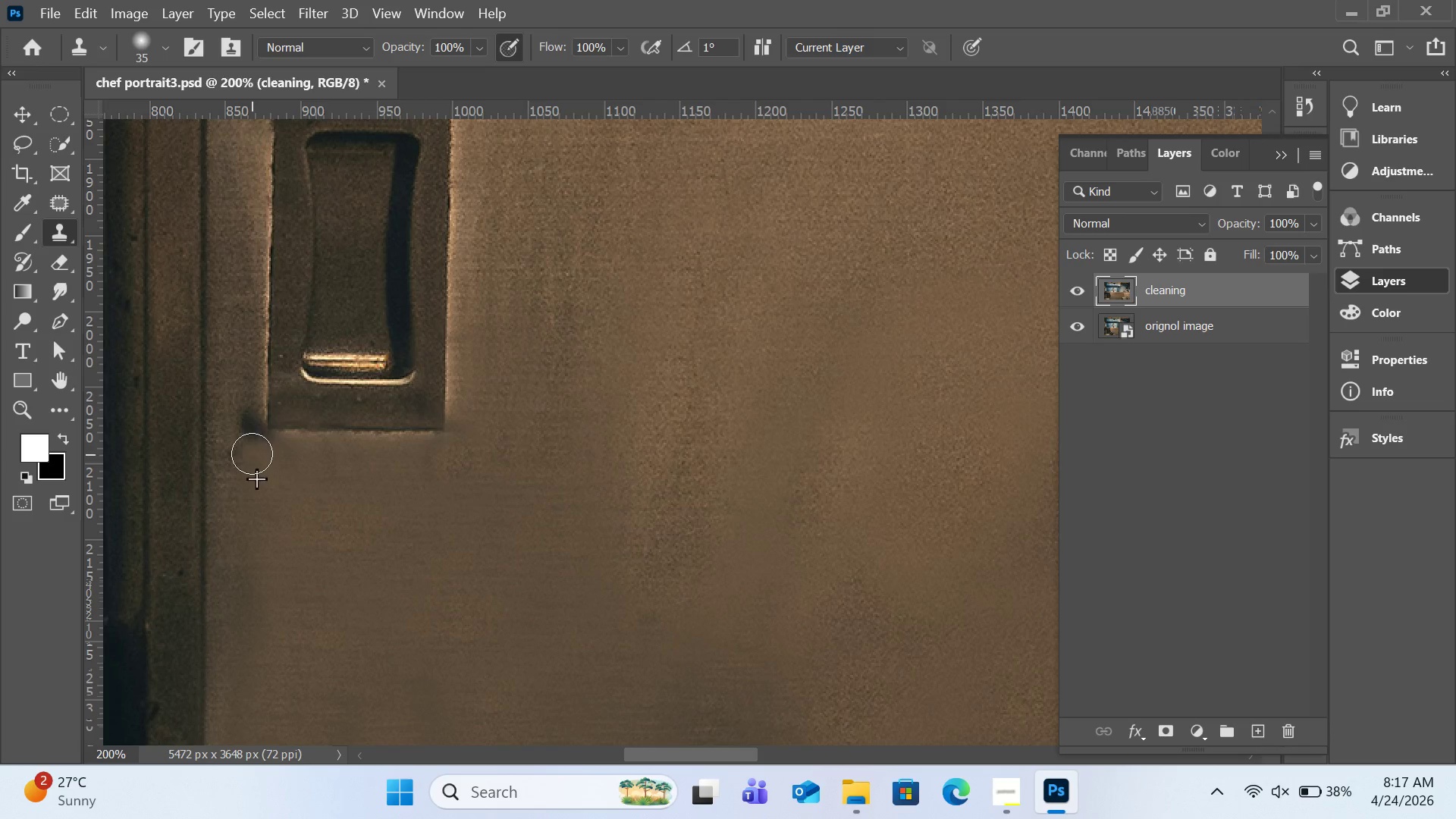 
left_click_drag(start_coordinate=[252, 454], to_coordinate=[255, 421])
 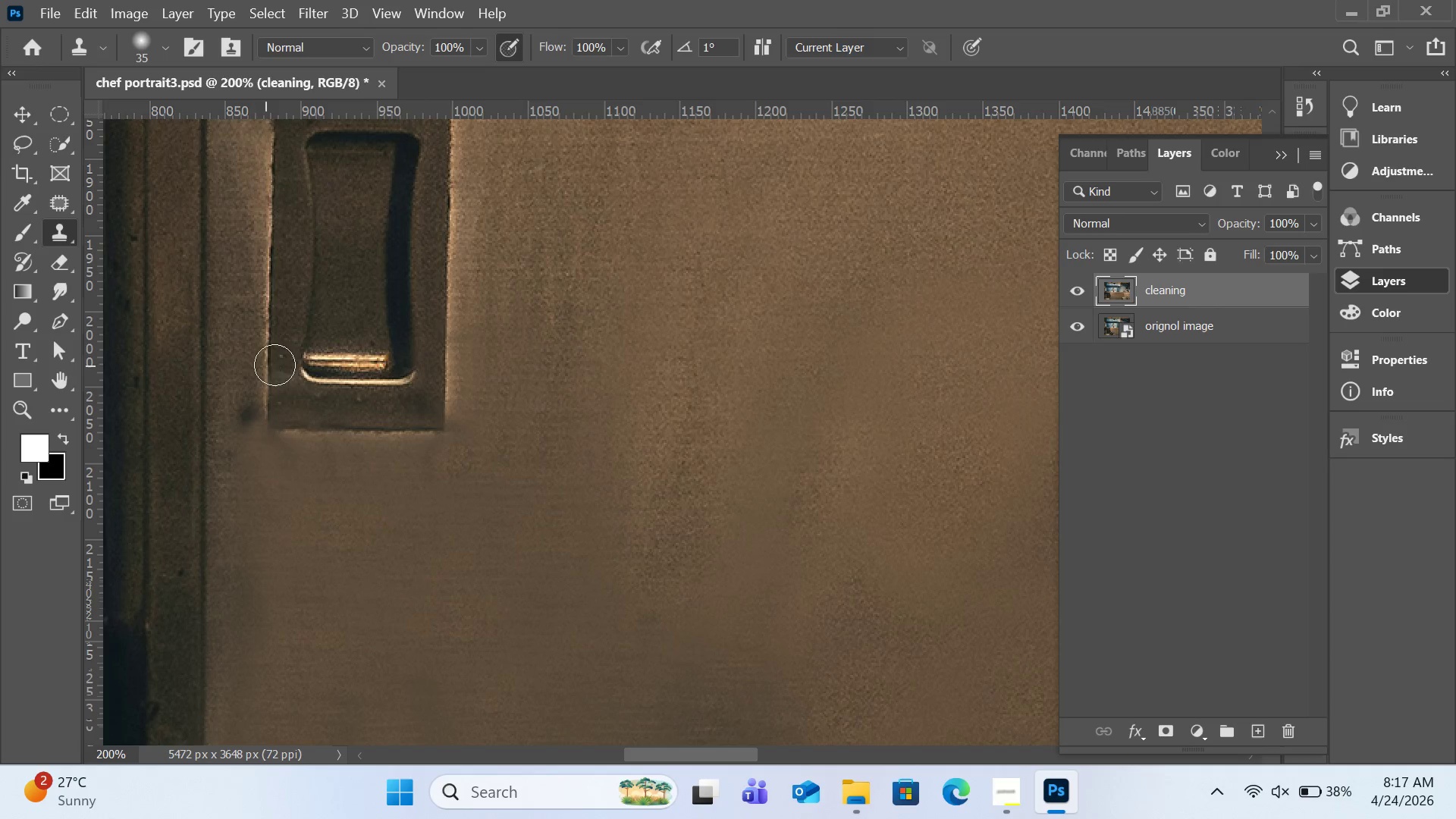 
key(Control+Z)
 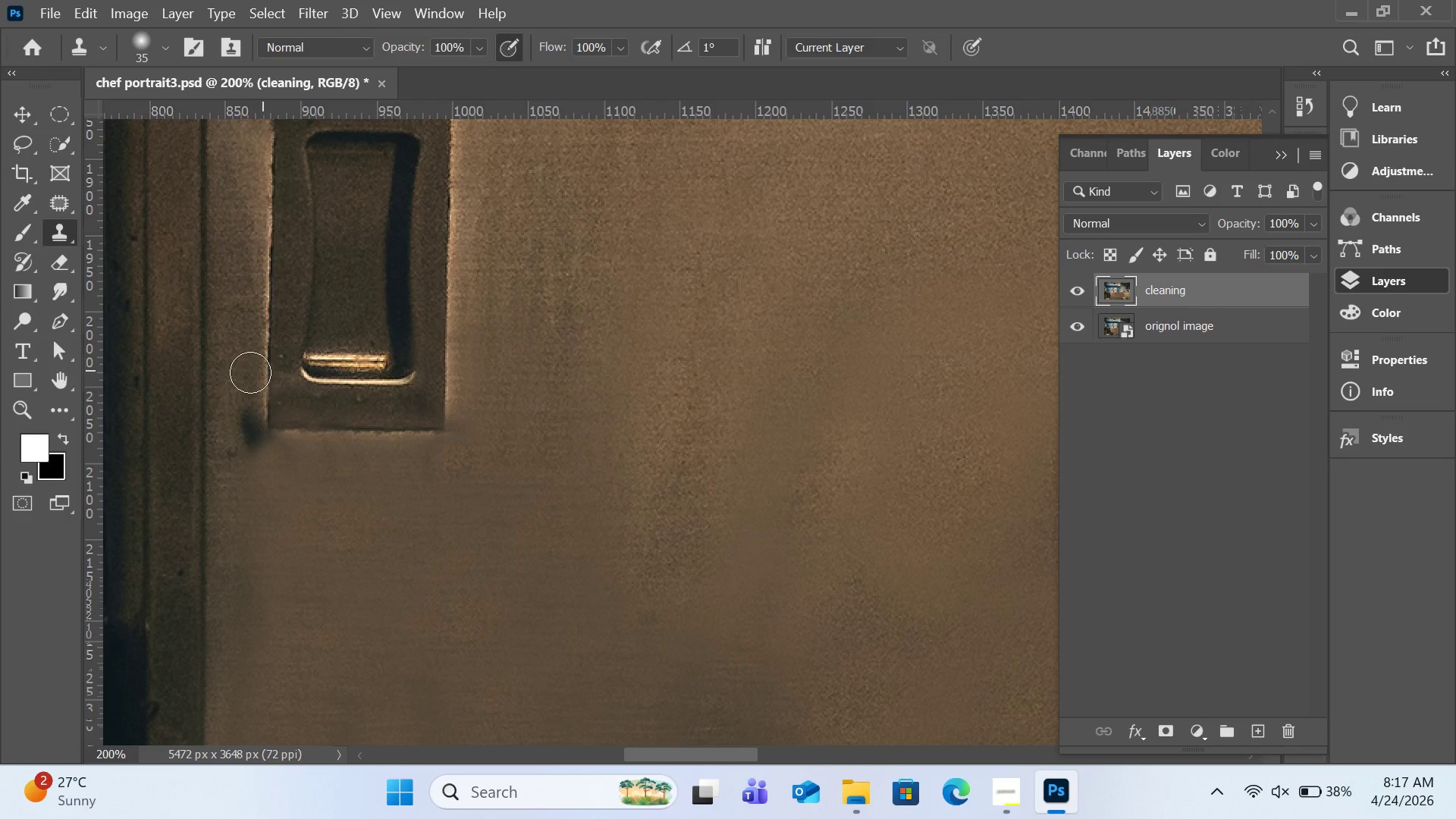 
hold_key(key=AltLeft, duration=0.69)
left_click([248, 385])
 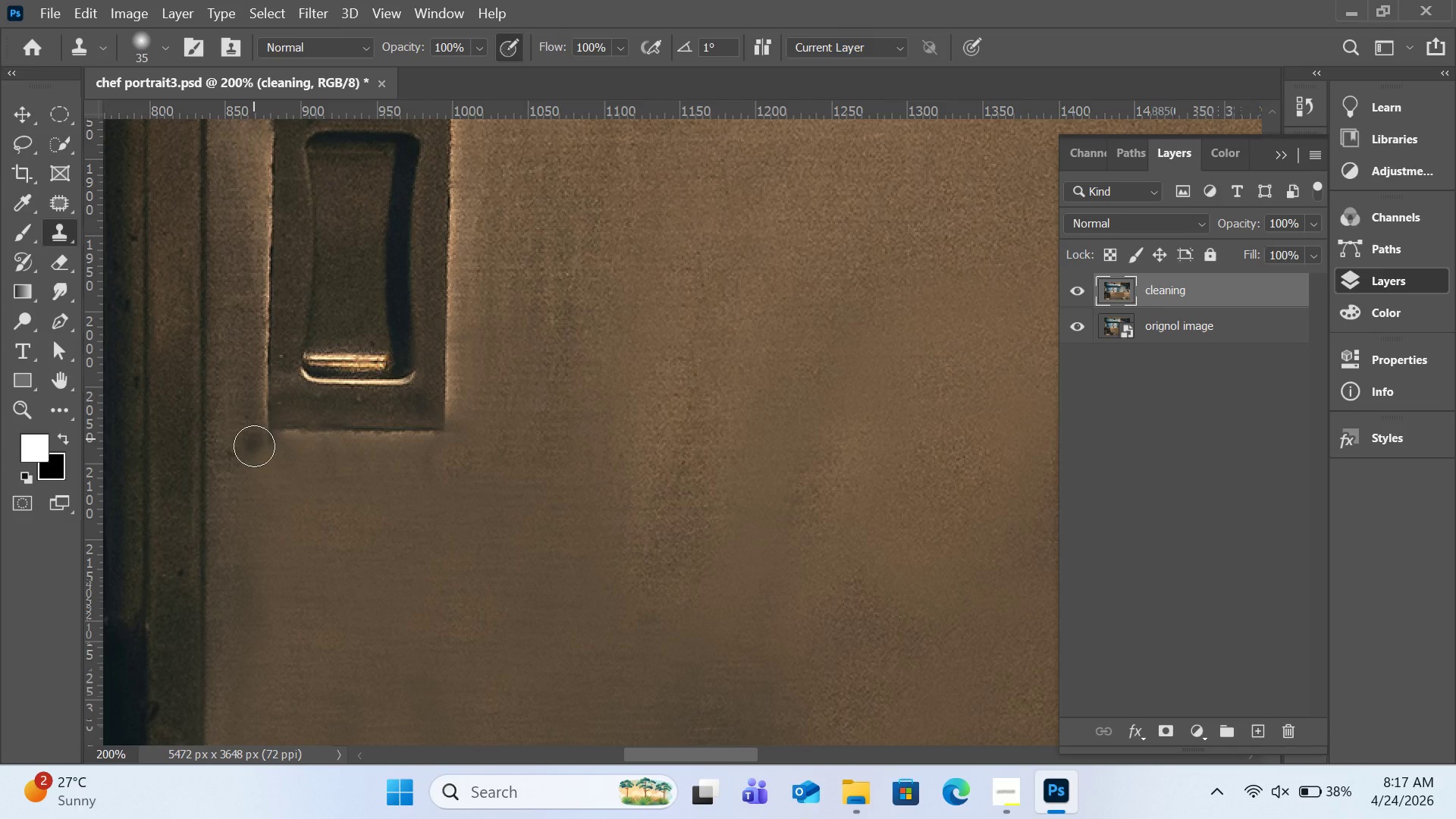 
hold_key(key=AltLeft, duration=0.41)
 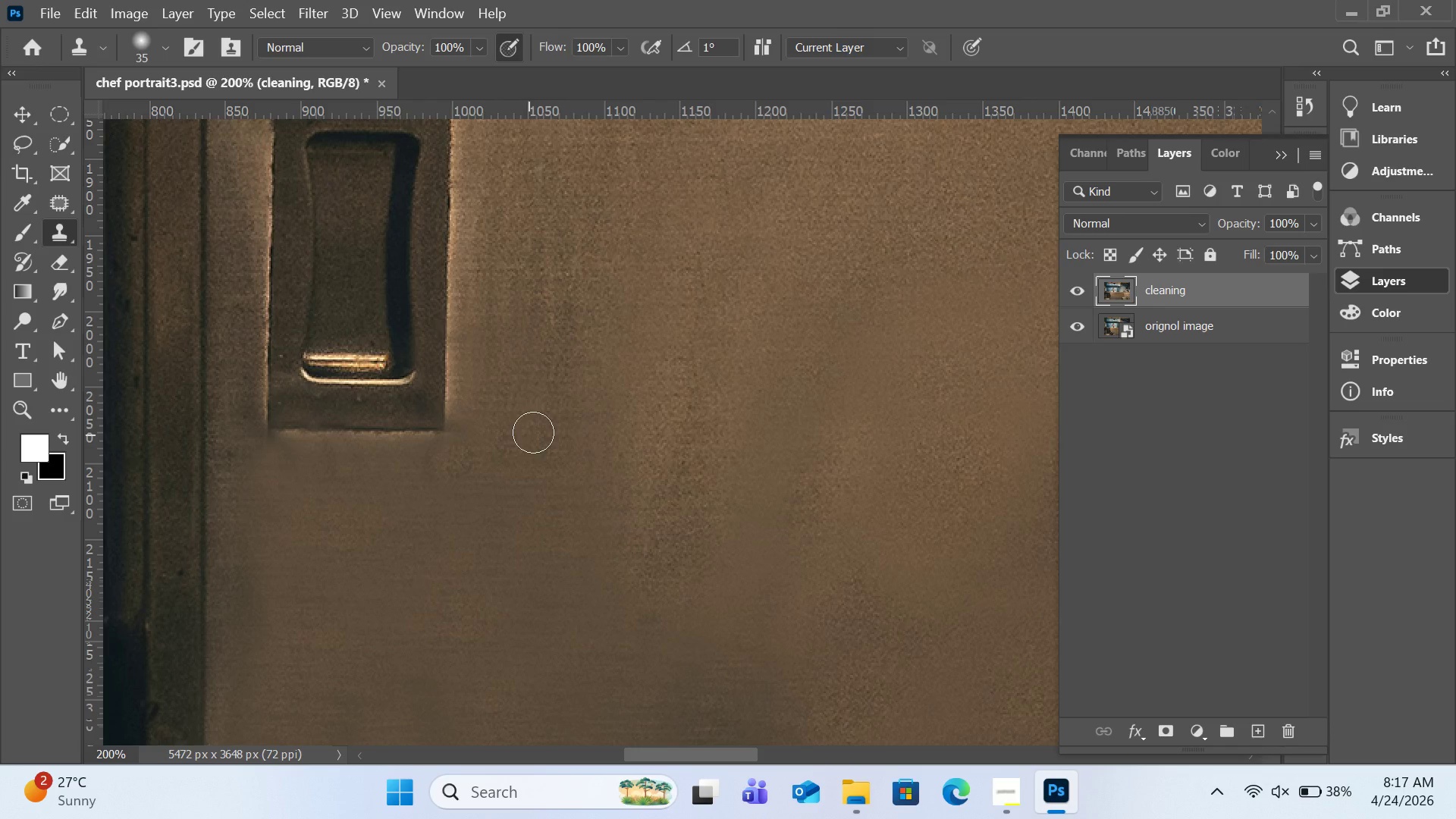 
scroll: coordinate [488, 409], scroll_direction: up, amount: 22.0
 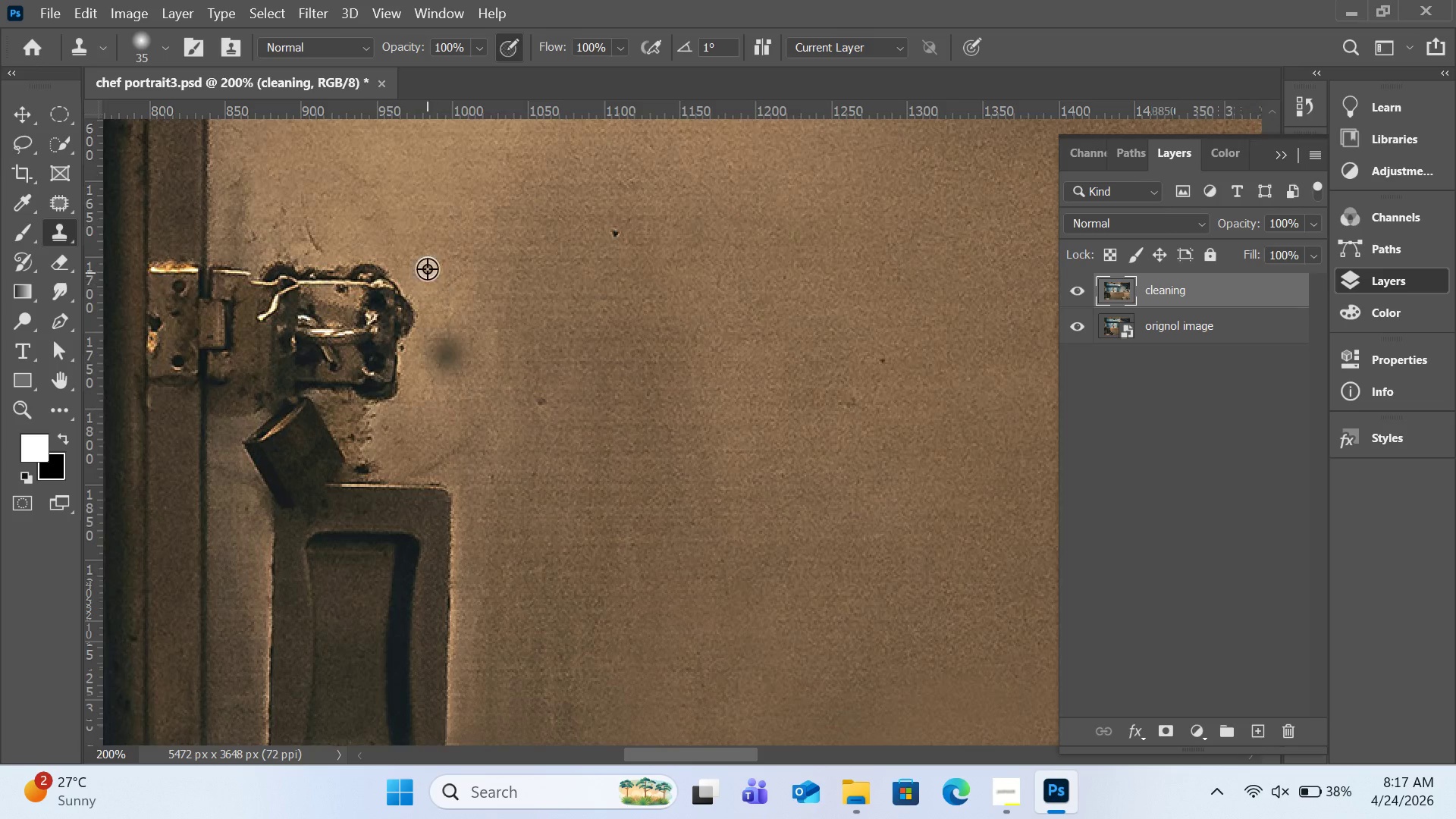 
hold_key(key=AltLeft, duration=0.64)
left_click([397, 259])
 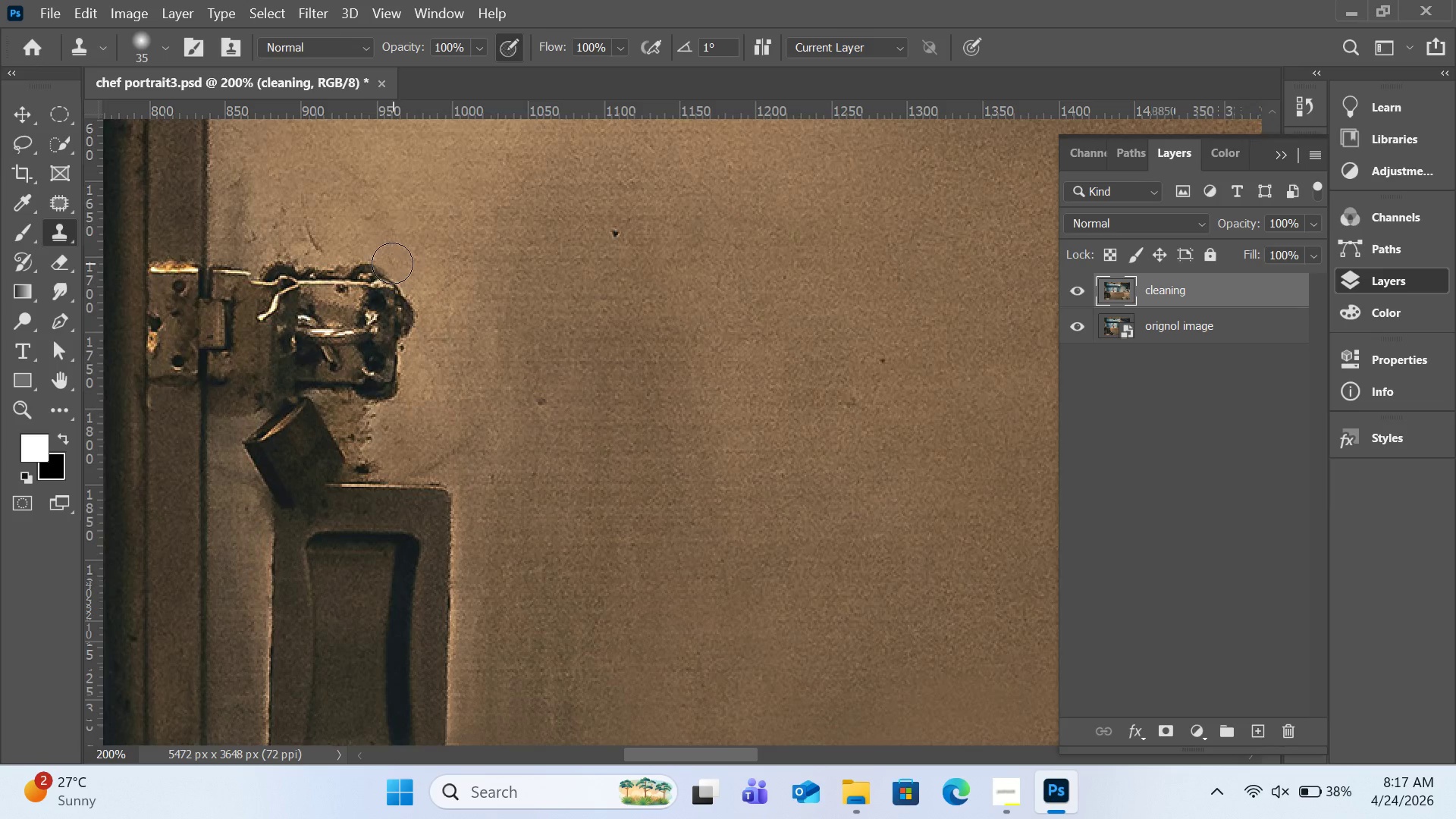 
left_click_drag(start_coordinate=[393, 263], to_coordinate=[352, 261])
 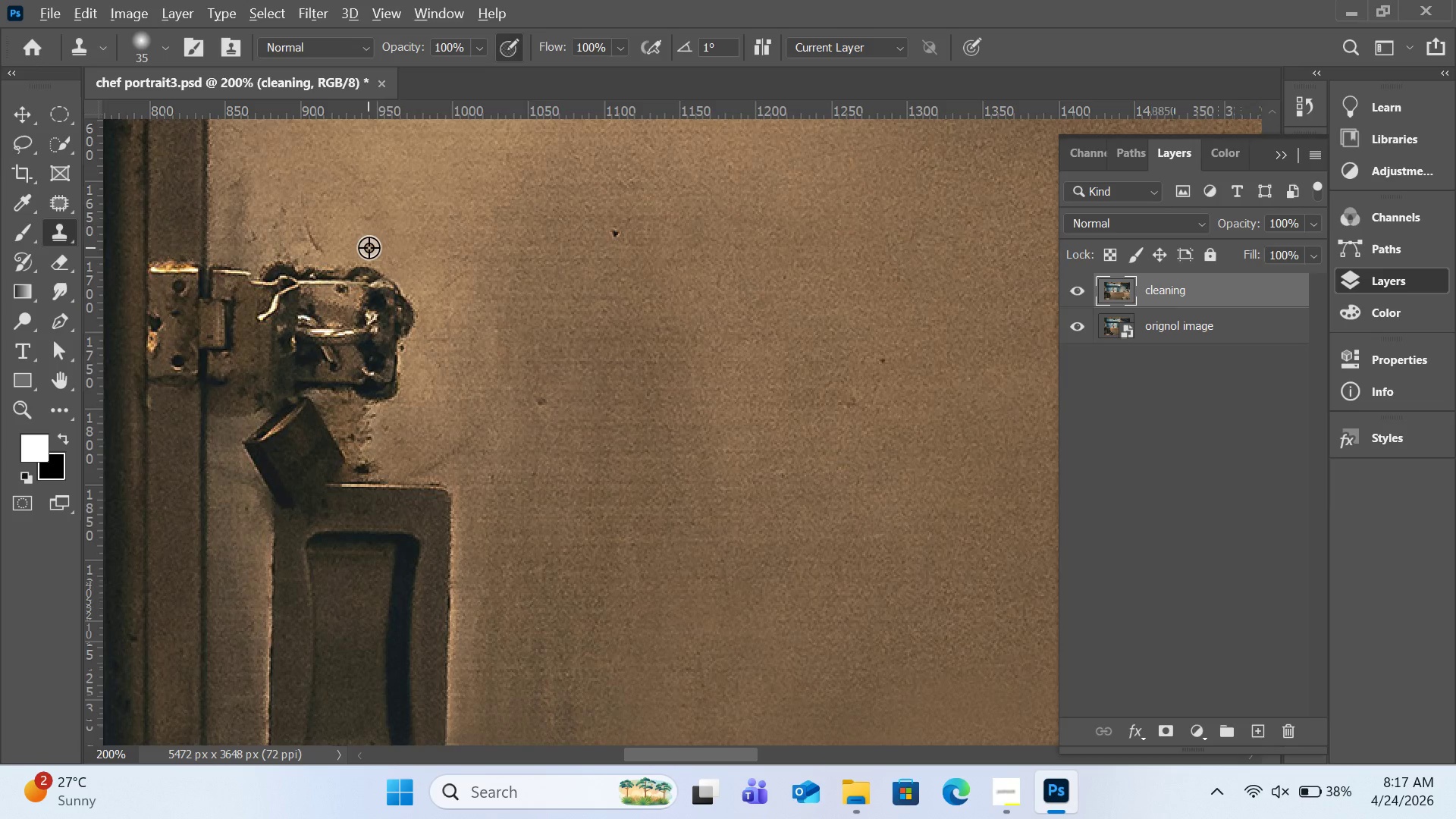 
hold_key(key=AltLeft, duration=0.42)
left_click([369, 247])
 